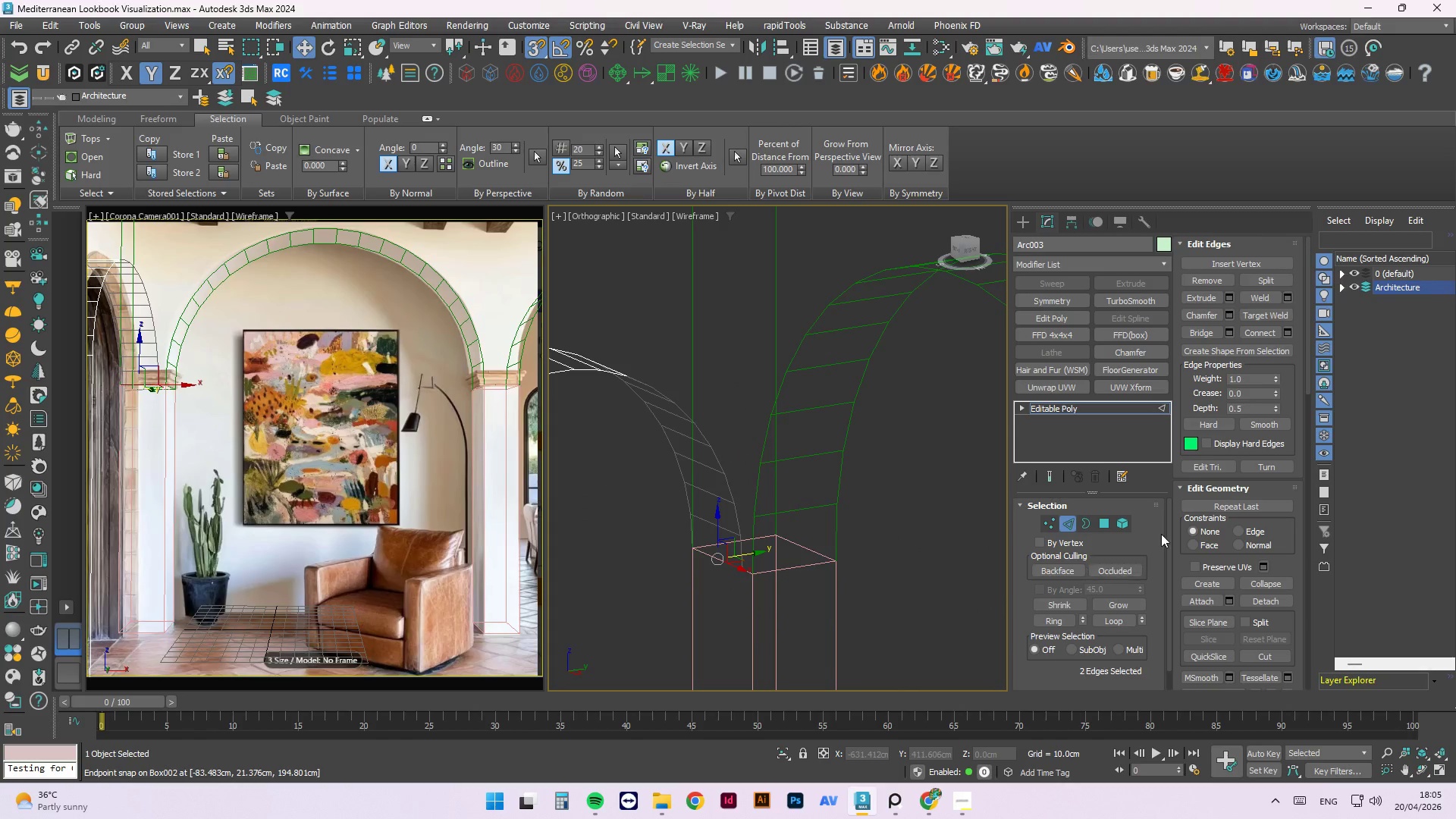 
scroll: coordinate [757, 680], scroll_direction: up, amount: 3.0
 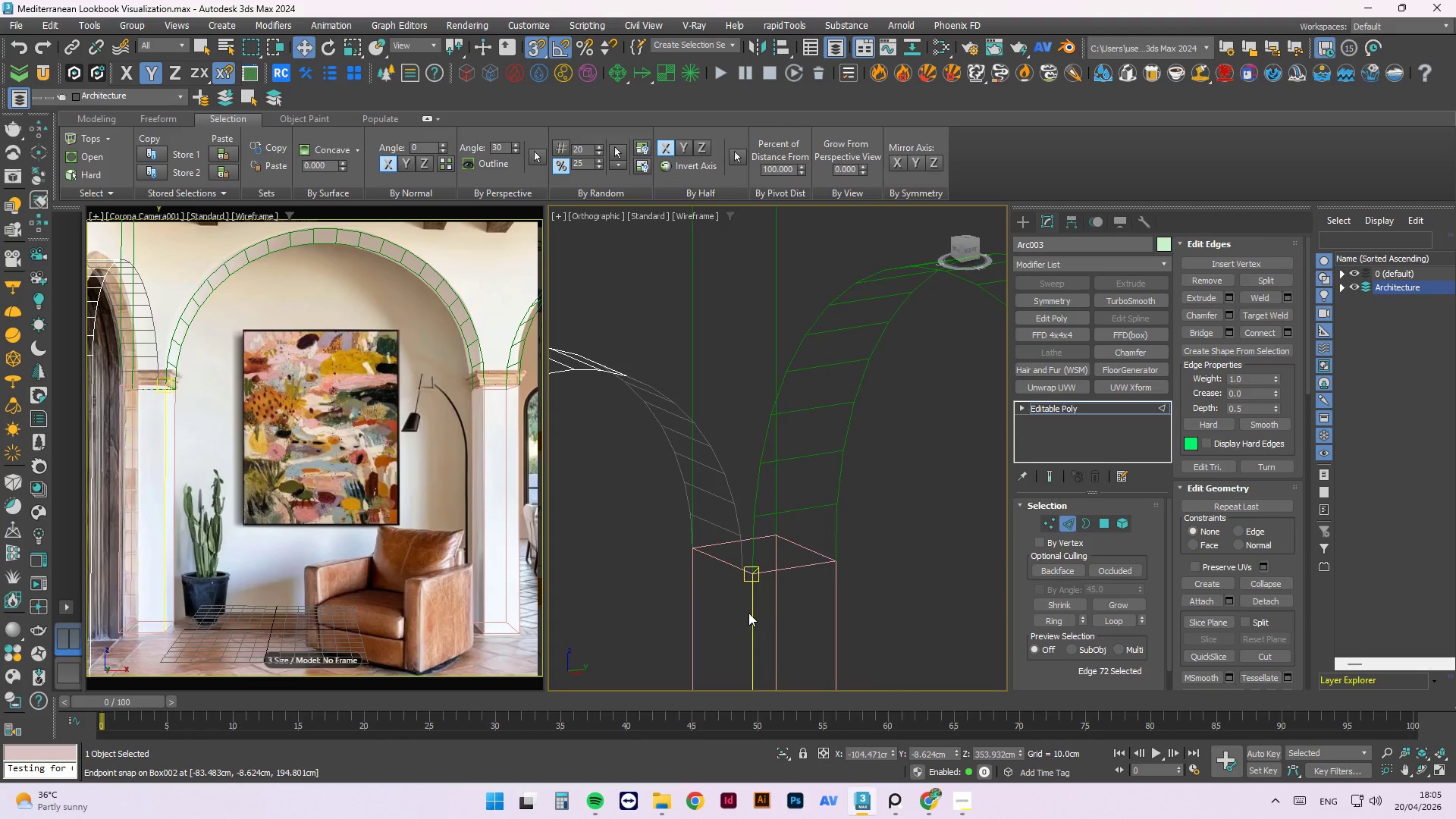 
left_click([717, 559])
 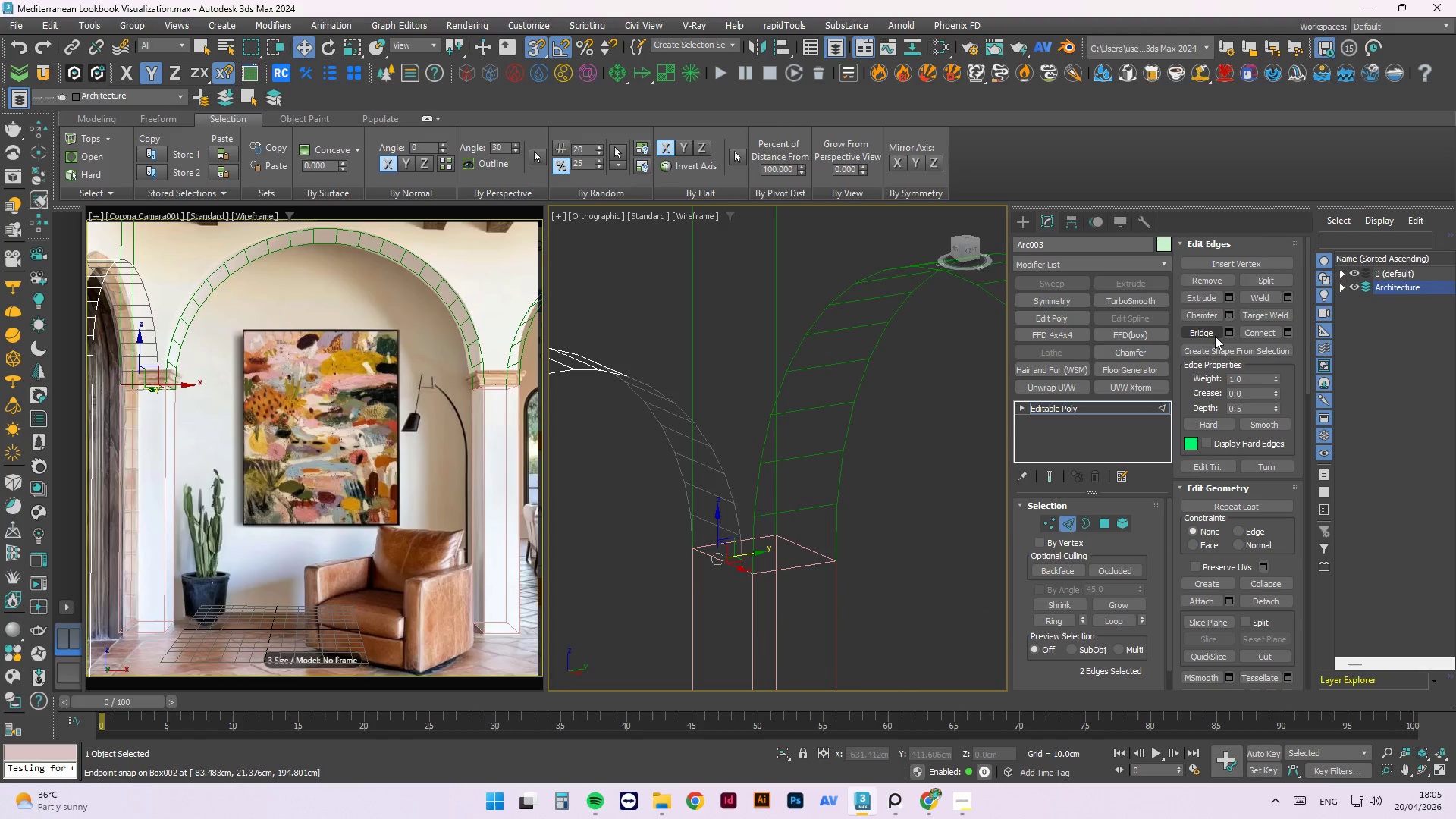 
left_click([1210, 334])
 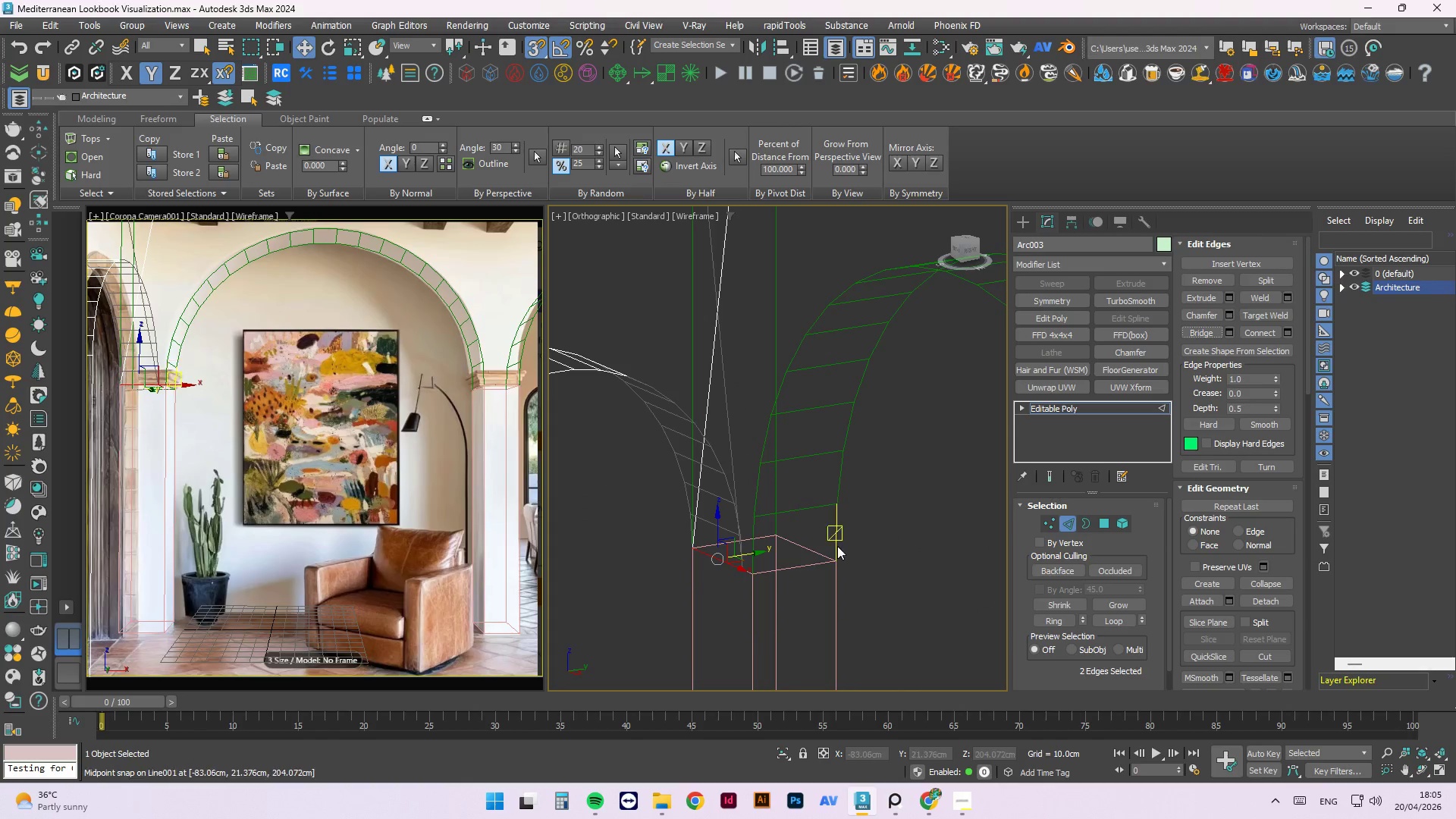 
hold_key(key=AltLeft, duration=4.58)
 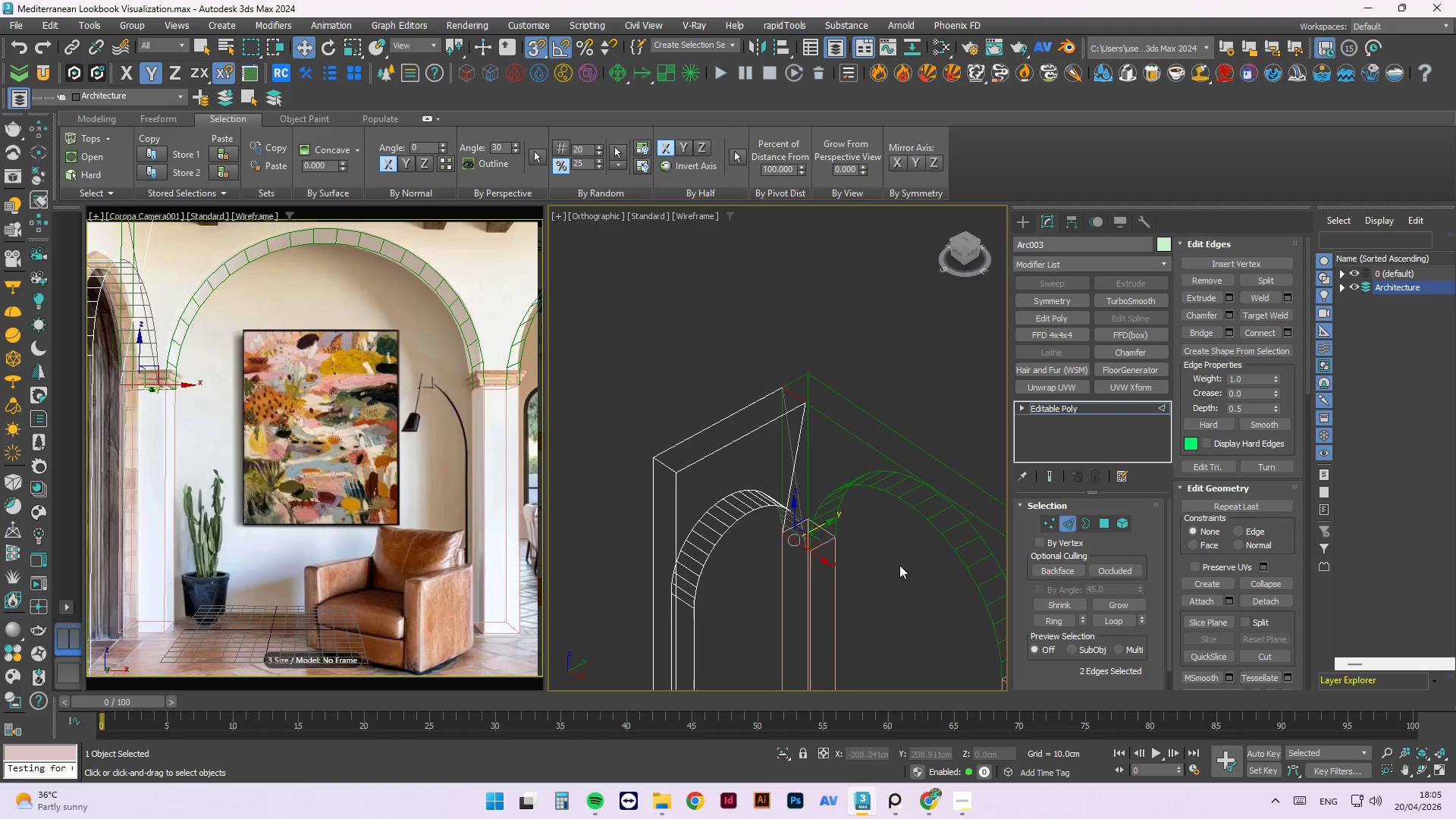 
scroll: coordinate [835, 557], scroll_direction: down, amount: 3.0
 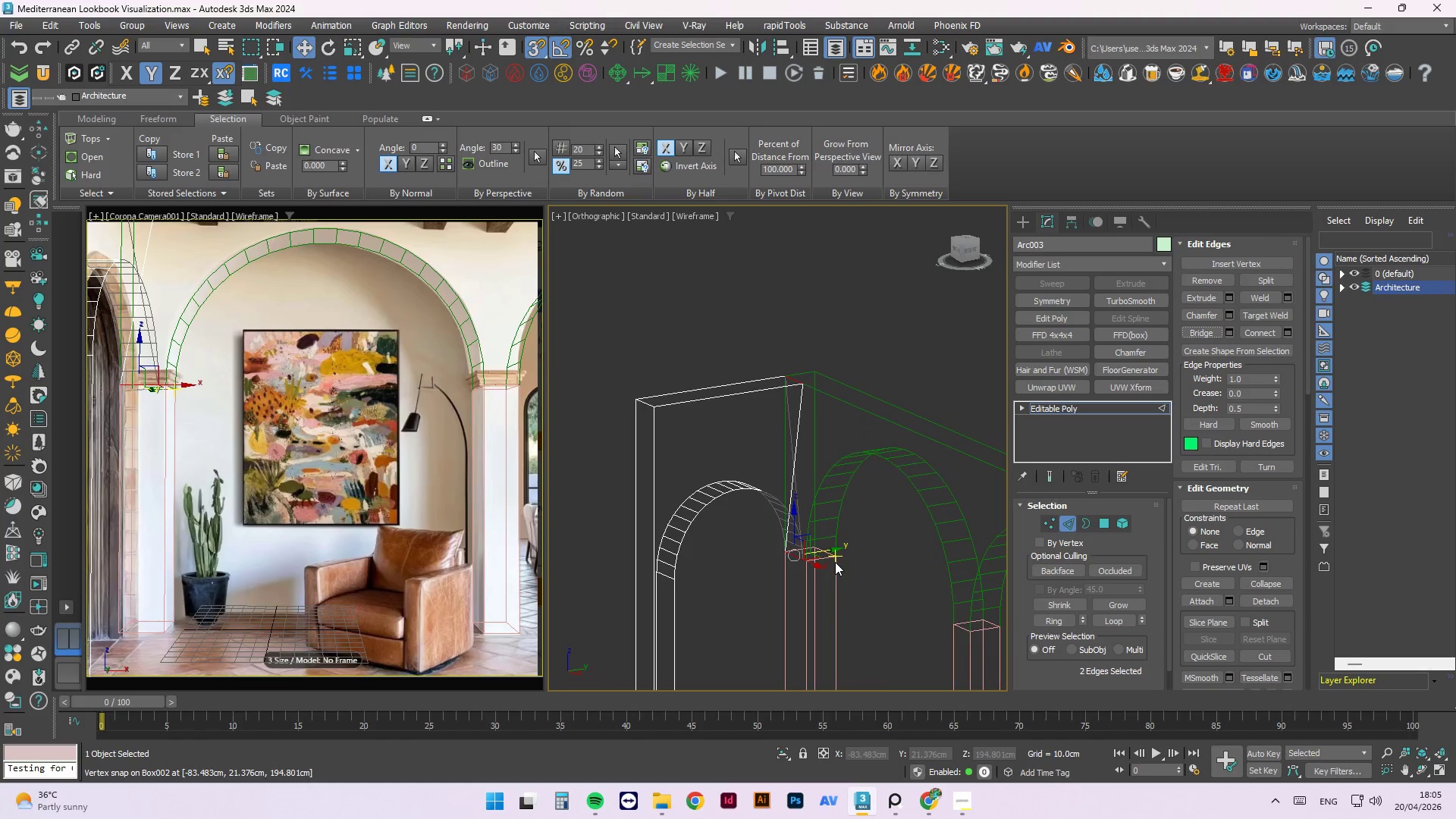 
key(Control+ControlLeft)
 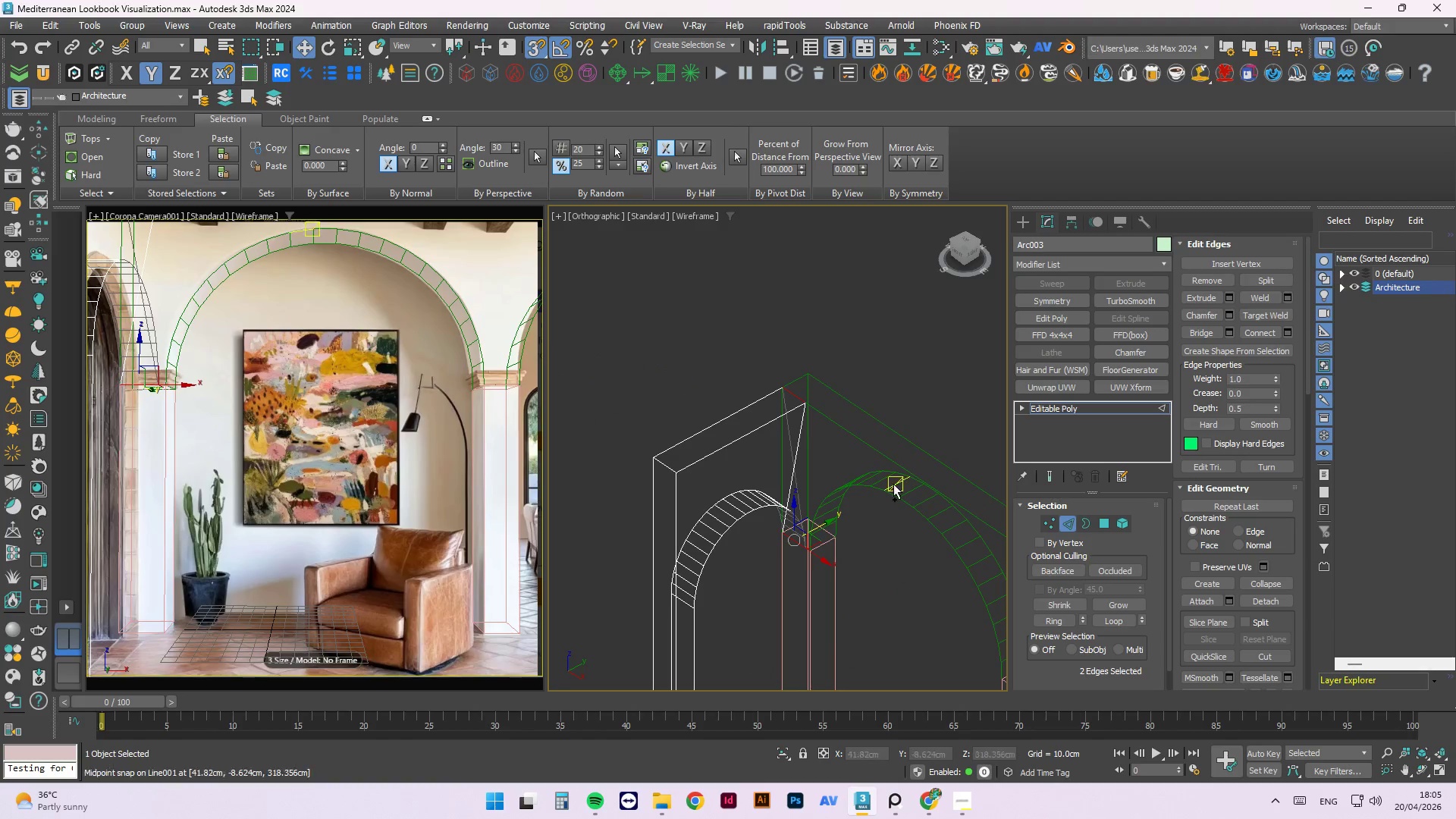 
key(Control+Z)
 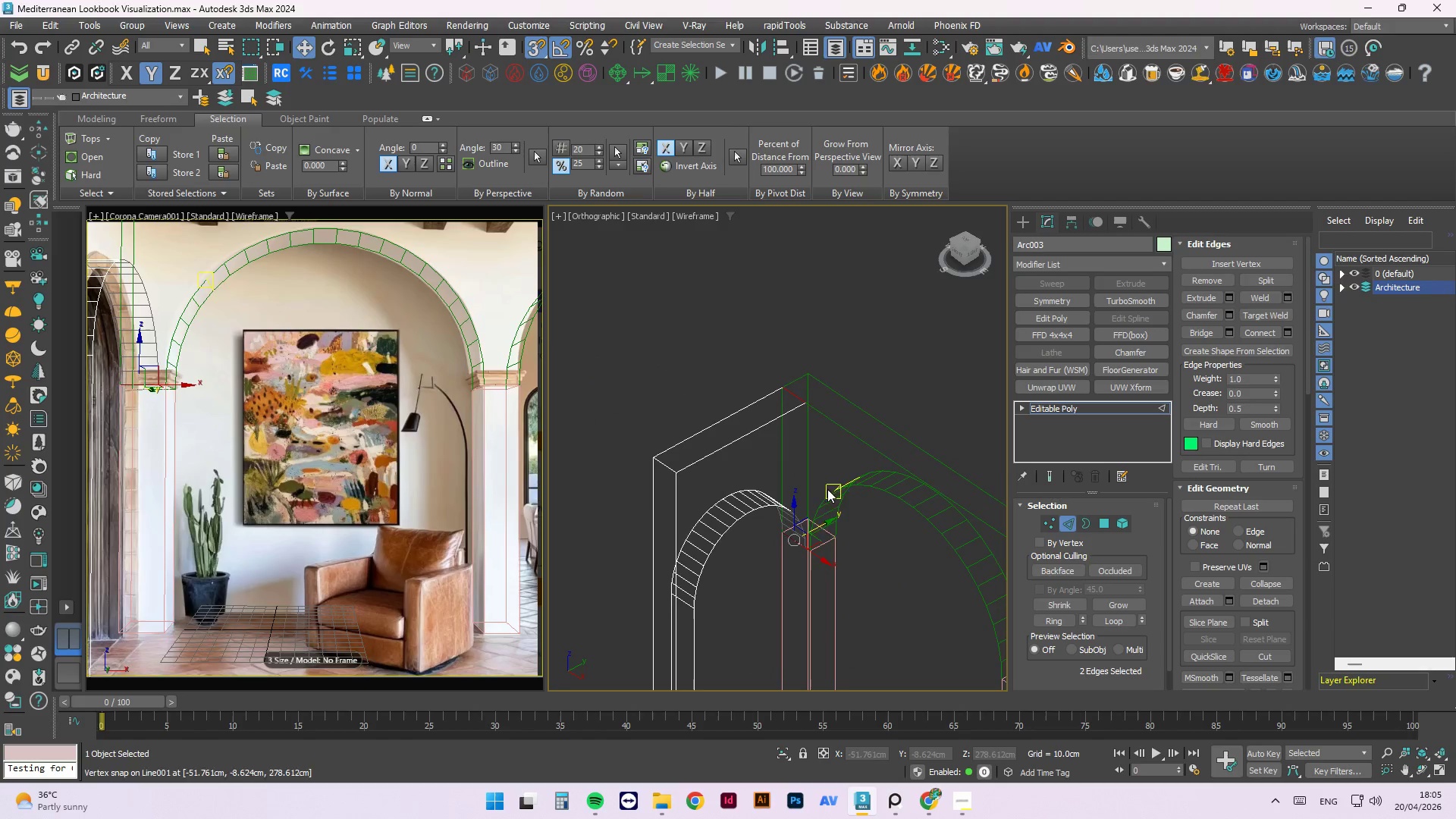 
left_click([706, 597])
 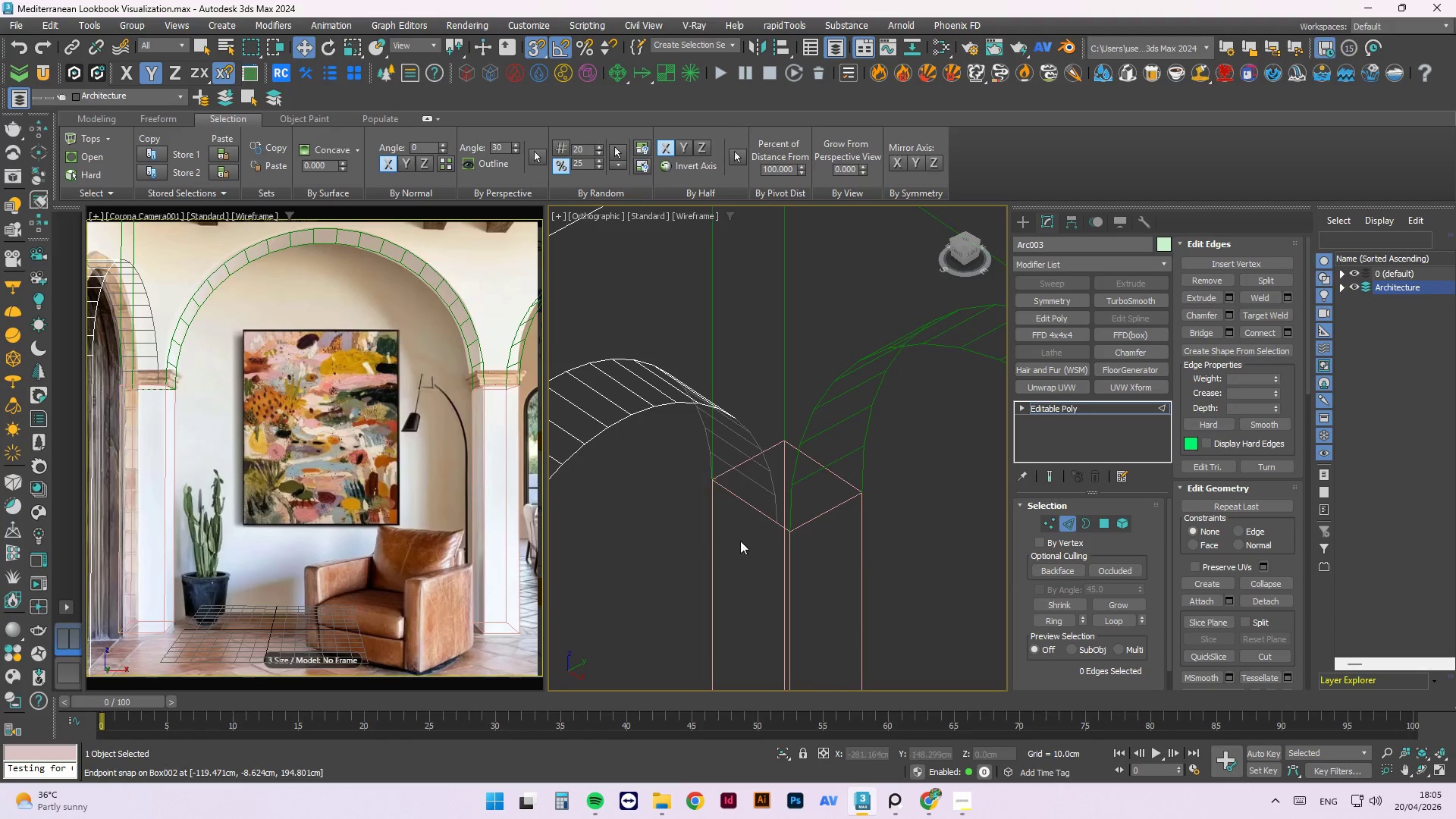 
scroll: coordinate [820, 563], scroll_direction: up, amount: 3.0
 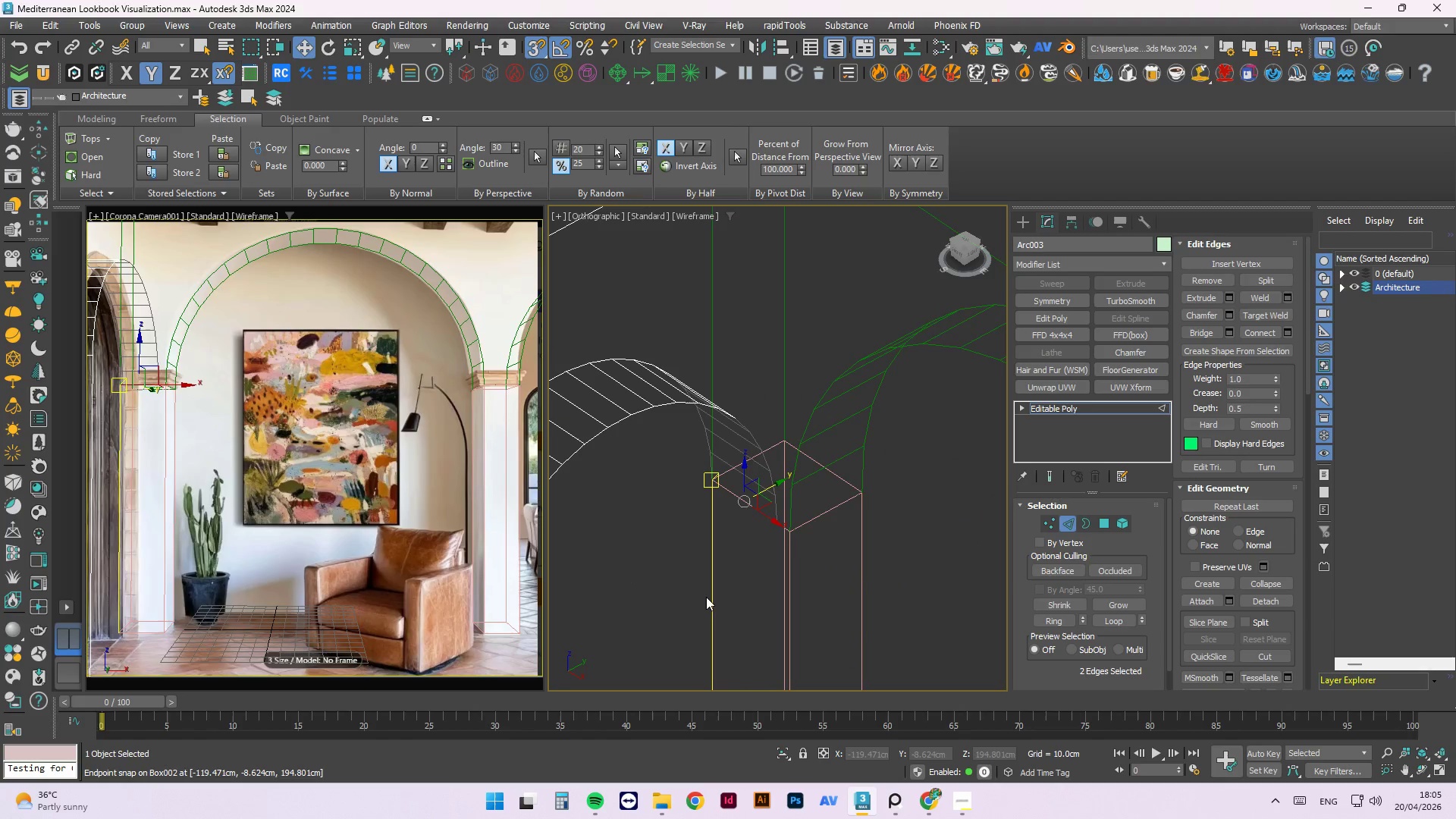 
left_click([755, 494])
 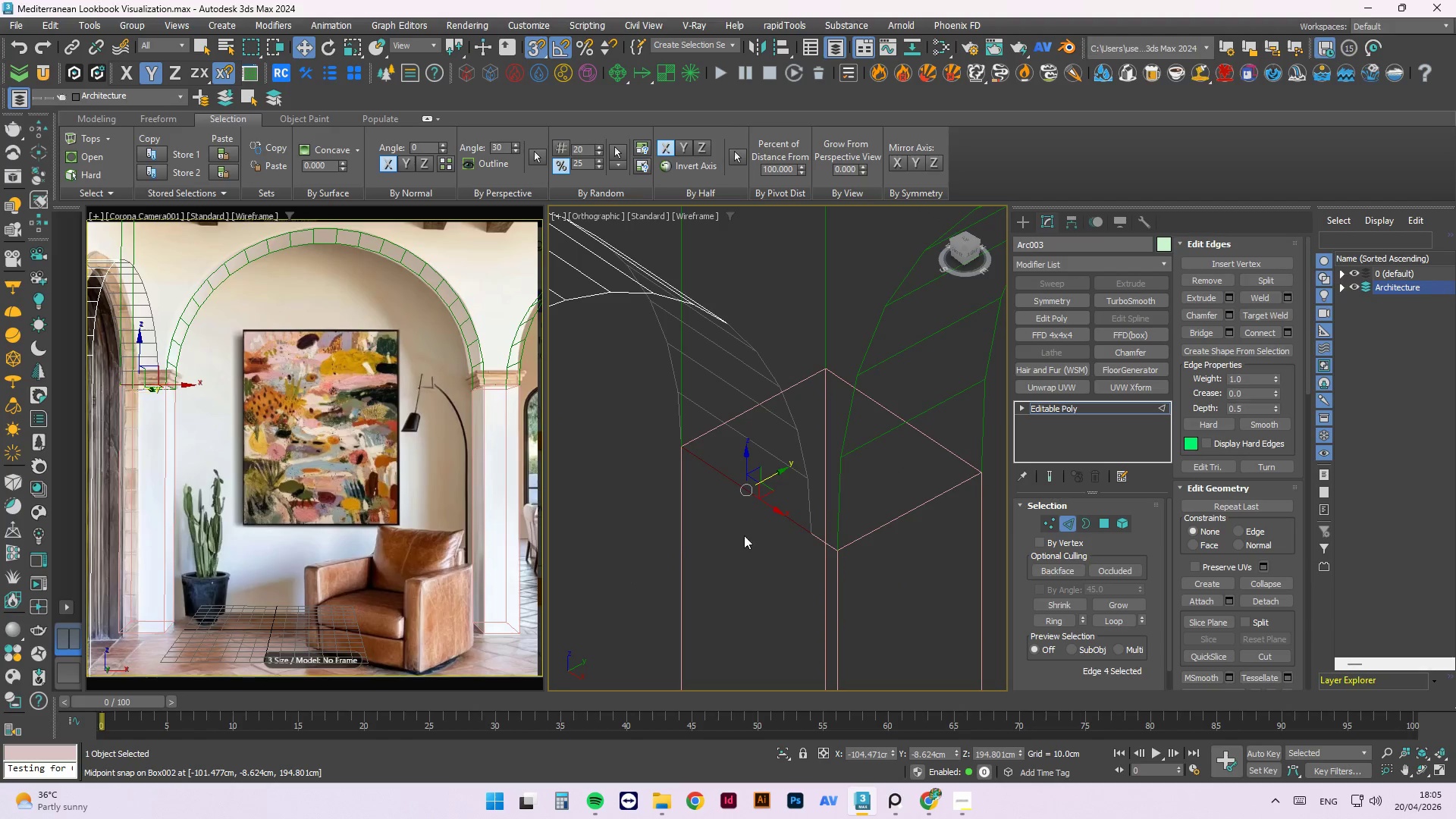 
scroll: coordinate [742, 513], scroll_direction: up, amount: 2.0
 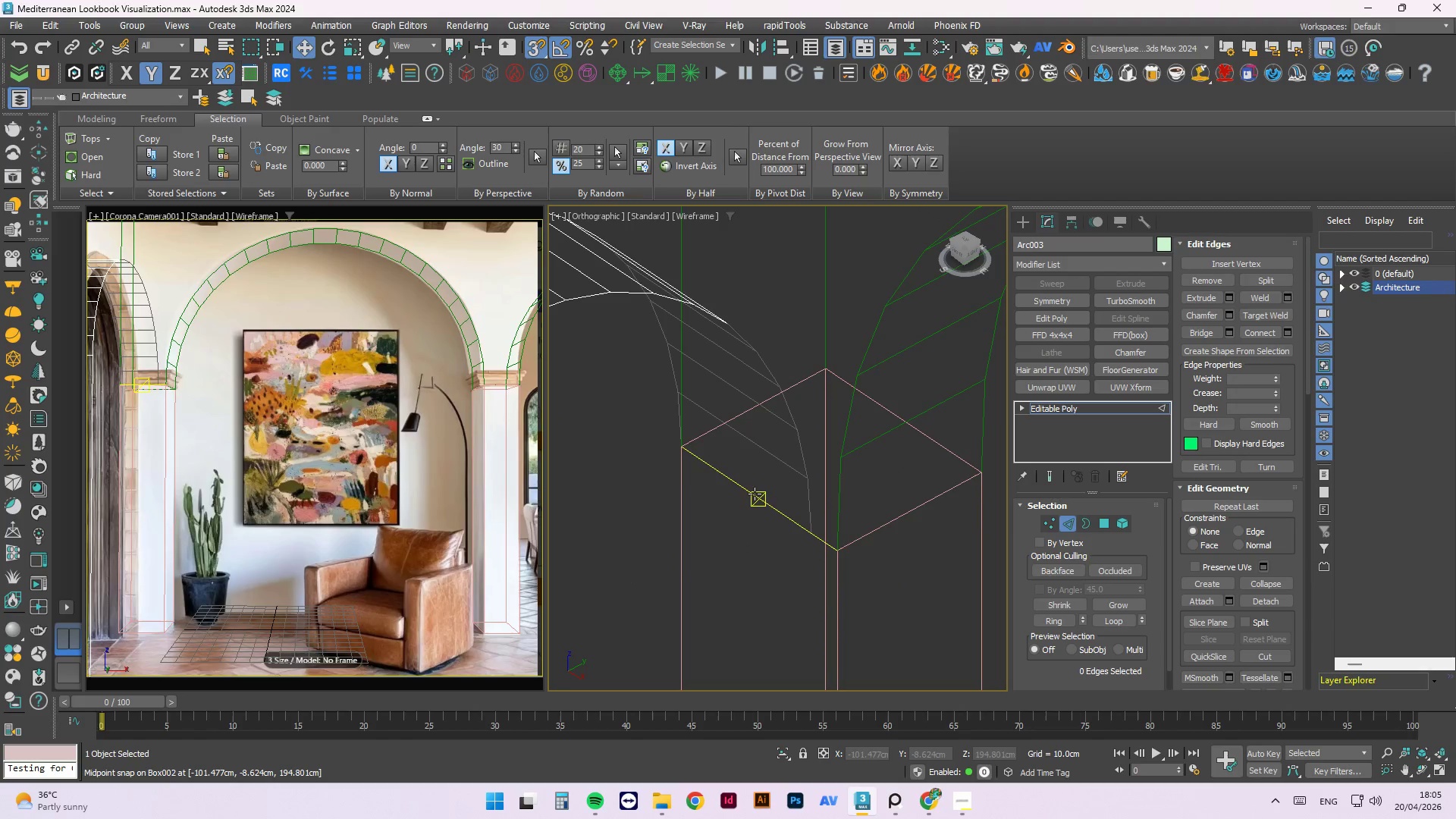 
scroll: coordinate [769, 488], scroll_direction: down, amount: 4.0
 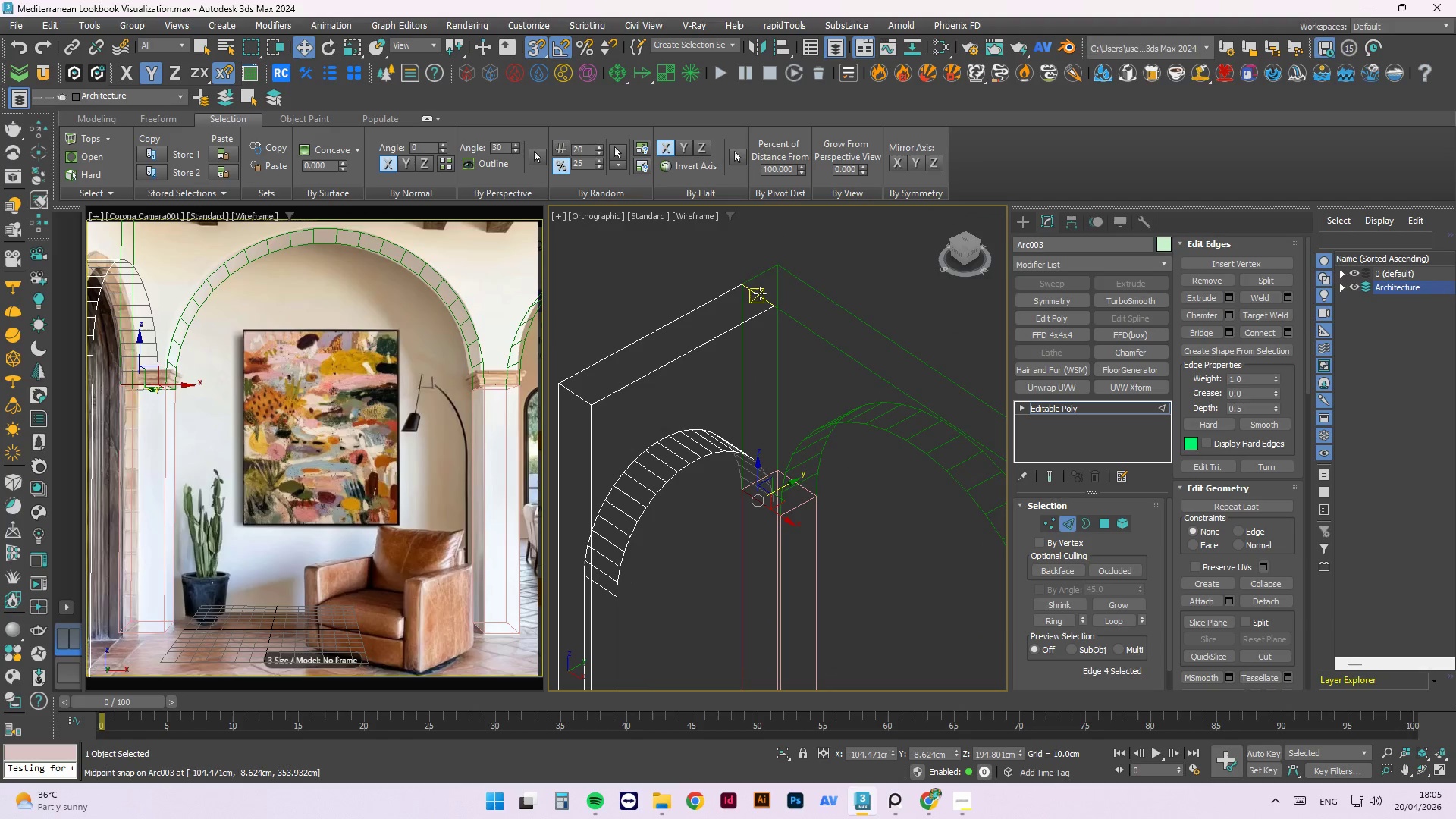 
scroll: coordinate [726, 322], scroll_direction: up, amount: 7.0
 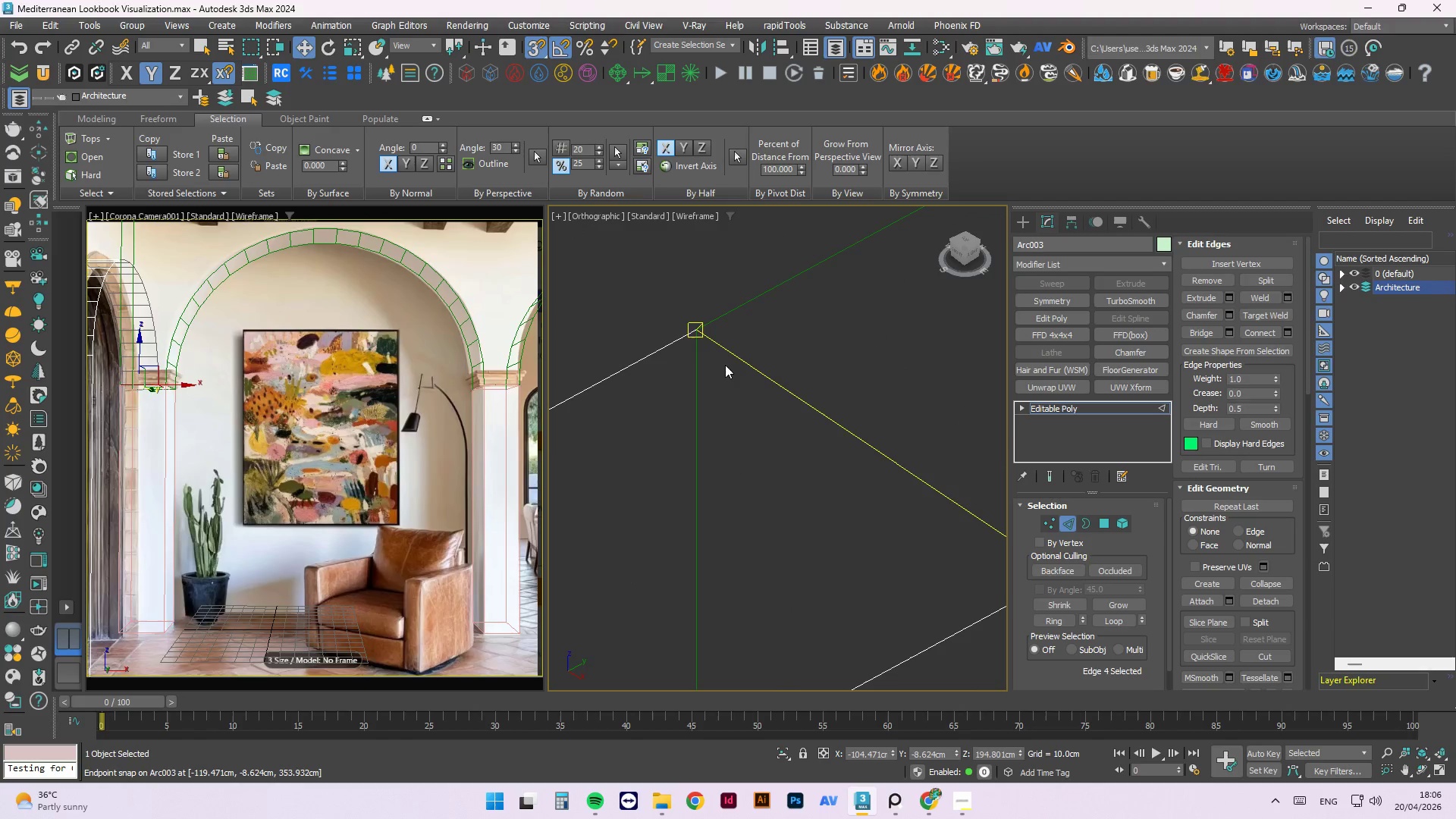 
left_click([725, 359])
 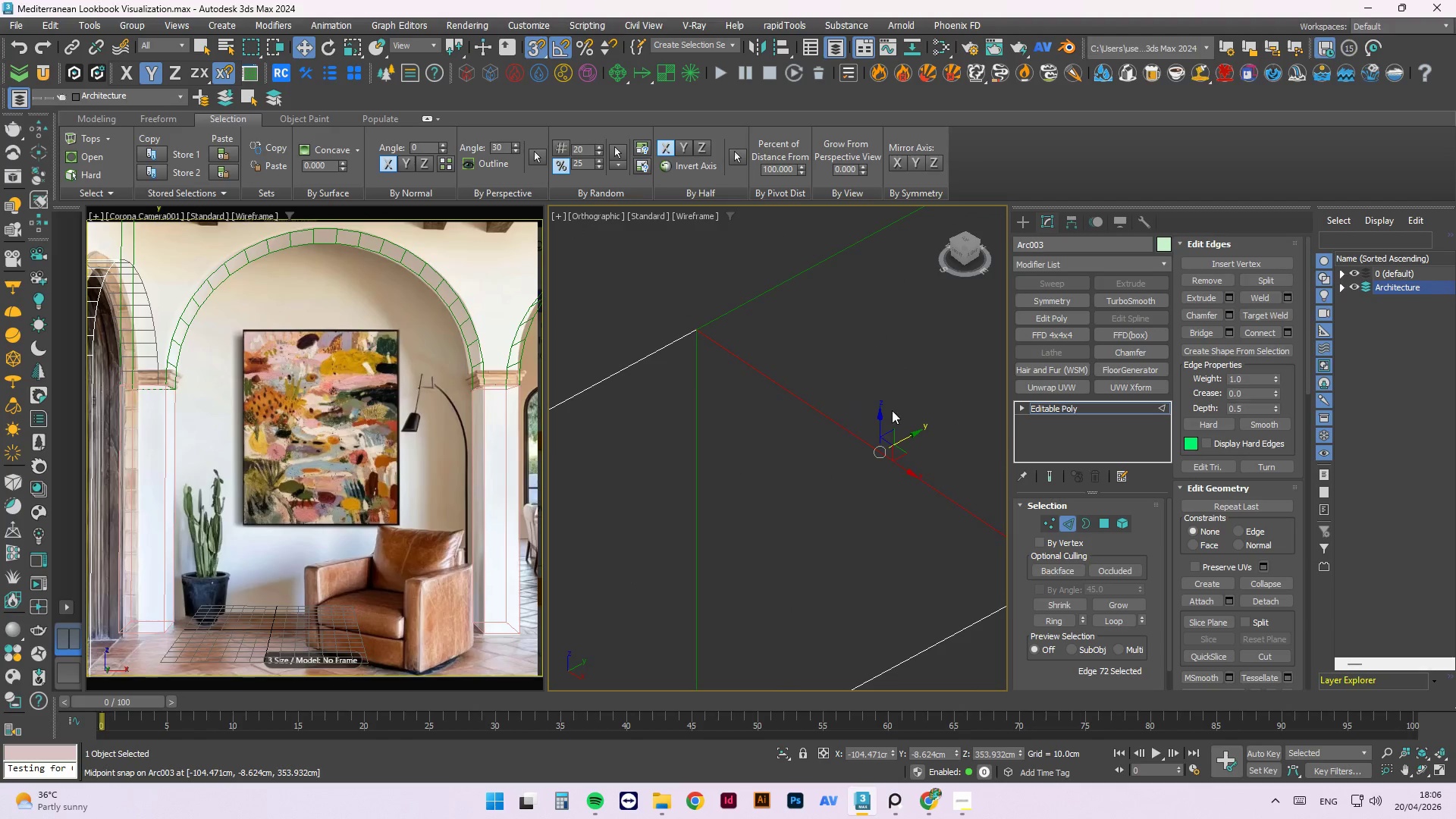 
scroll: coordinate [776, 380], scroll_direction: down, amount: 5.0
 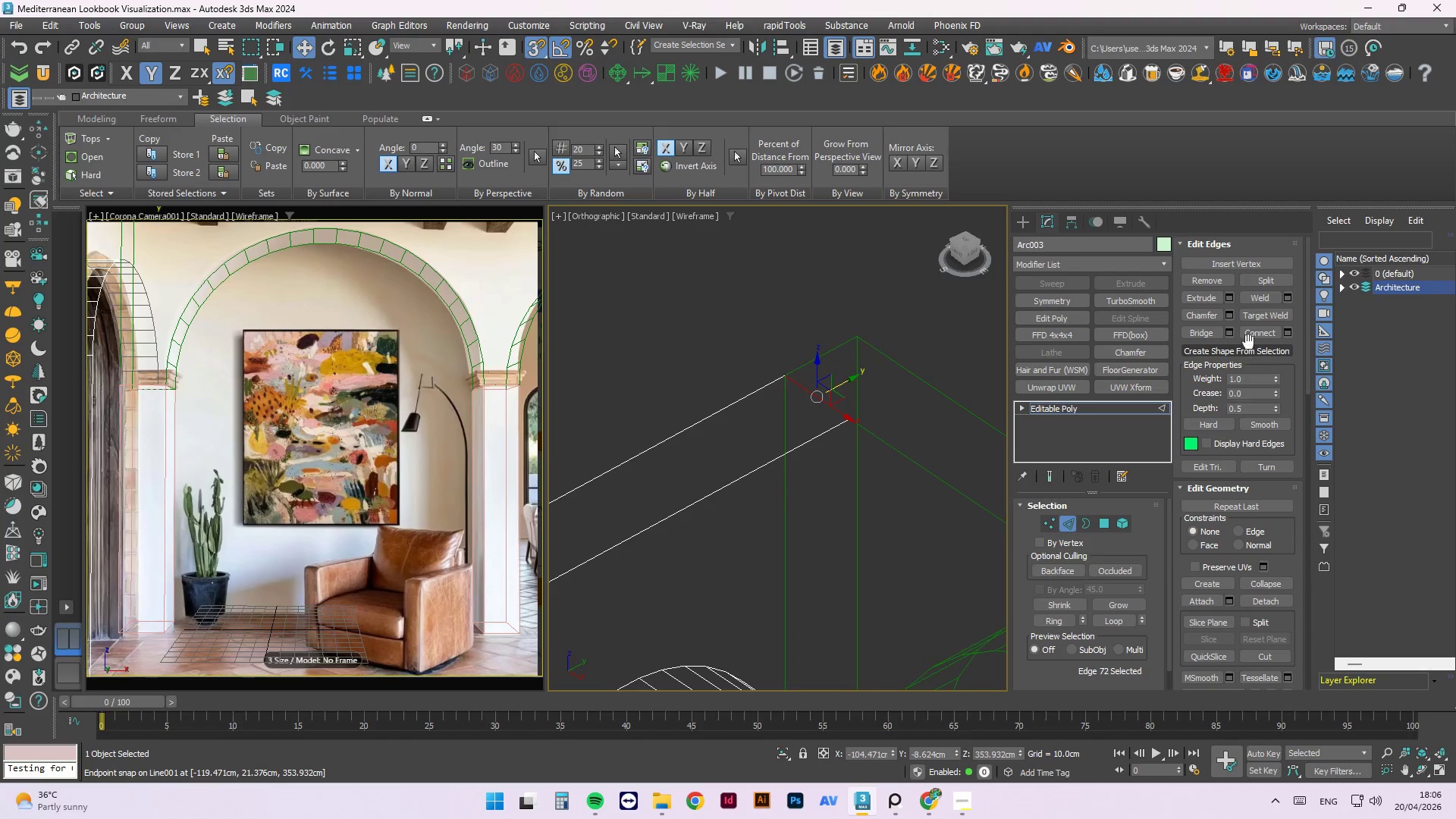 
left_click([1258, 328])
 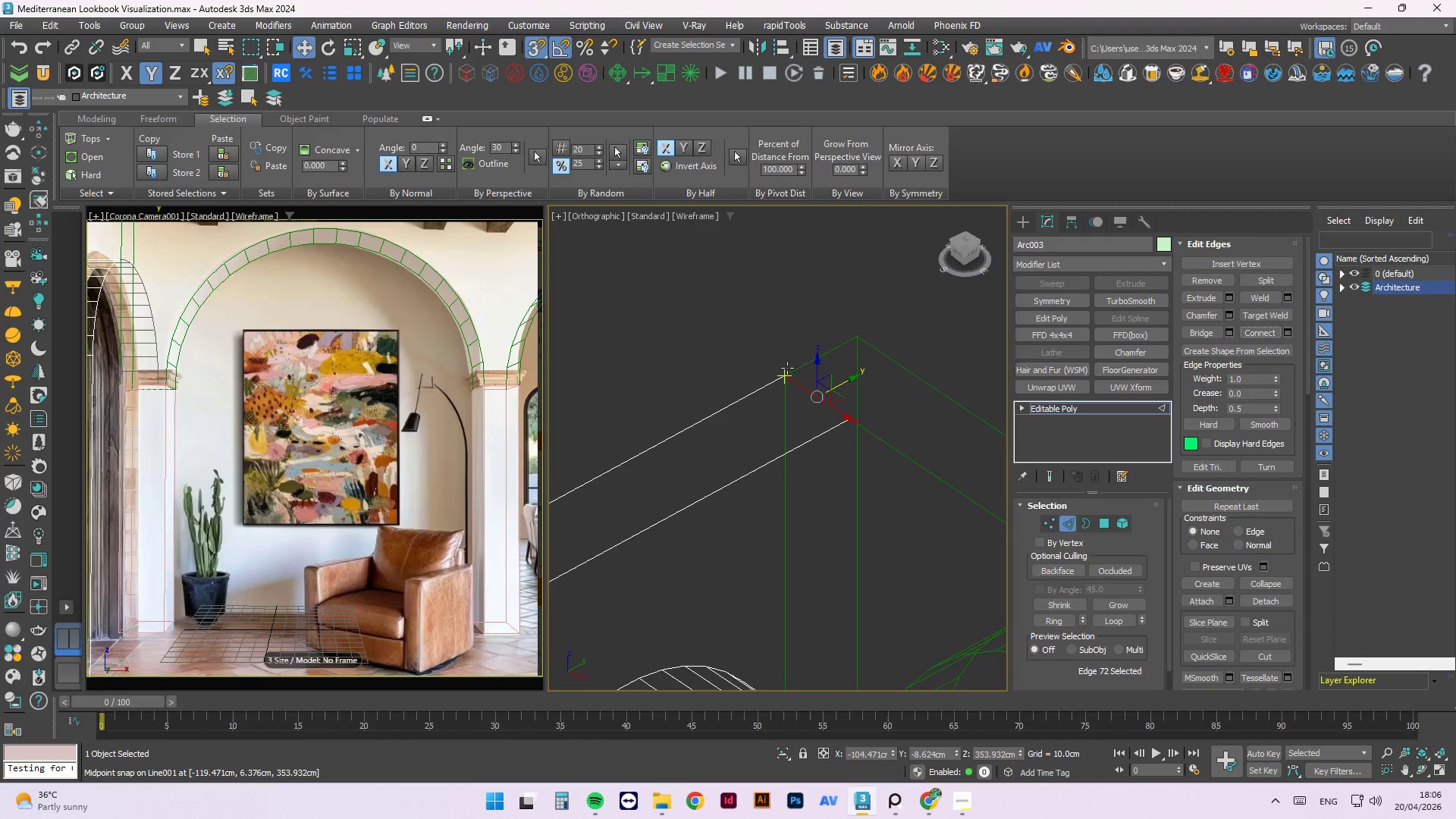 
scroll: coordinate [784, 366], scroll_direction: down, amount: 2.0
 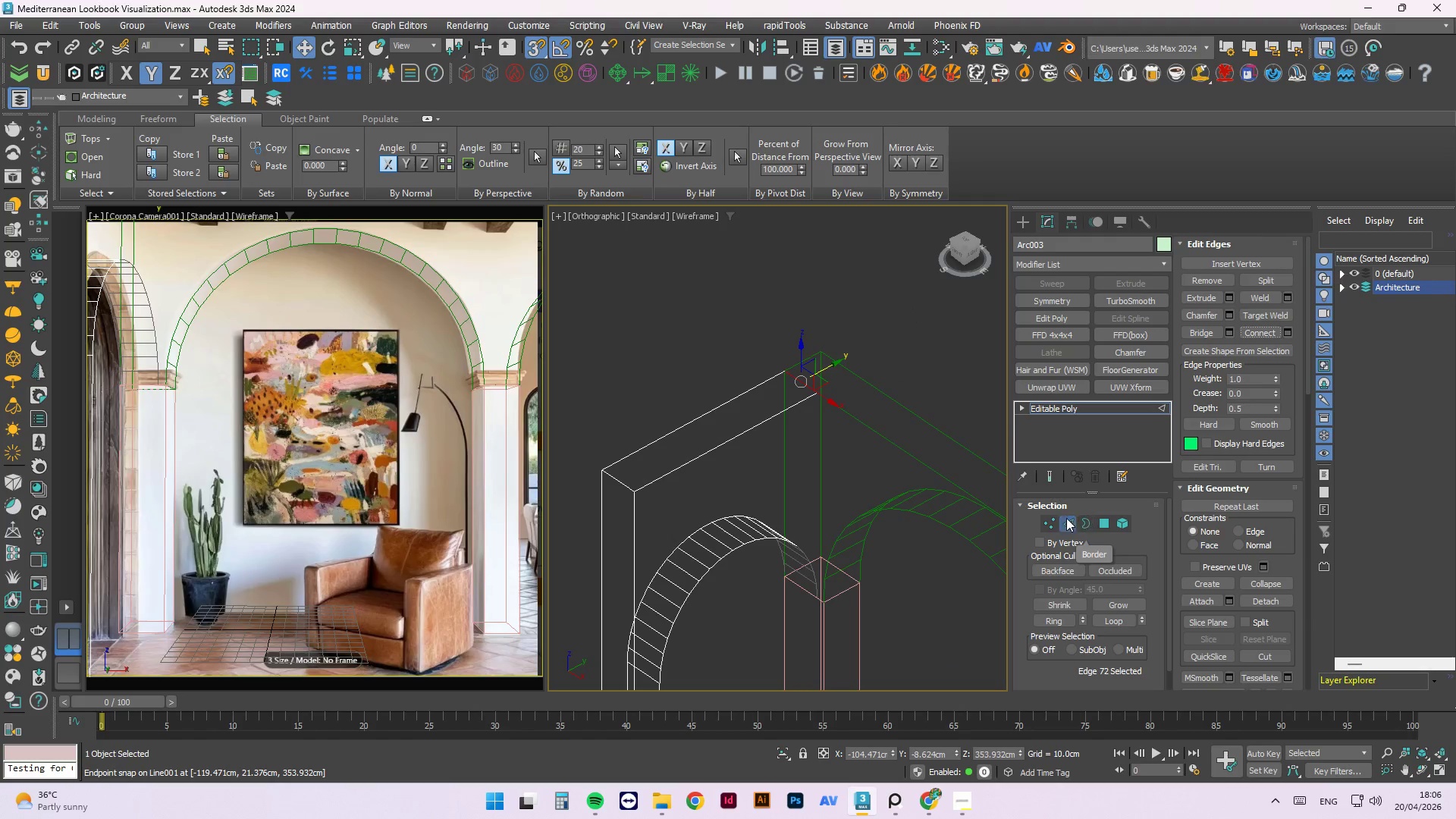 
left_click([1050, 519])
 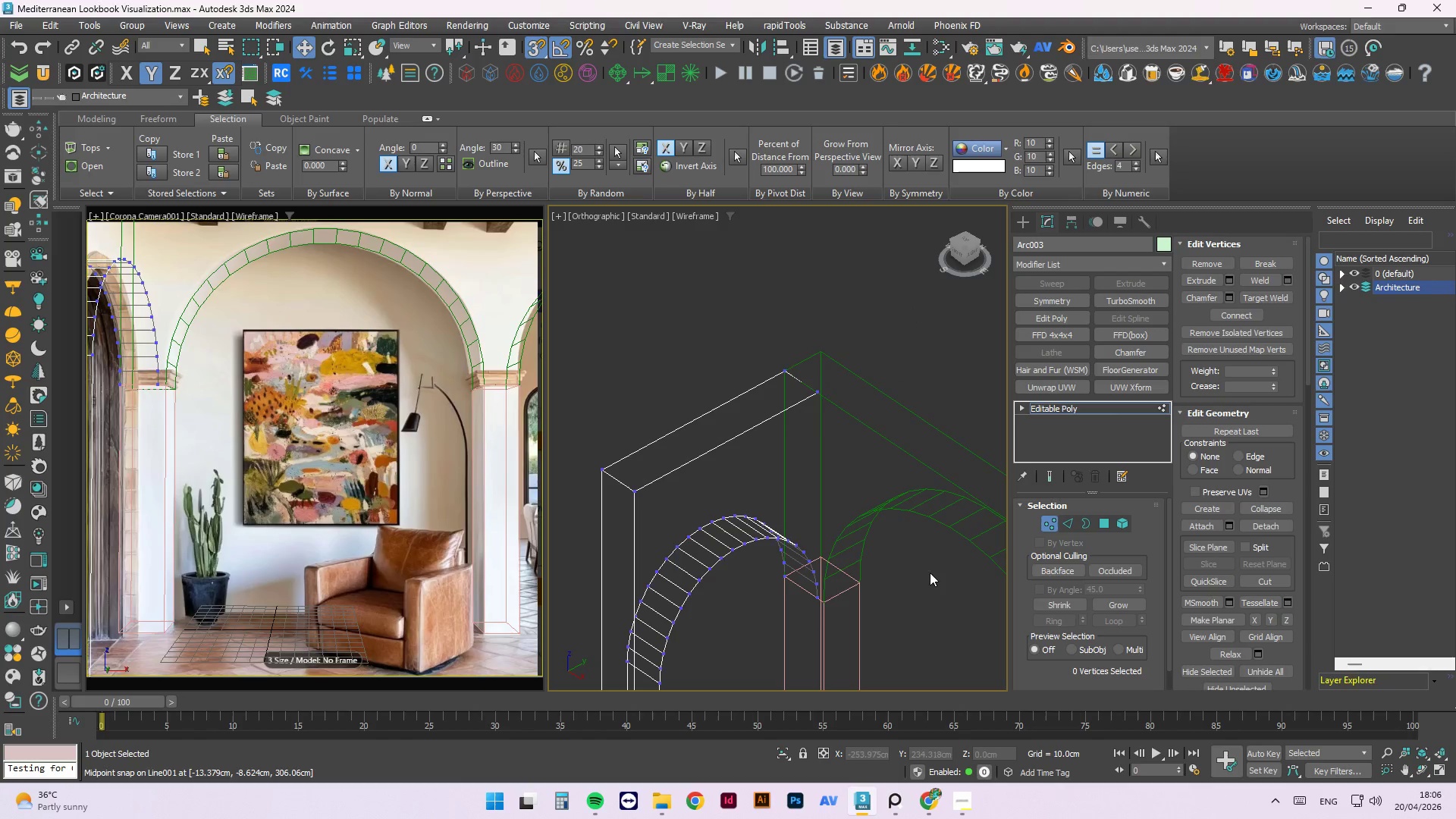 
scroll: coordinate [838, 603], scroll_direction: up, amount: 3.0
 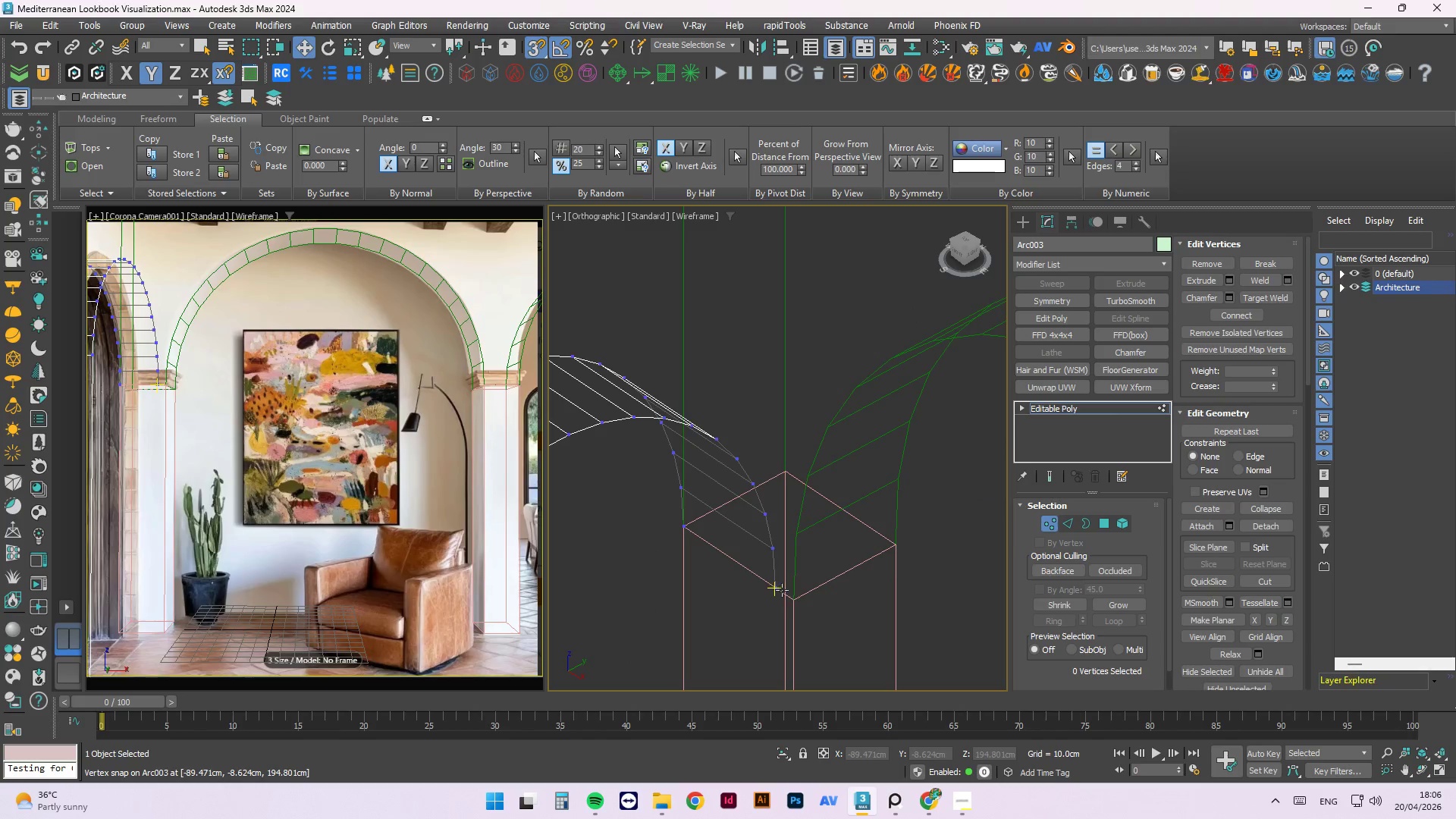 
hold_key(key=AltLeft, duration=1.08)
 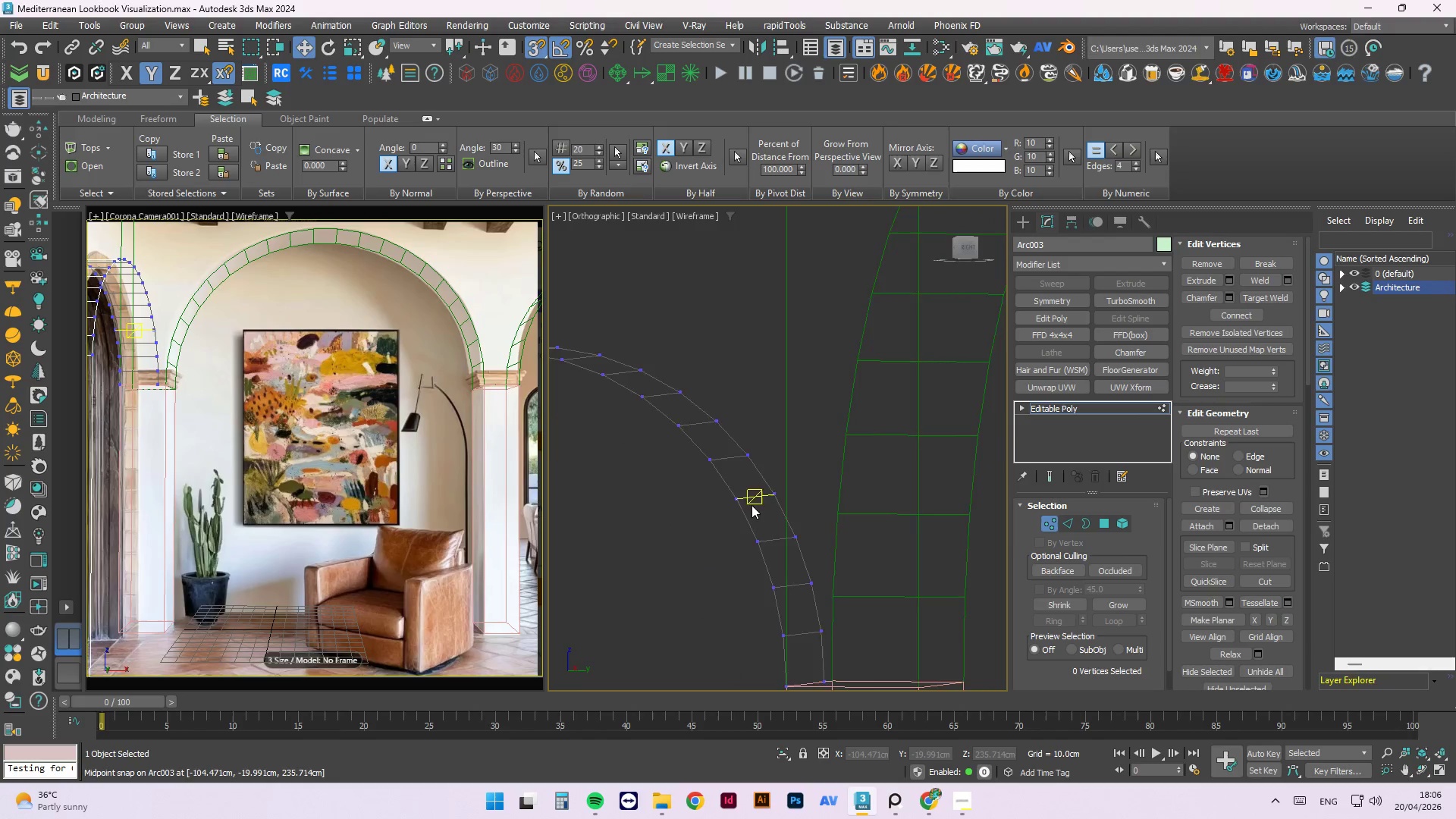 
scroll: coordinate [755, 586], scroll_direction: up, amount: 6.0
 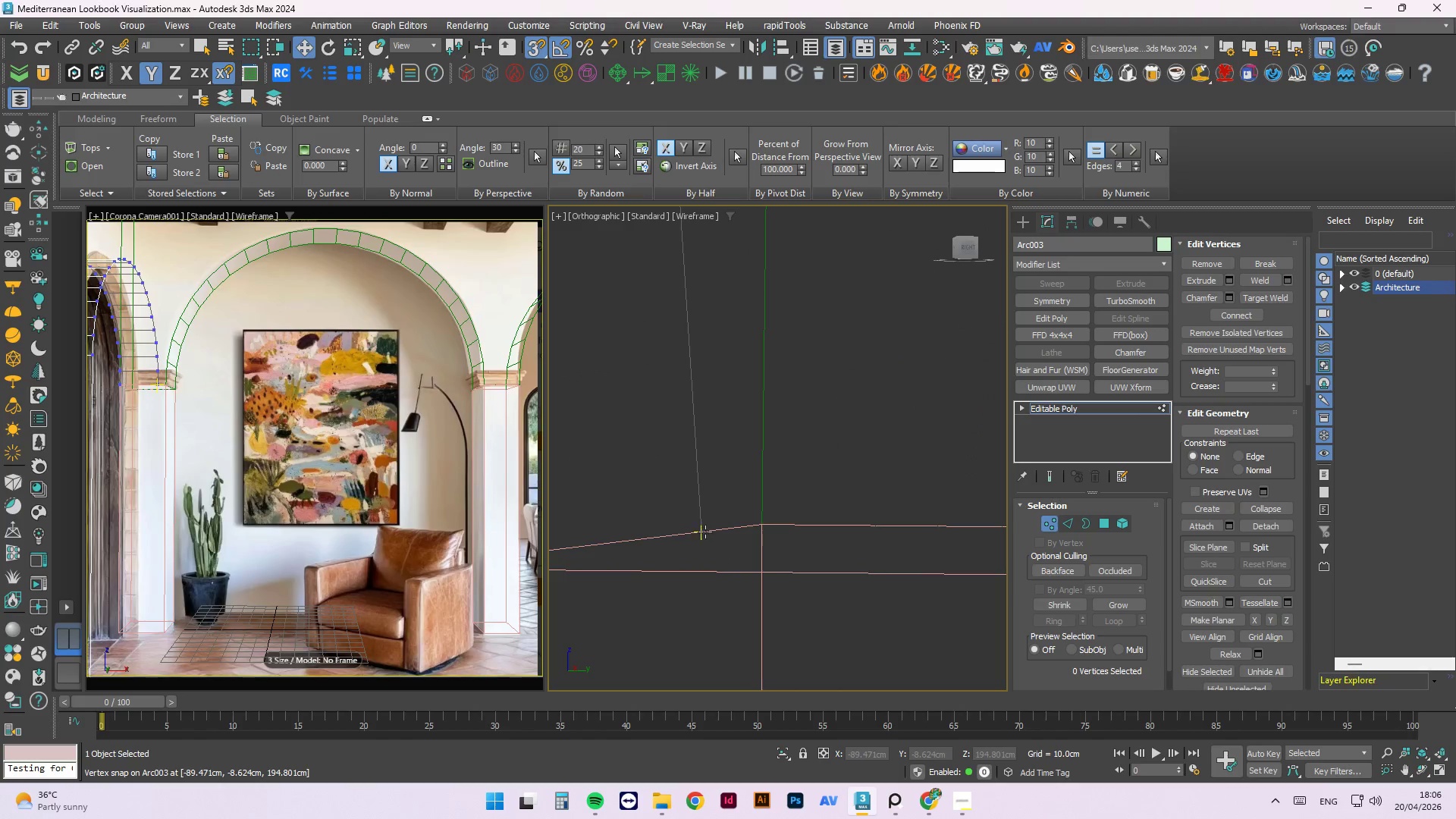 
left_click([705, 532])
 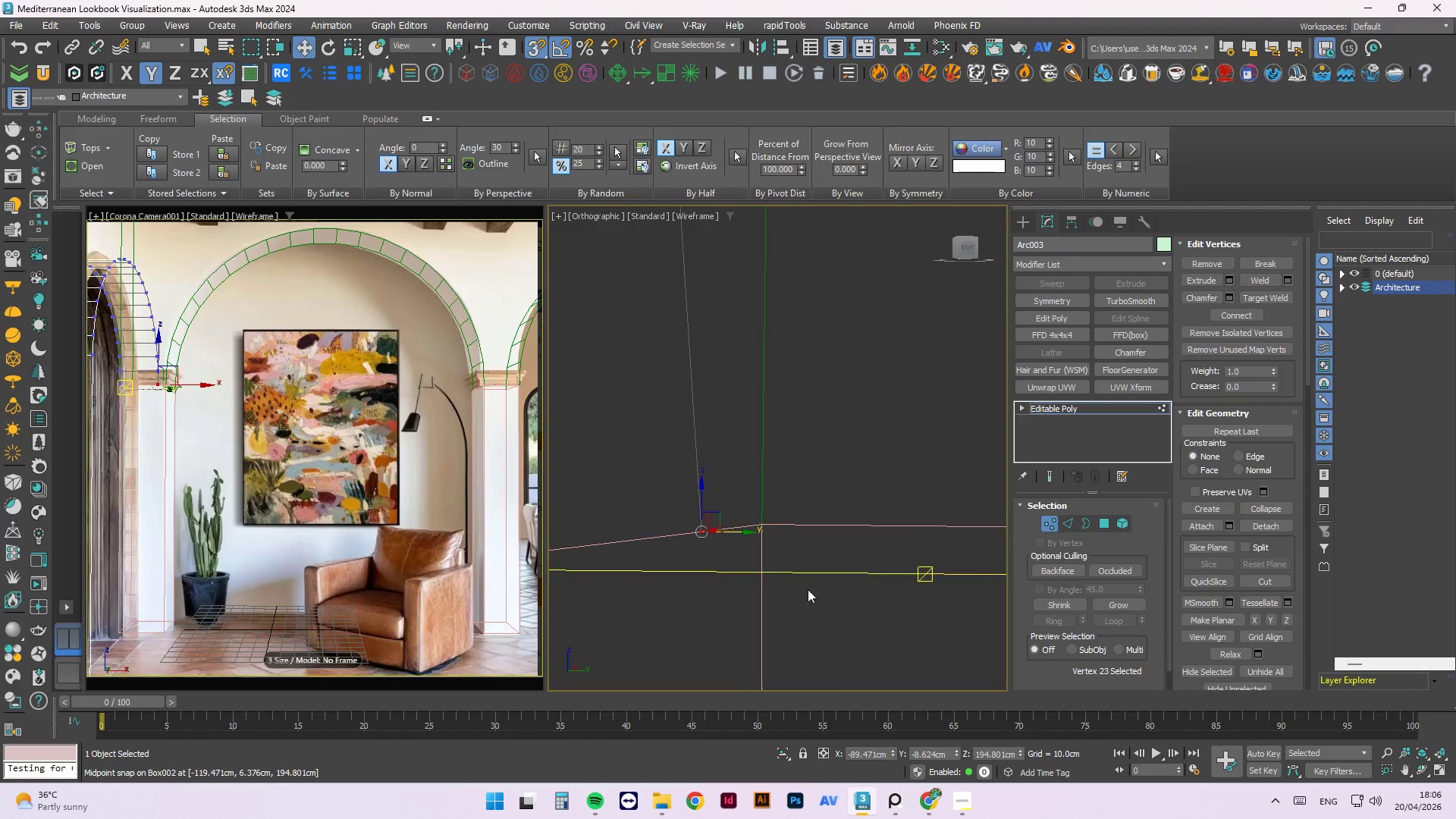 
scroll: coordinate [784, 647], scroll_direction: down, amount: 9.0
 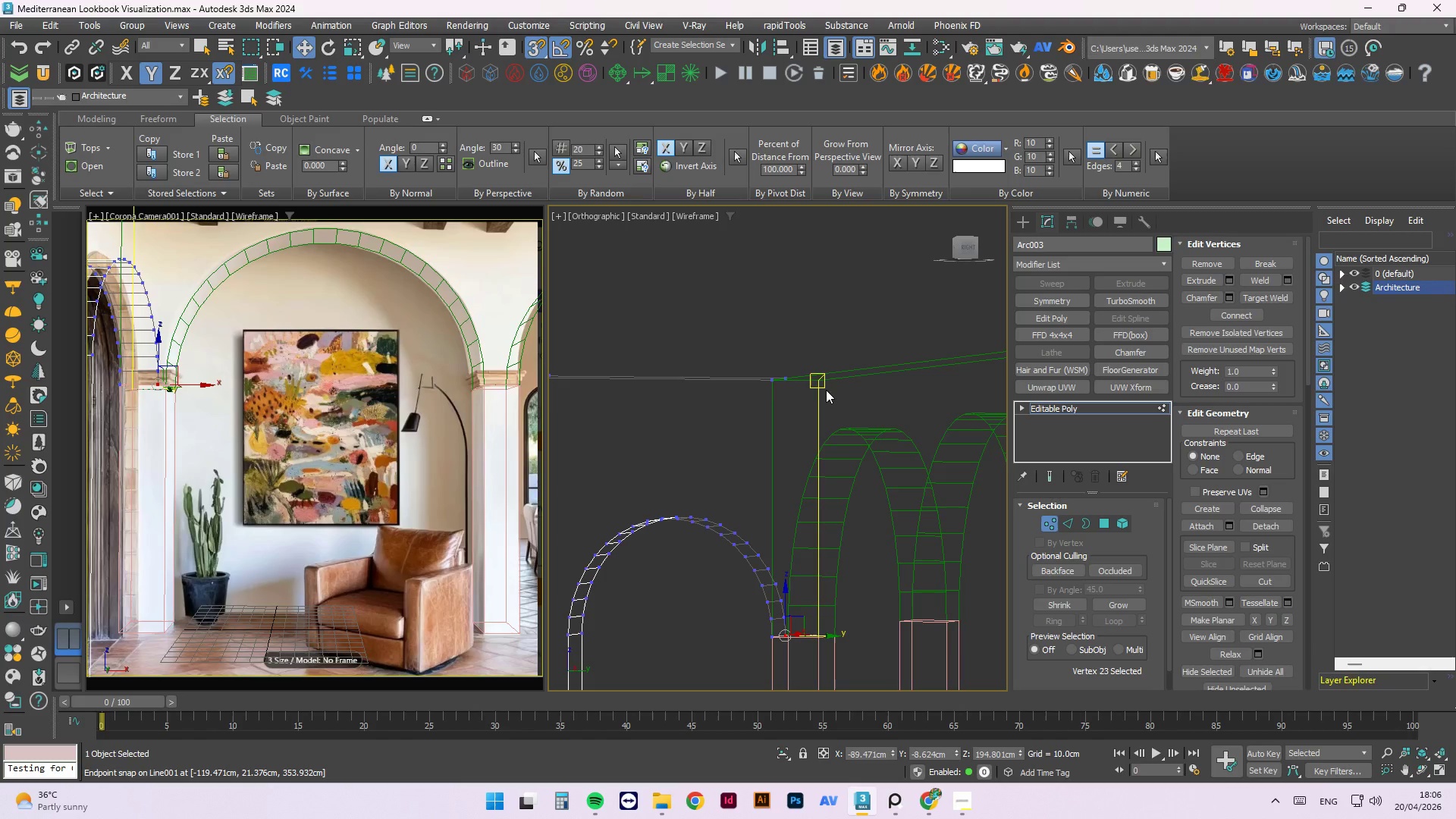 
key(Control+ControlLeft)
 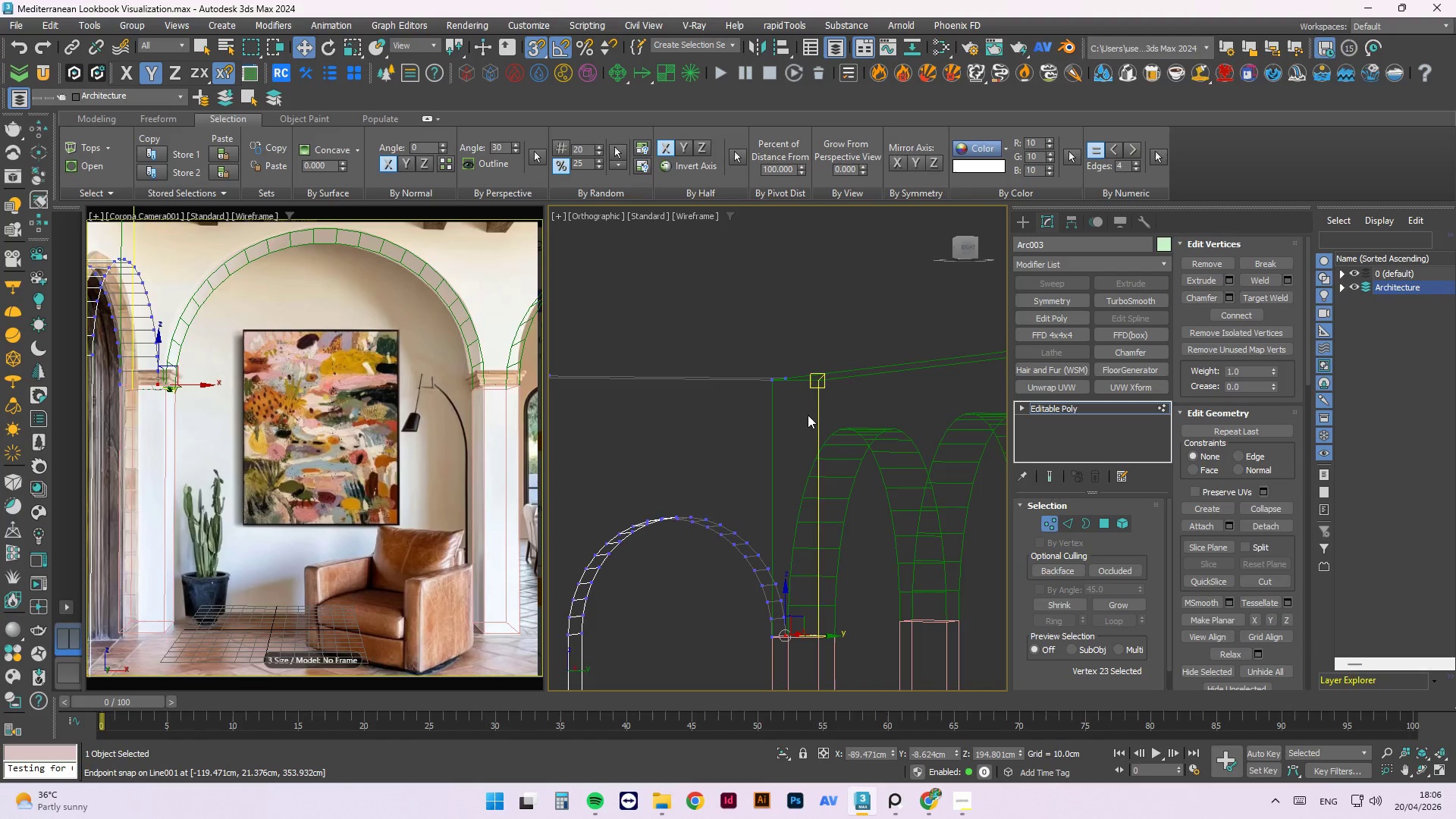 
hold_key(key=AltLeft, duration=0.5)
 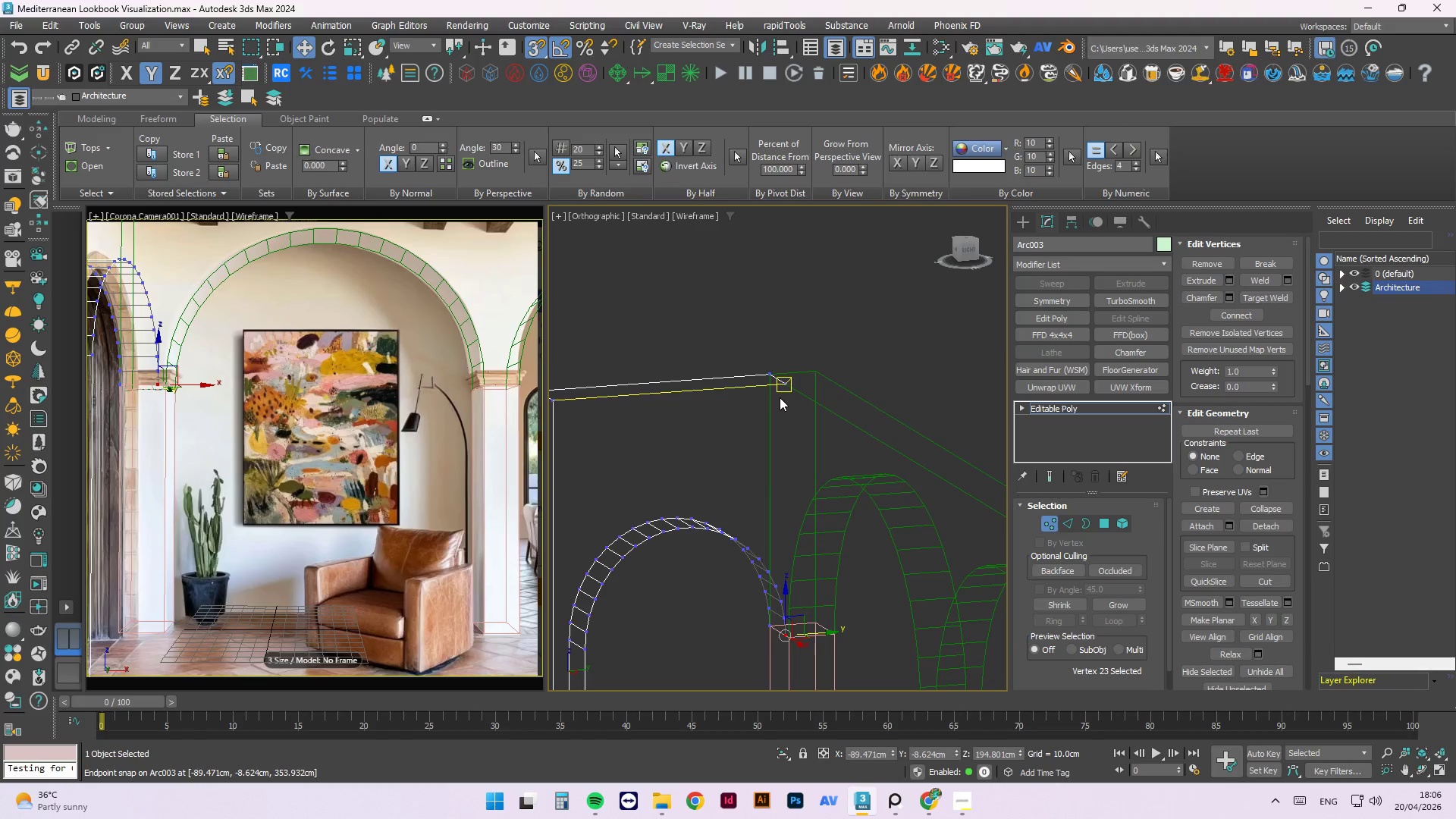 
hold_key(key=ControlLeft, duration=1.16)
left_click([790, 386])
 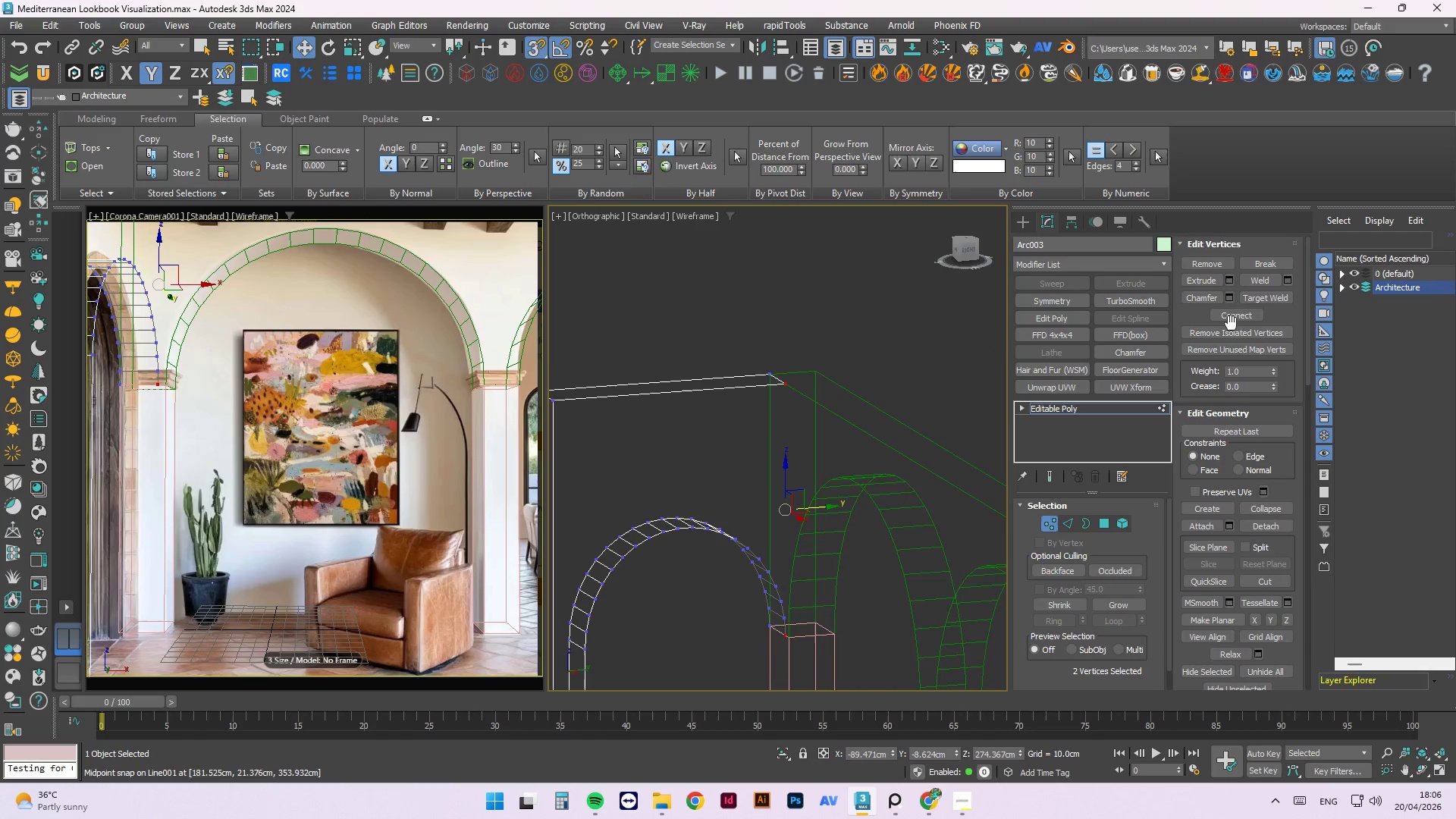 
left_click([1232, 317])
 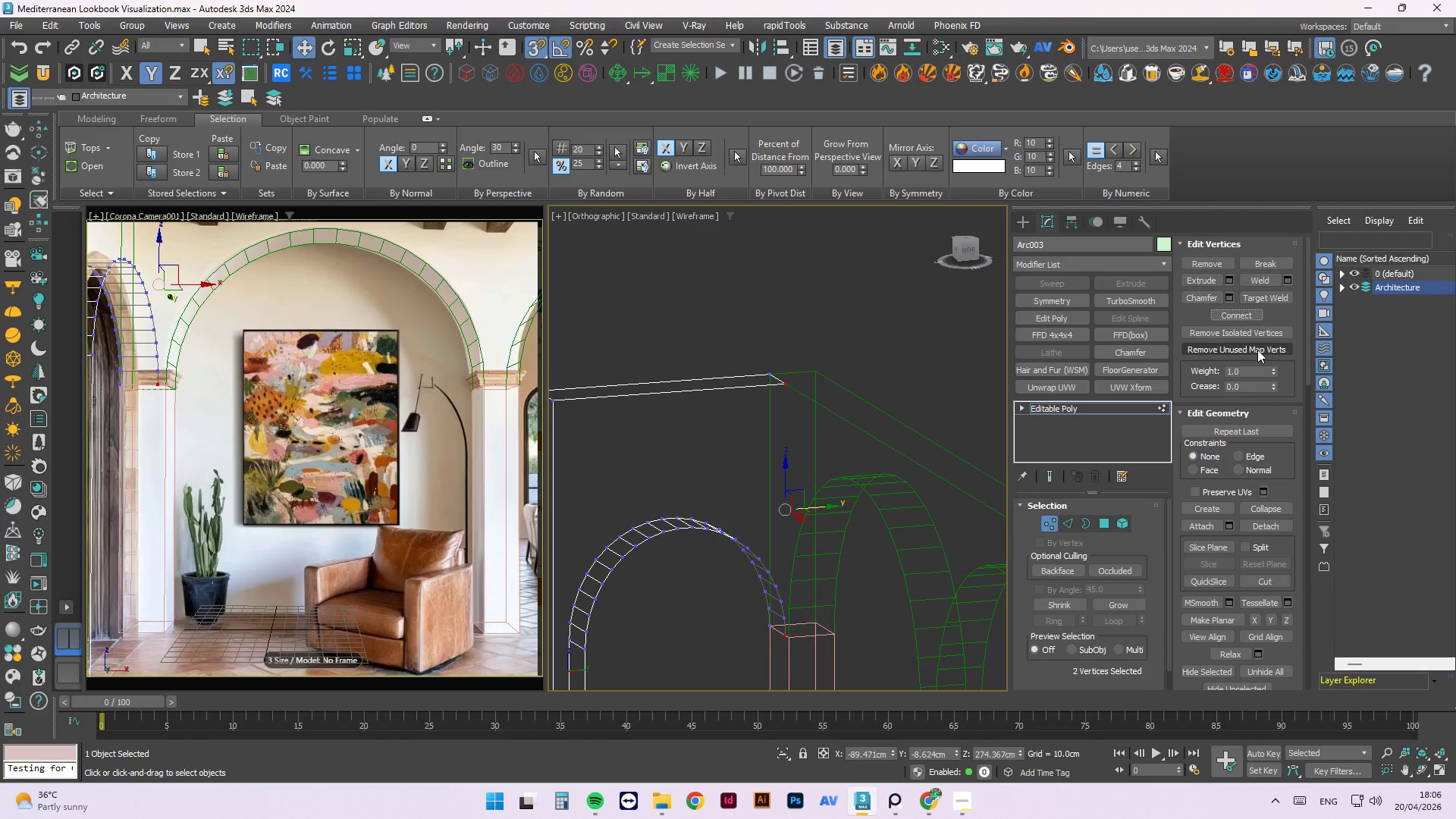 
wait(10.45)
 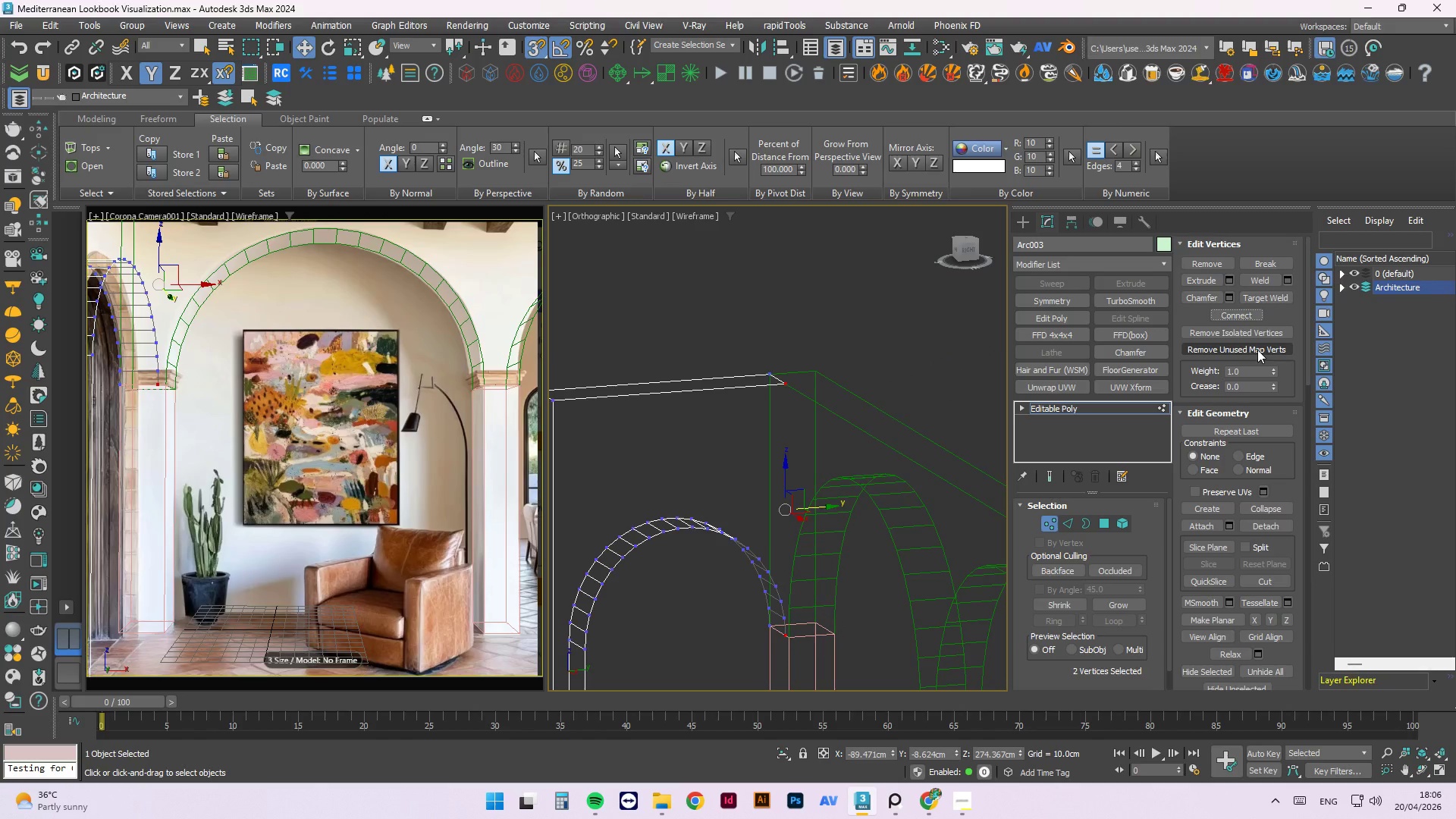 
left_click([1069, 522])
 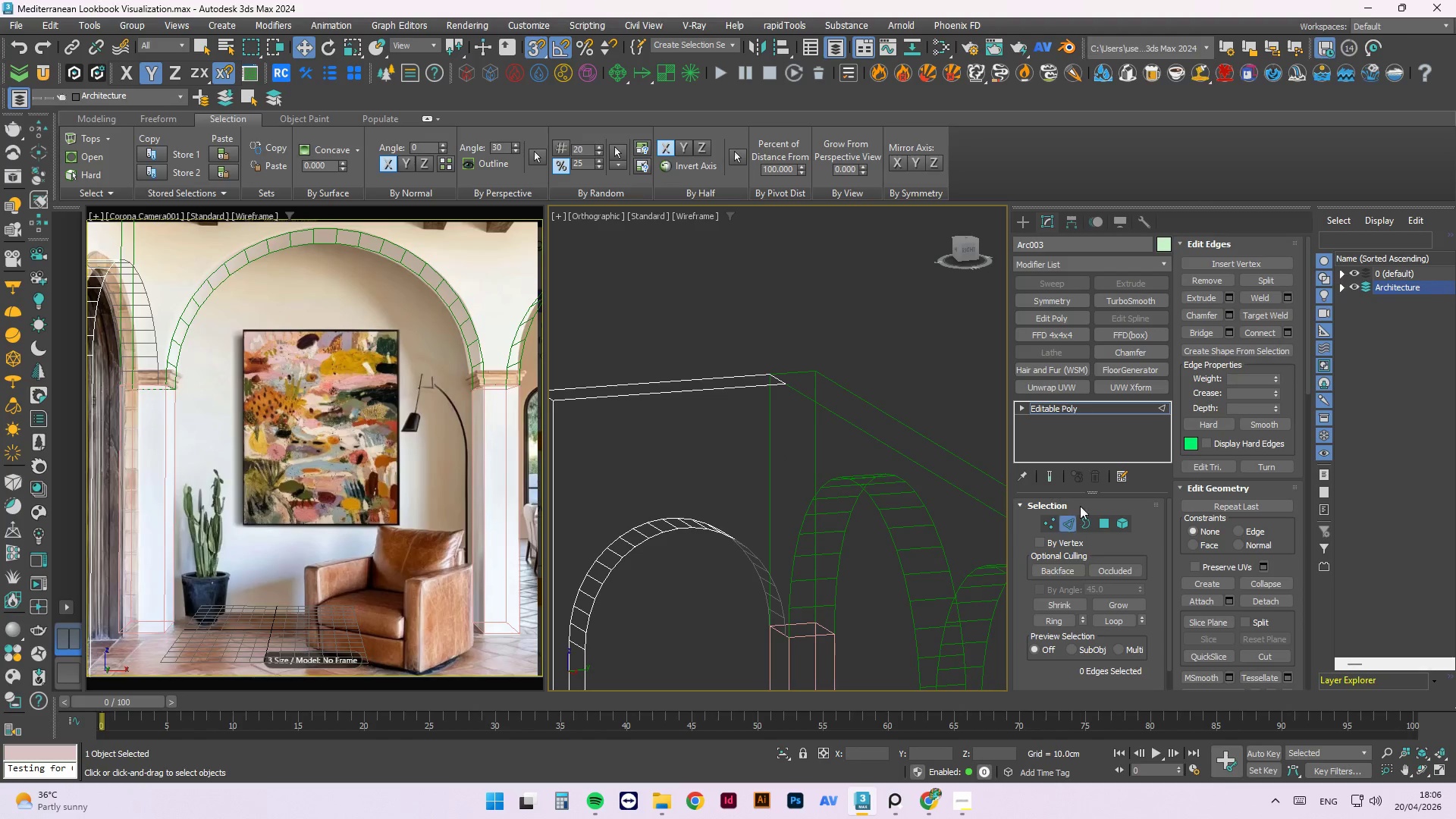 
mouse_move([1339, 284])
 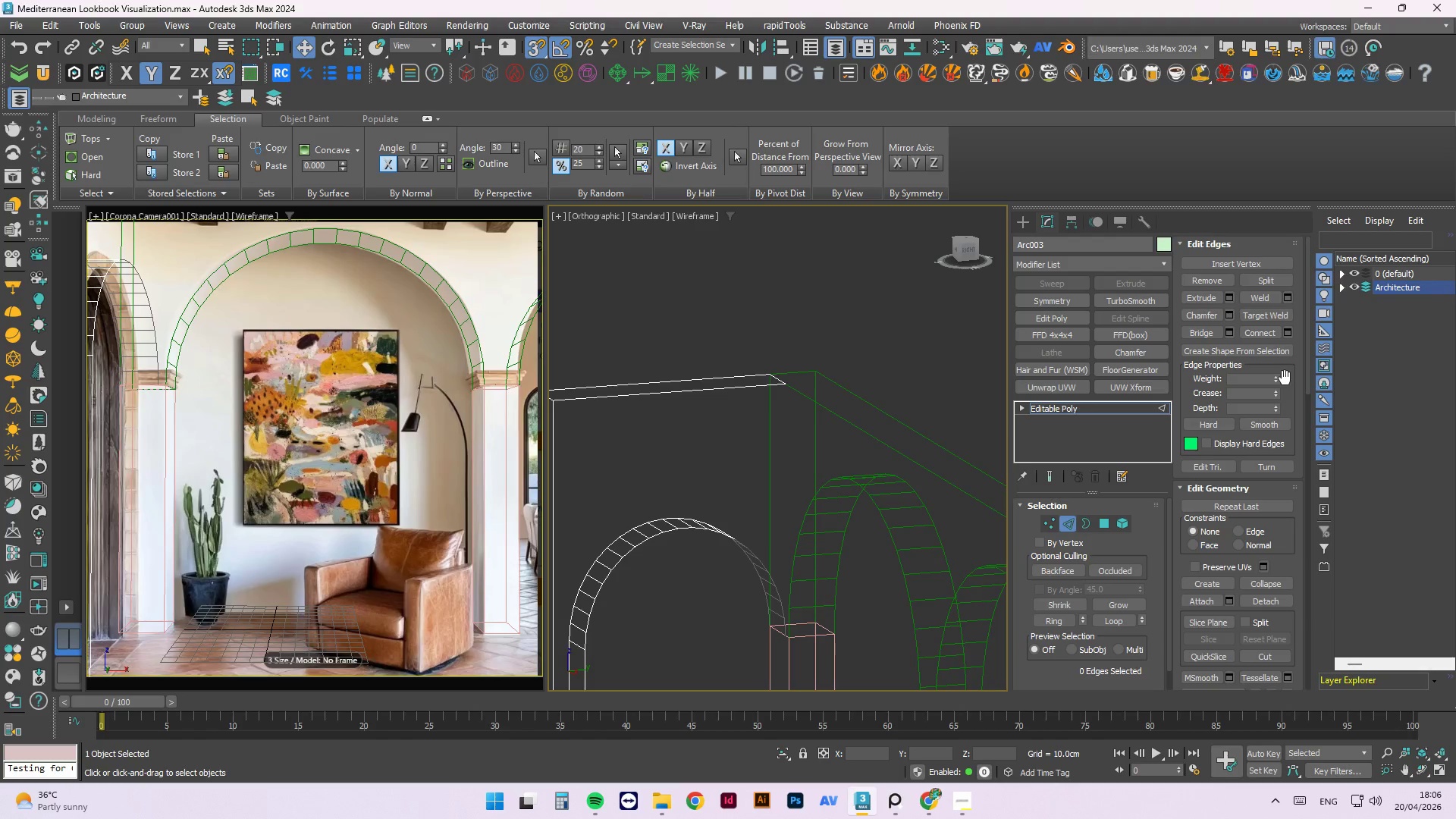 
wait(6.73)
 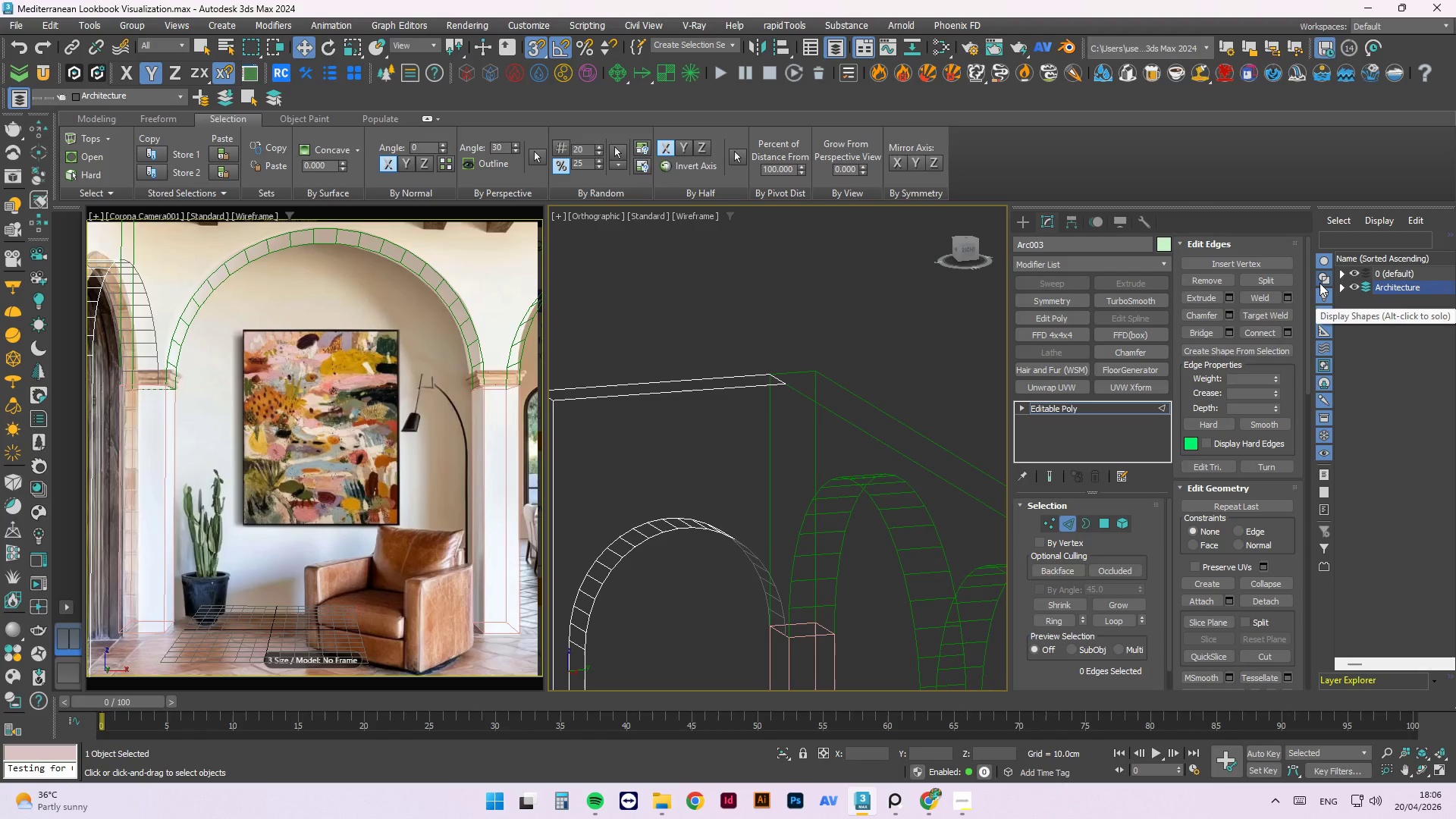 
left_click([842, 329])
 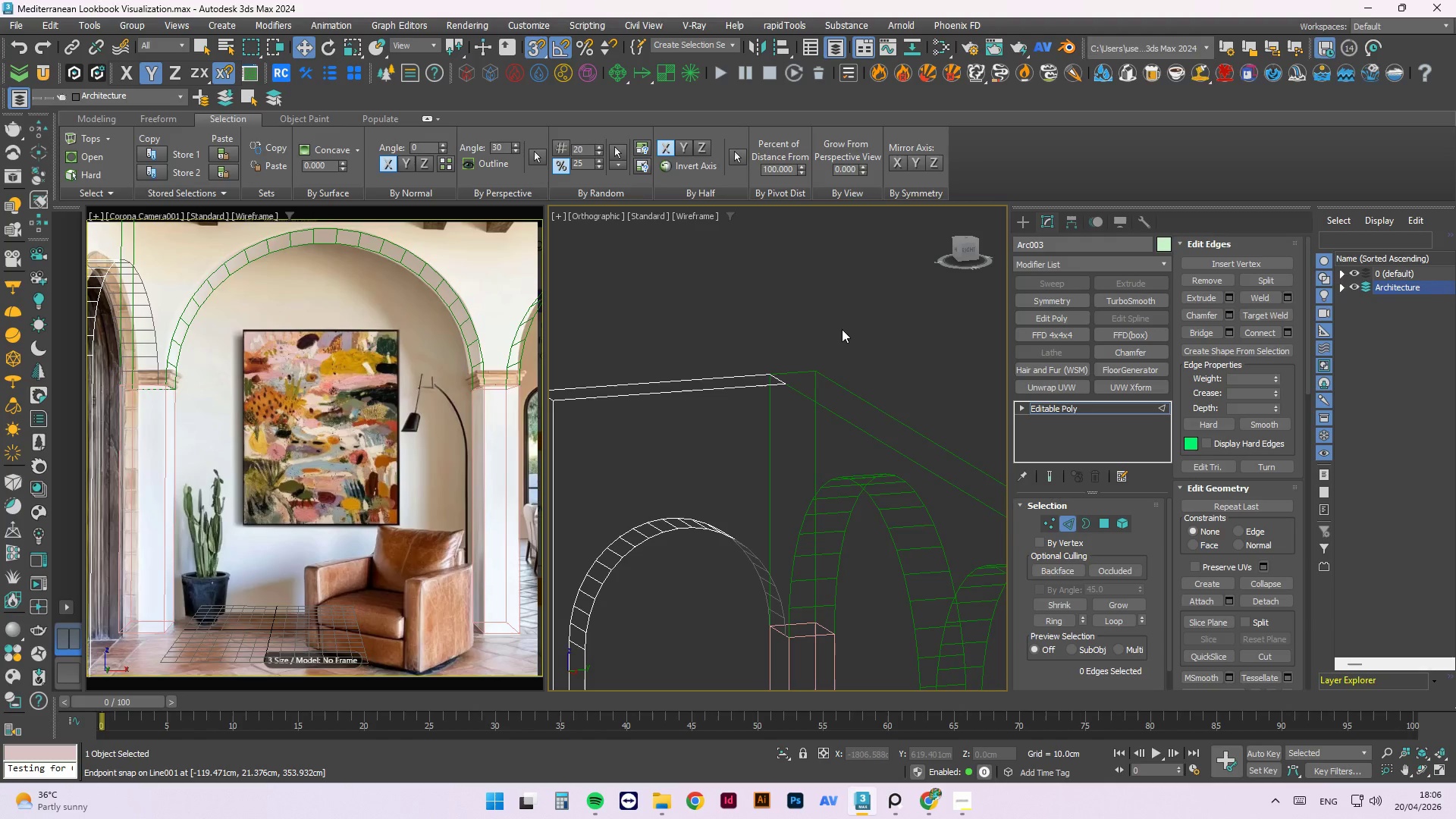 
right_click([842, 329])
 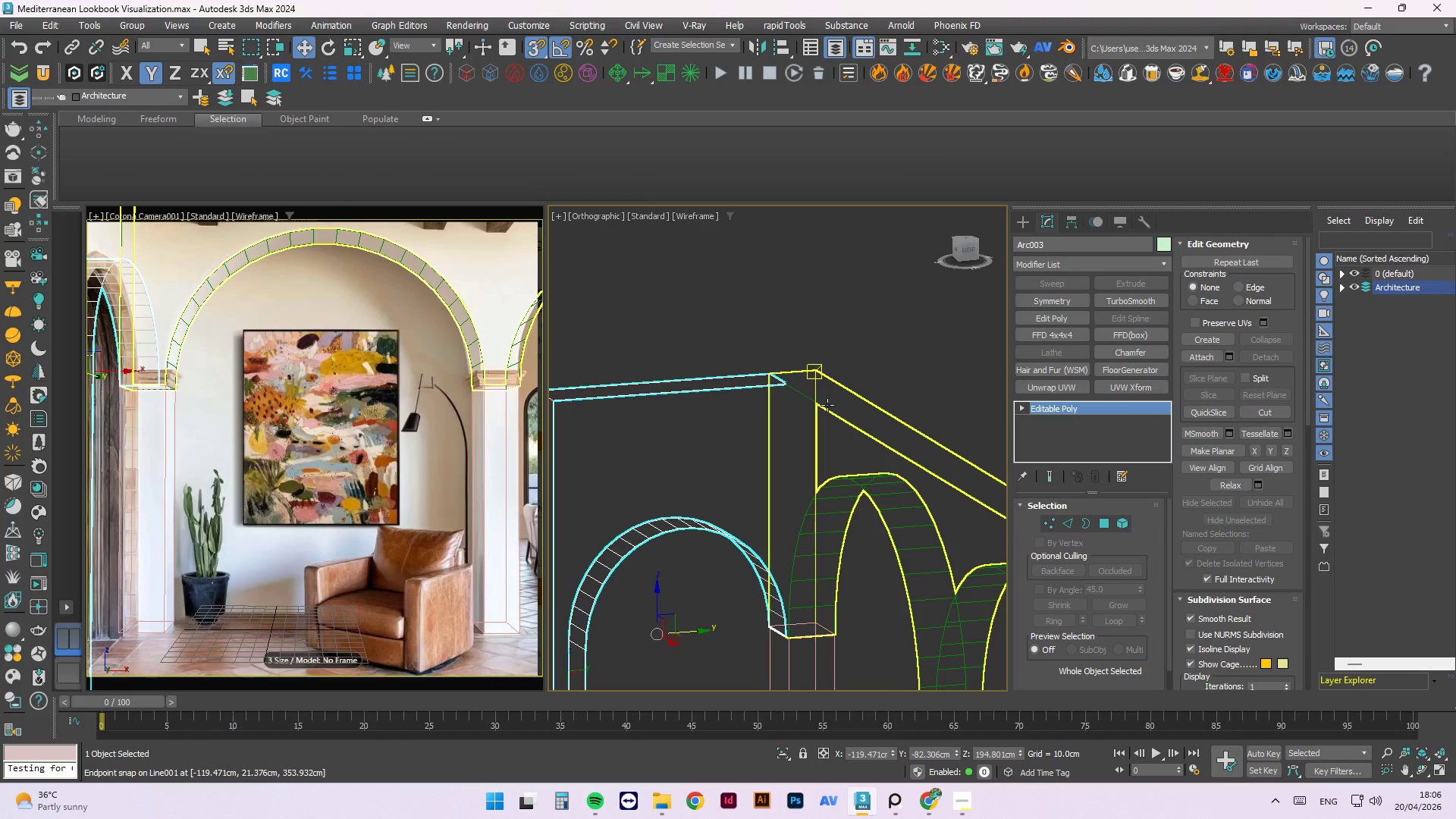 
hold_key(key=AltLeft, duration=4.83)
 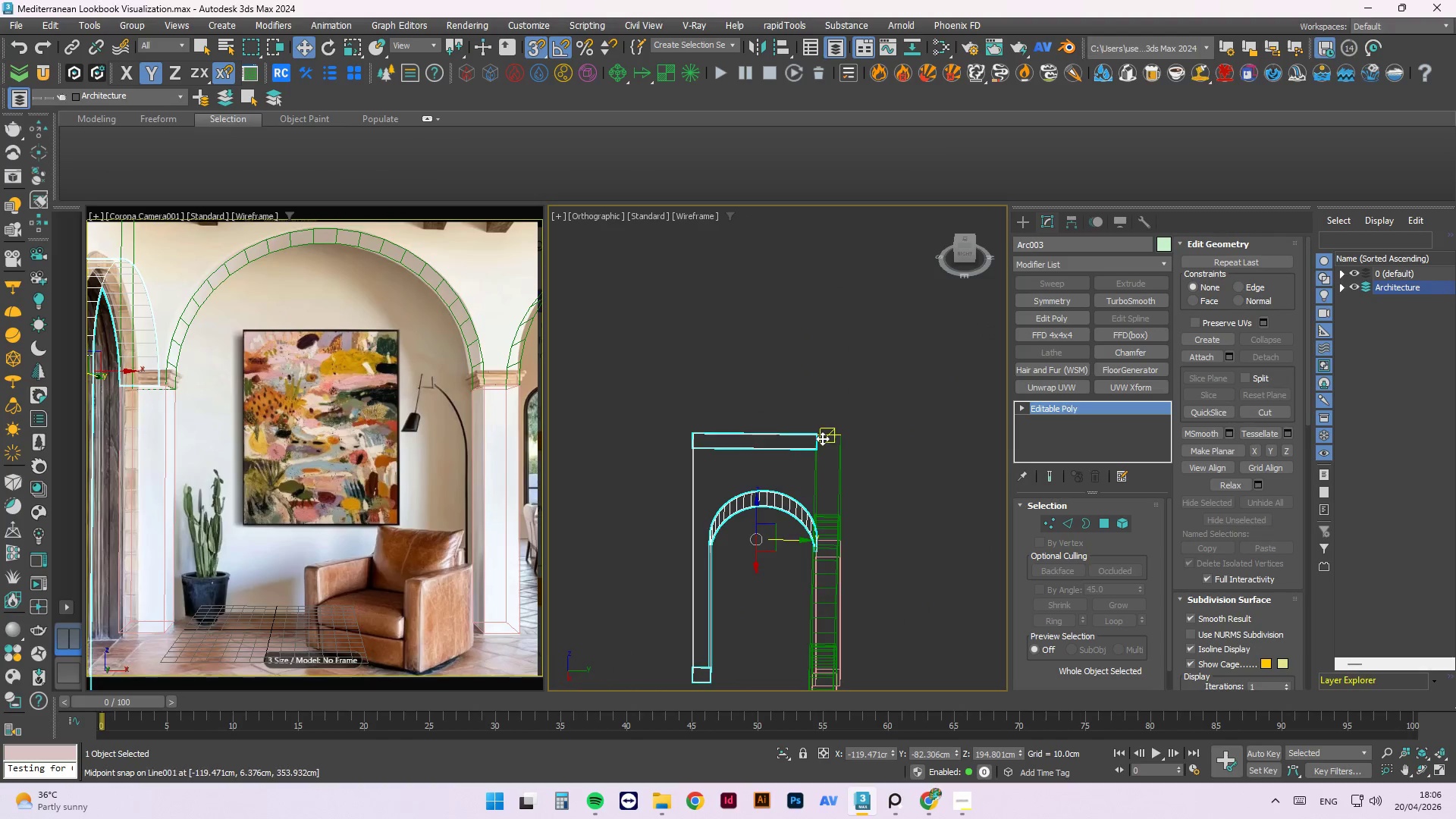 
scroll: coordinate [858, 454], scroll_direction: down, amount: 2.0
 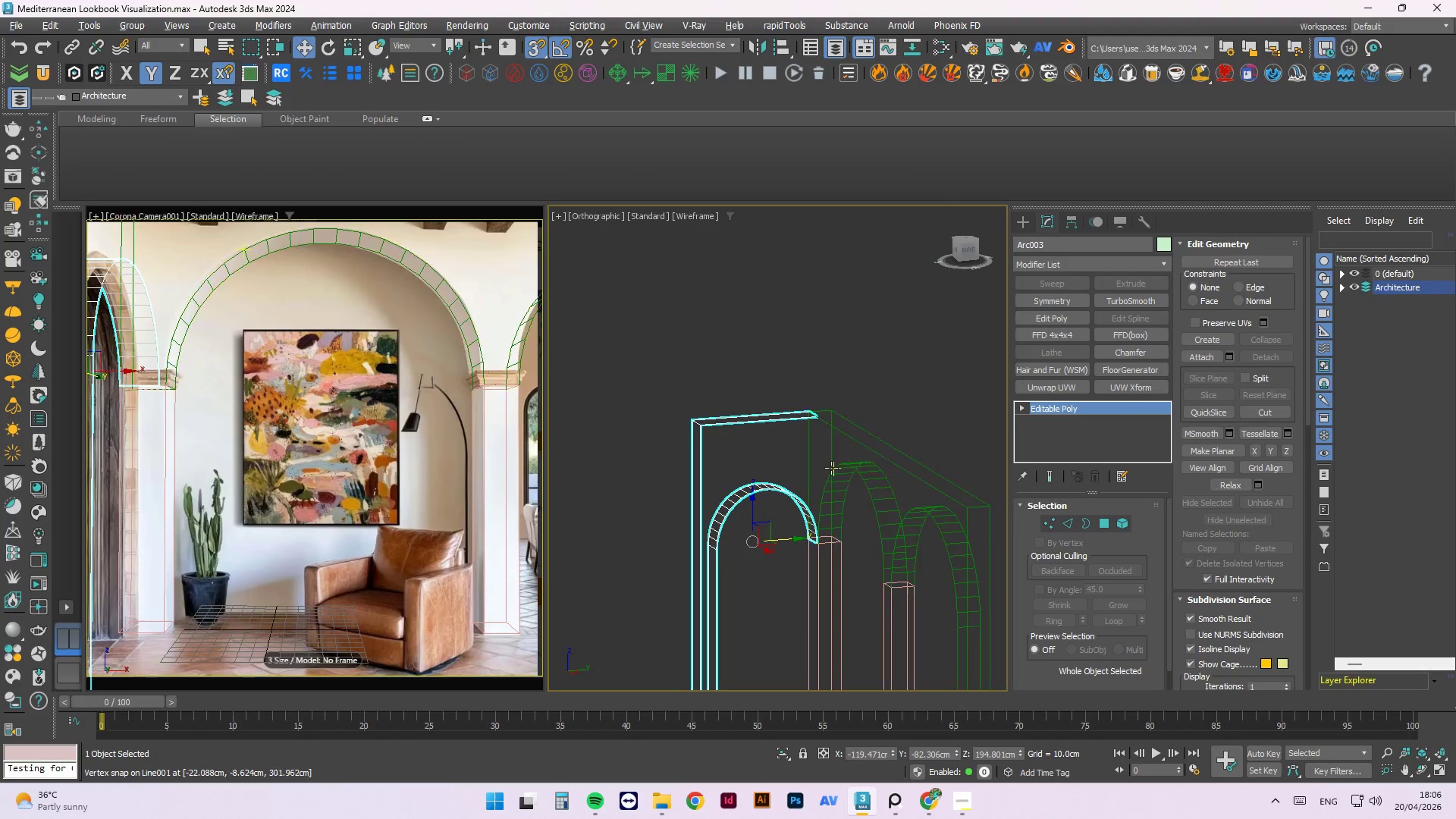 
hold_key(key=AltLeft, duration=1.72)
 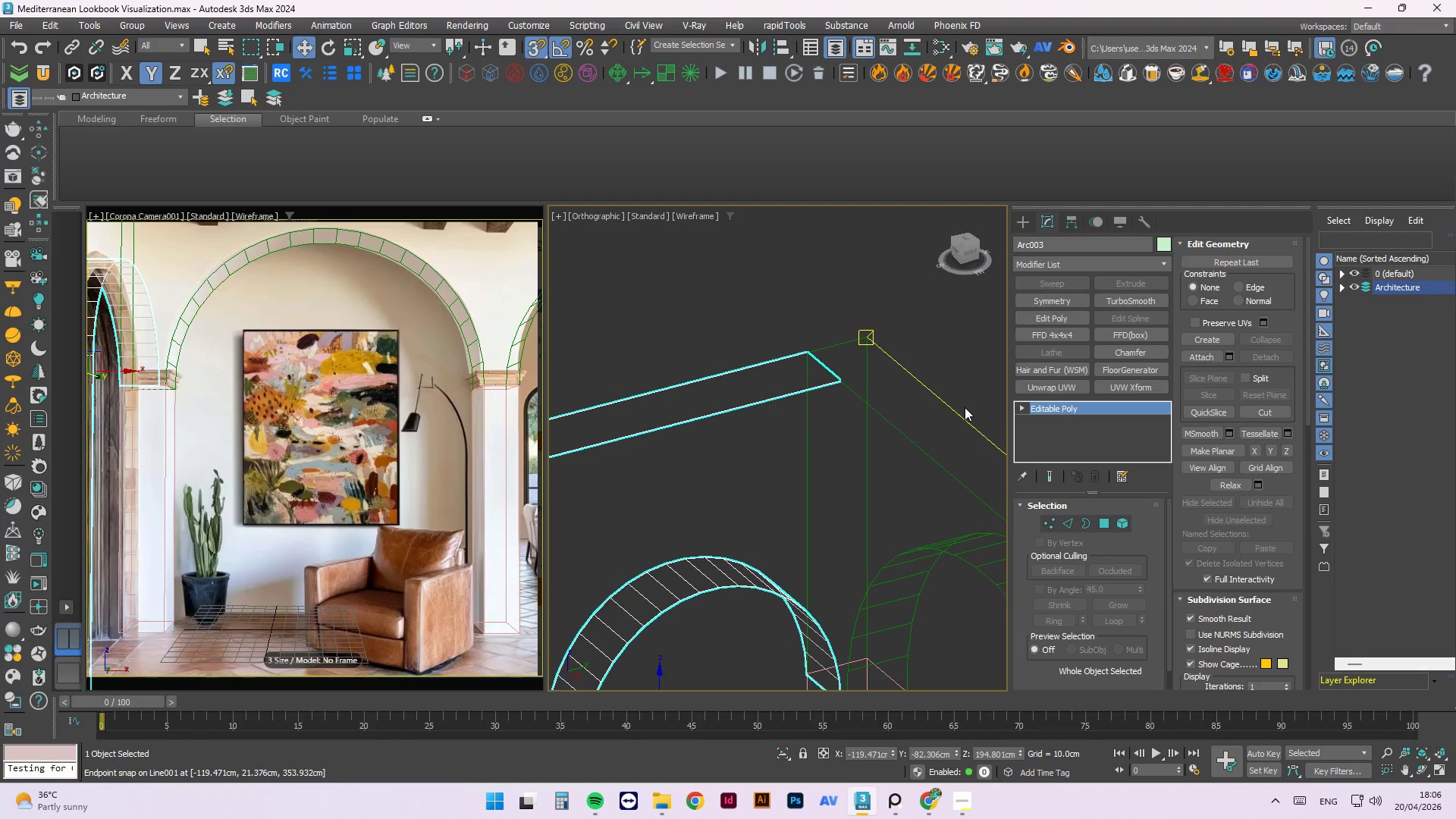 
scroll: coordinate [891, 416], scroll_direction: up, amount: 3.0
 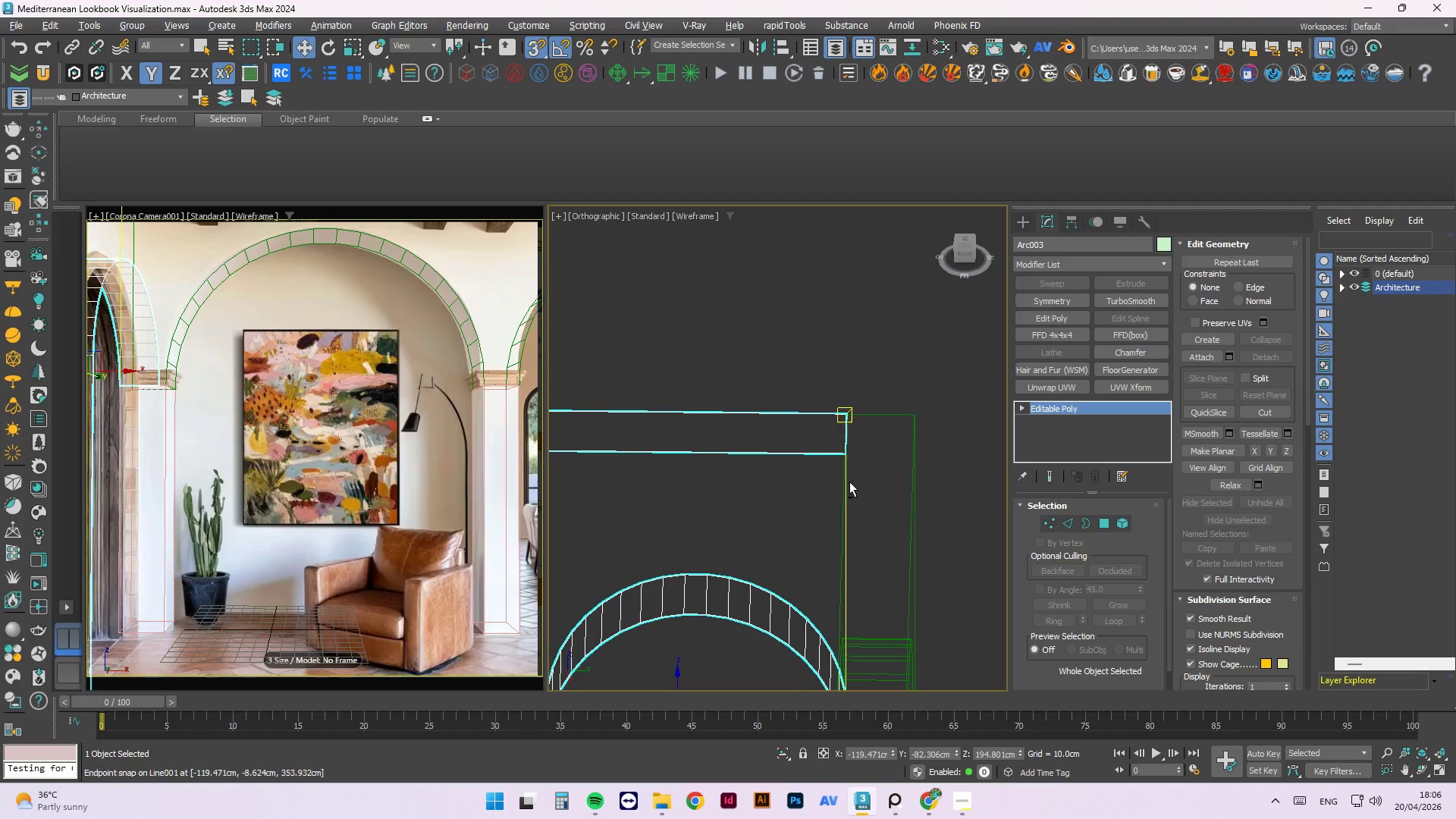 
key(2)
 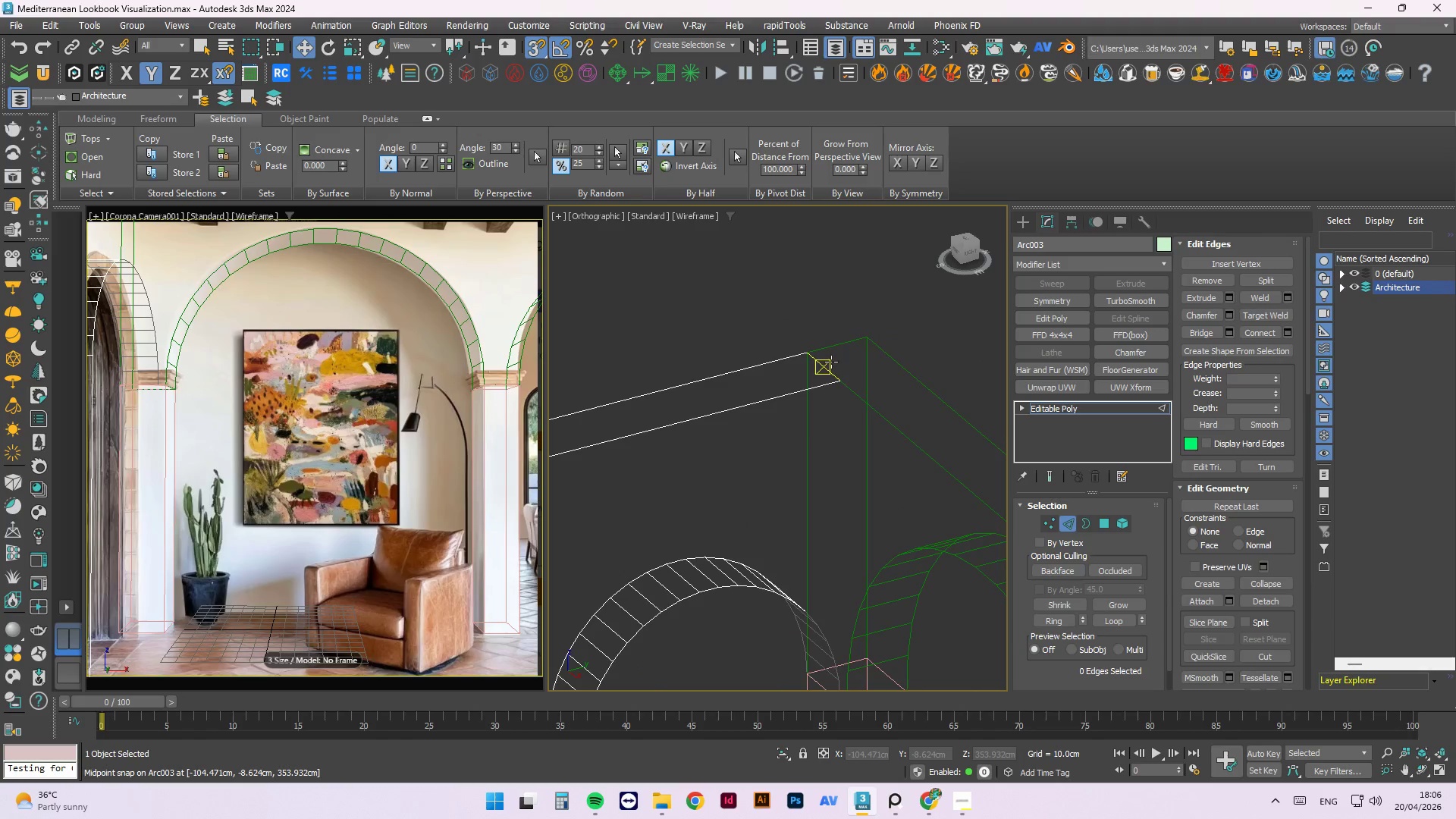 
left_click([830, 361])
 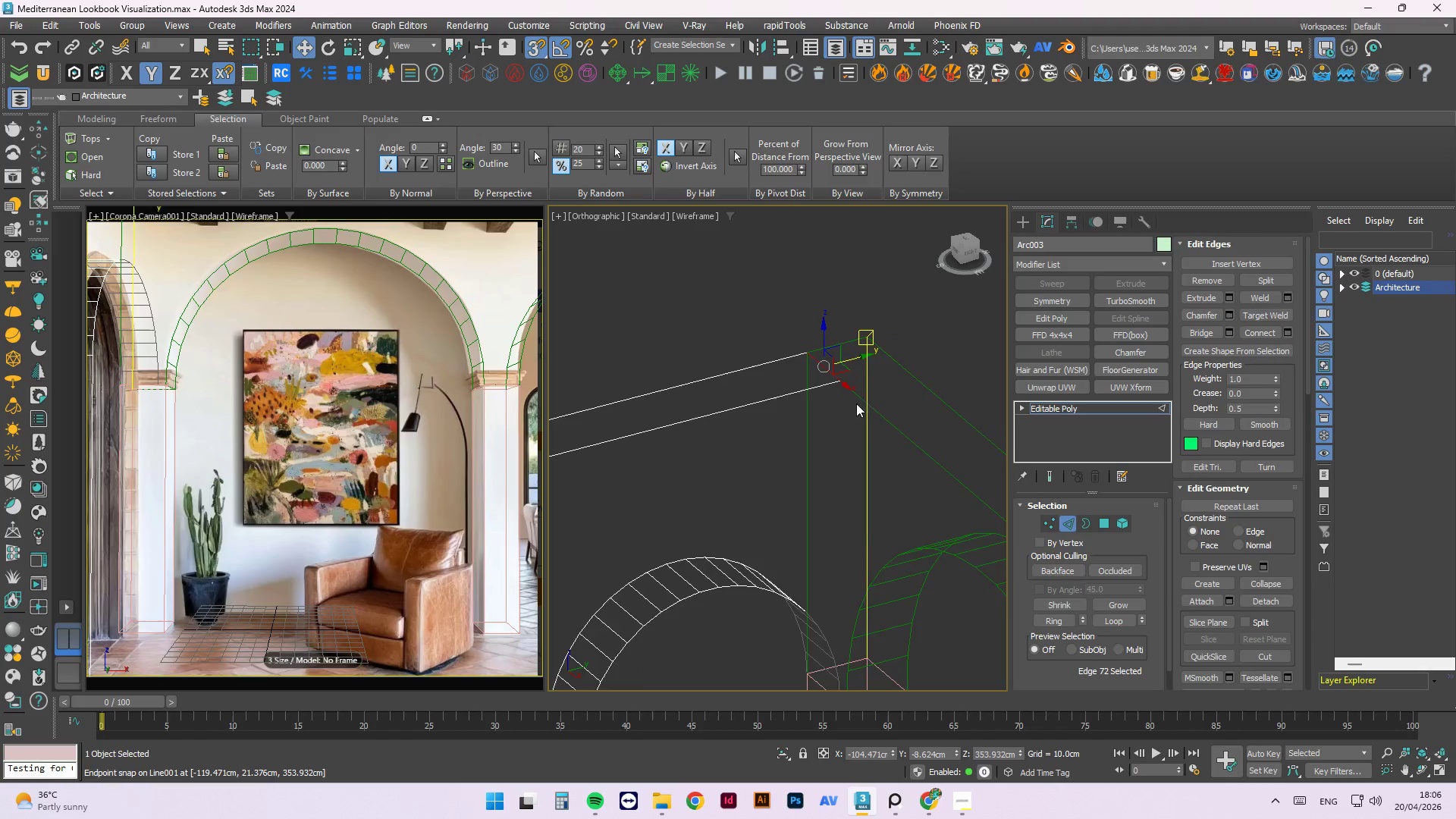 
left_click([847, 494])
 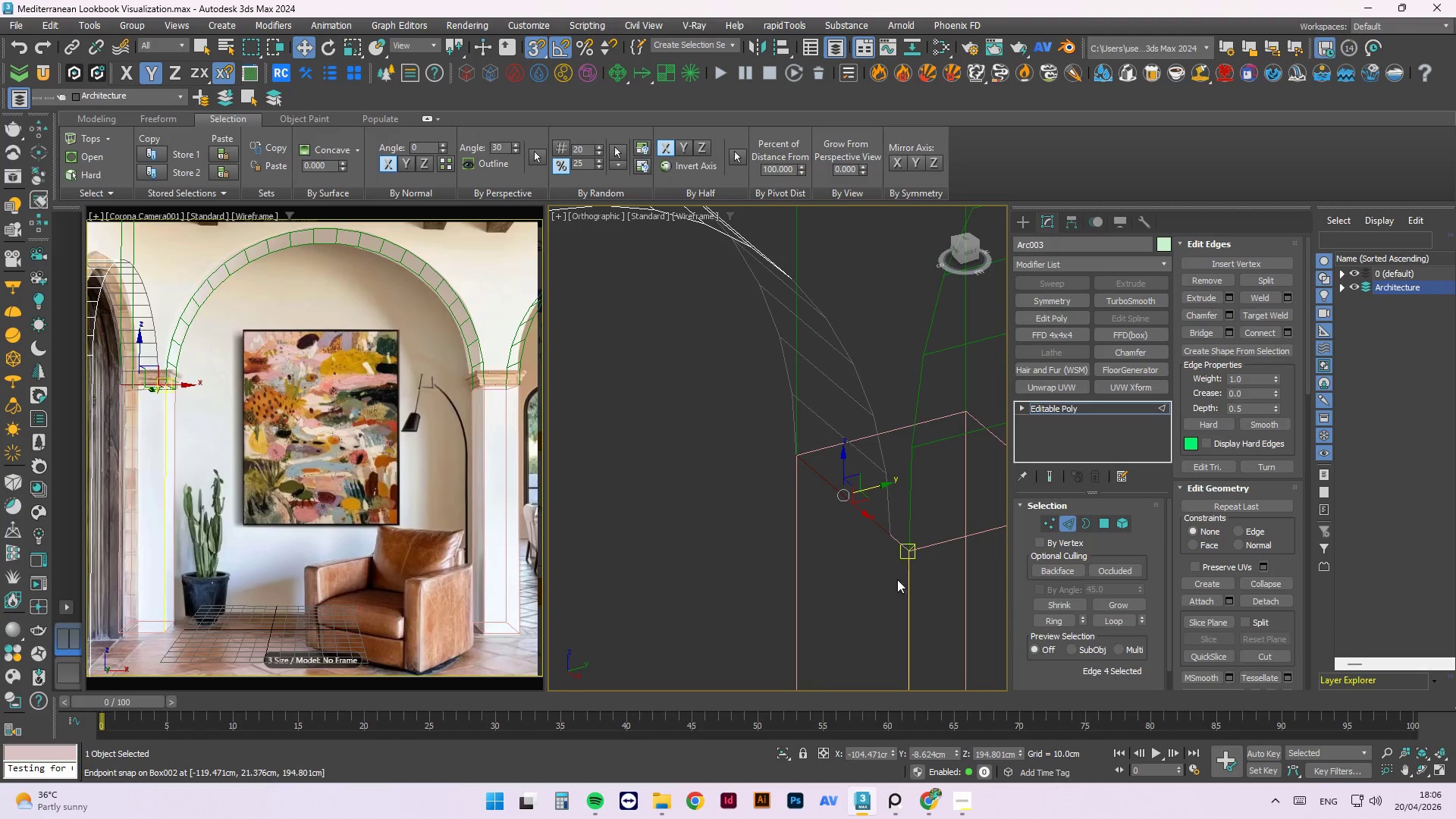 
scroll: coordinate [846, 488], scroll_direction: up, amount: 3.0
 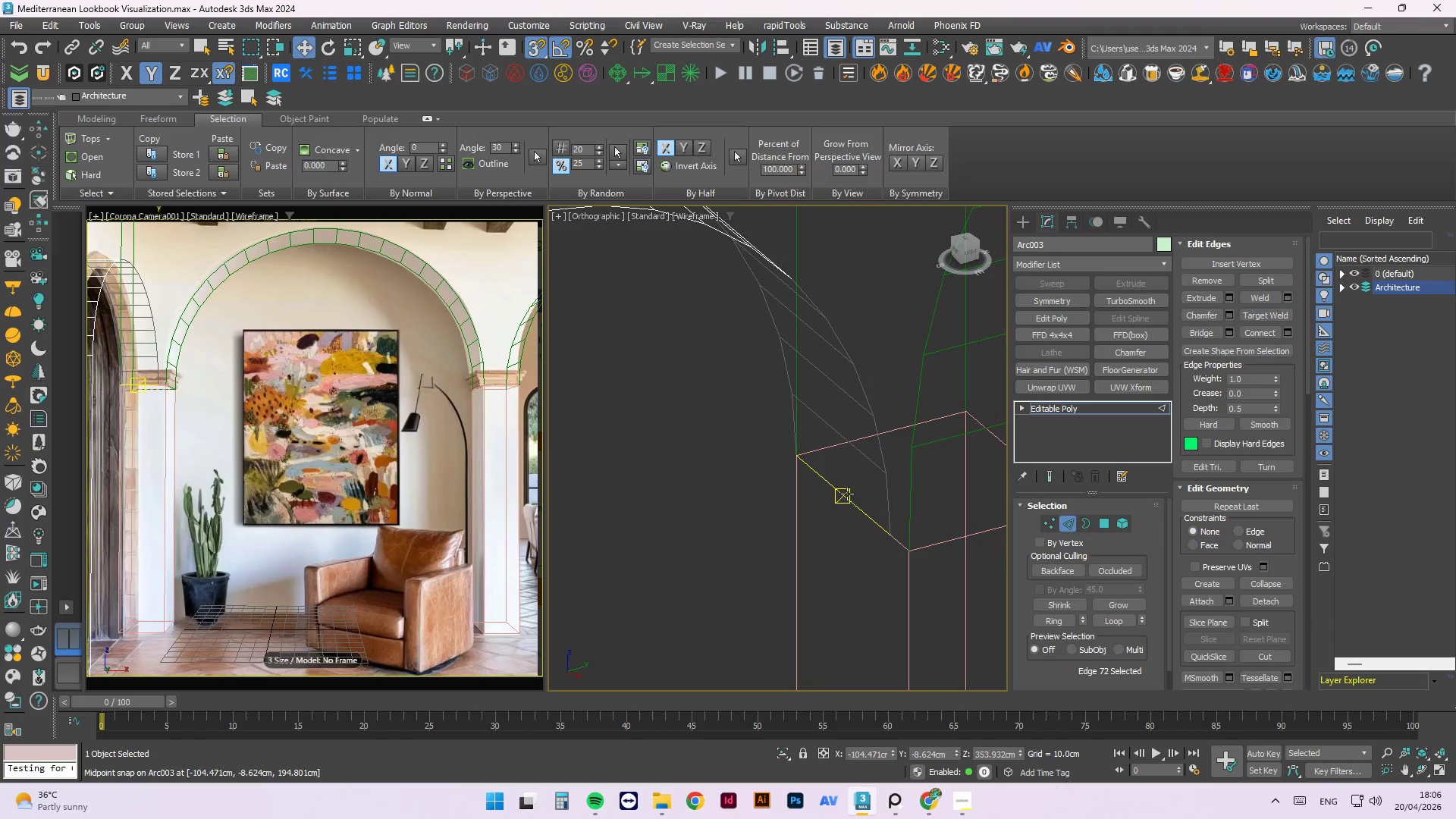 
hold_key(key=ControlLeft, duration=1.08)
 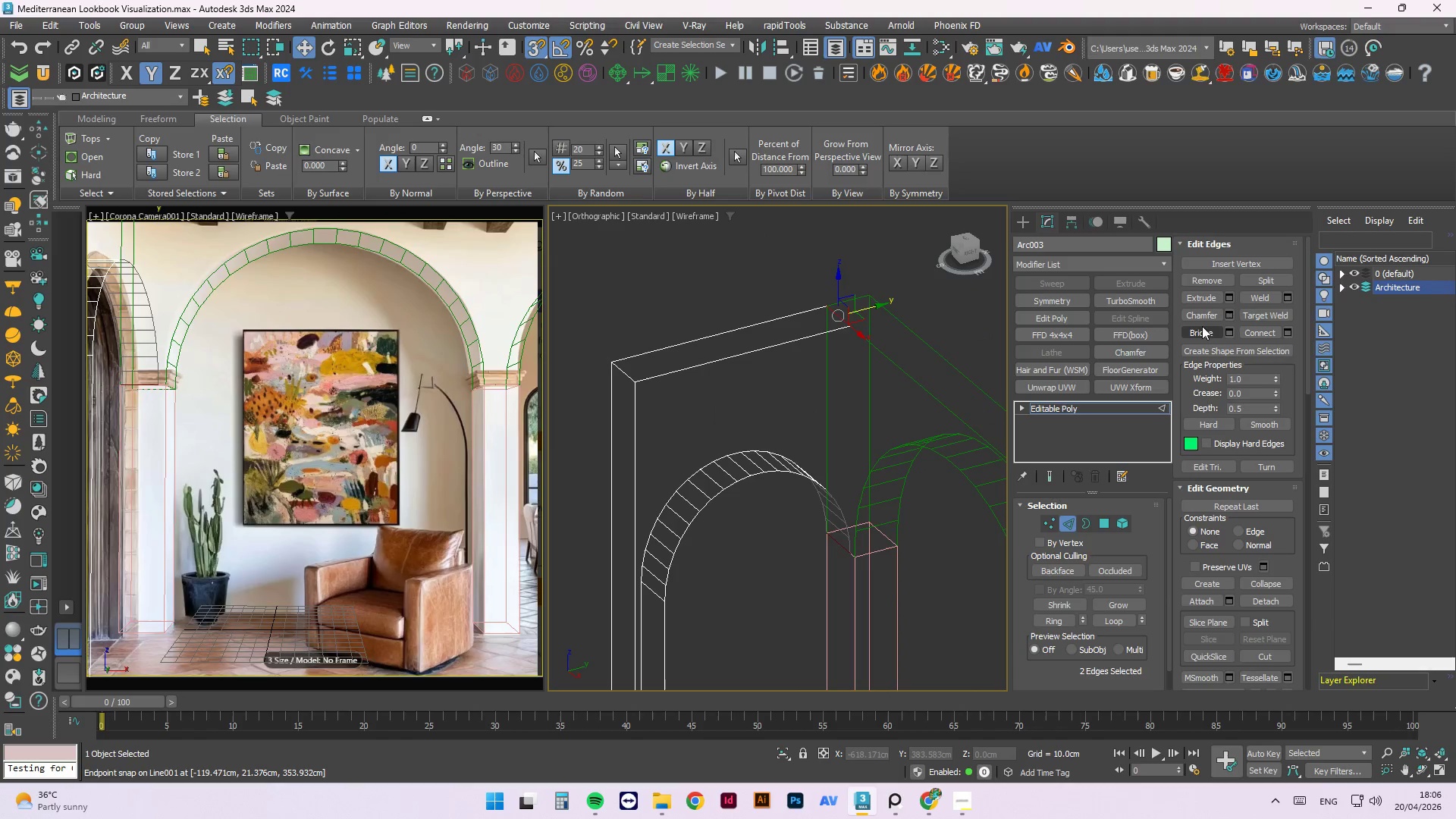 
scroll: coordinate [855, 510], scroll_direction: down, amount: 4.0
 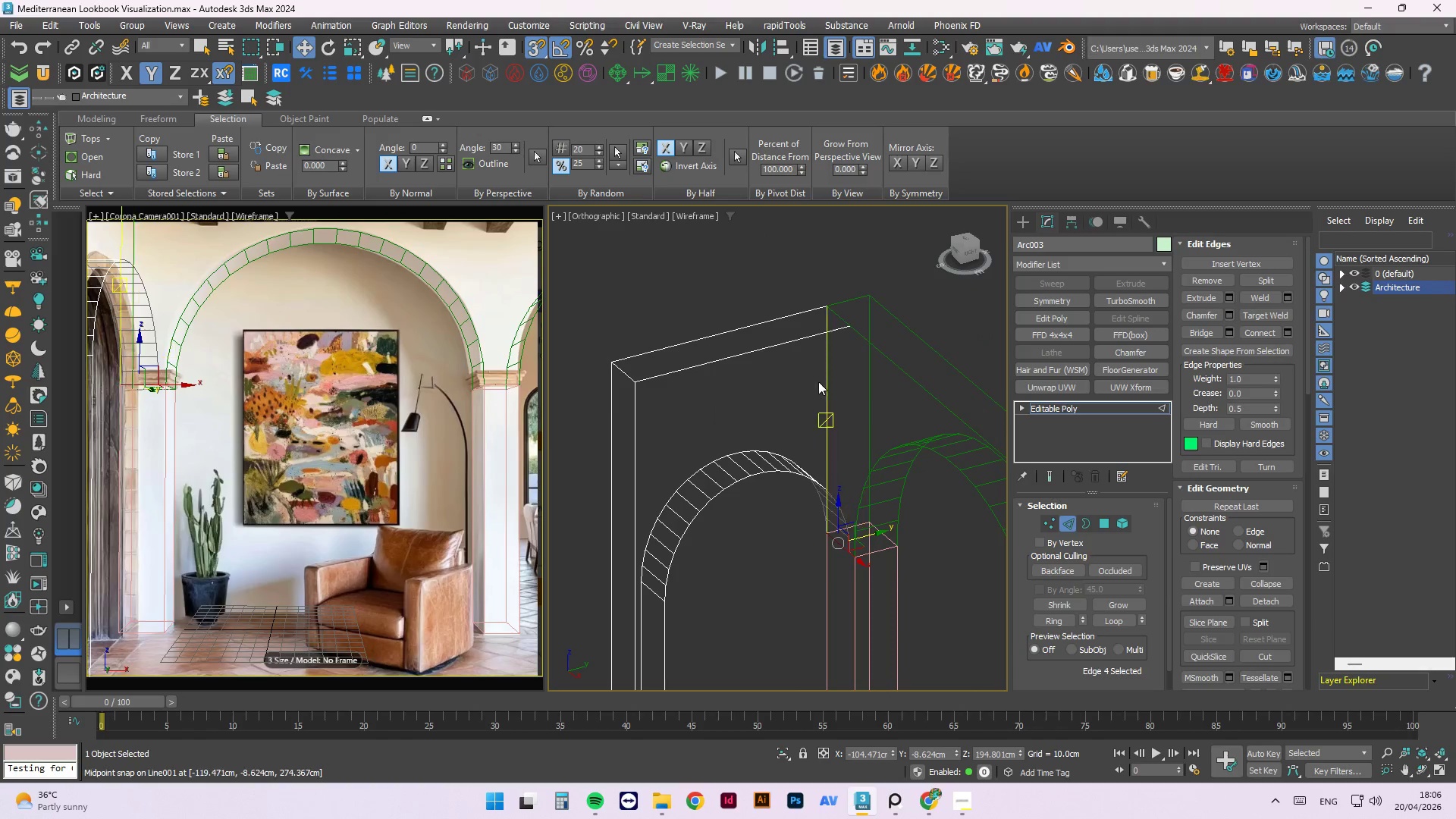 
left_click([843, 317])
 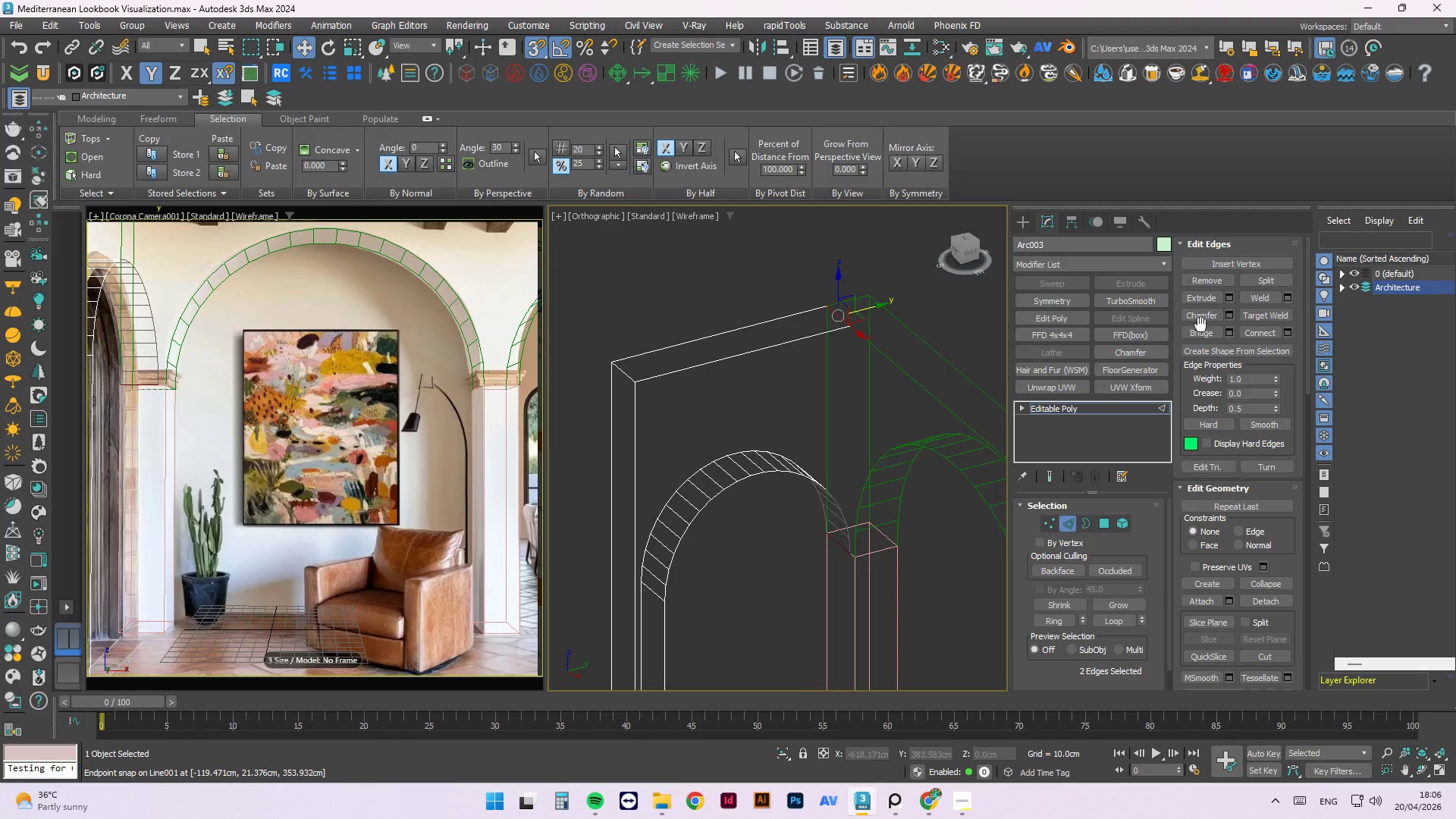 
left_click([1206, 333])
 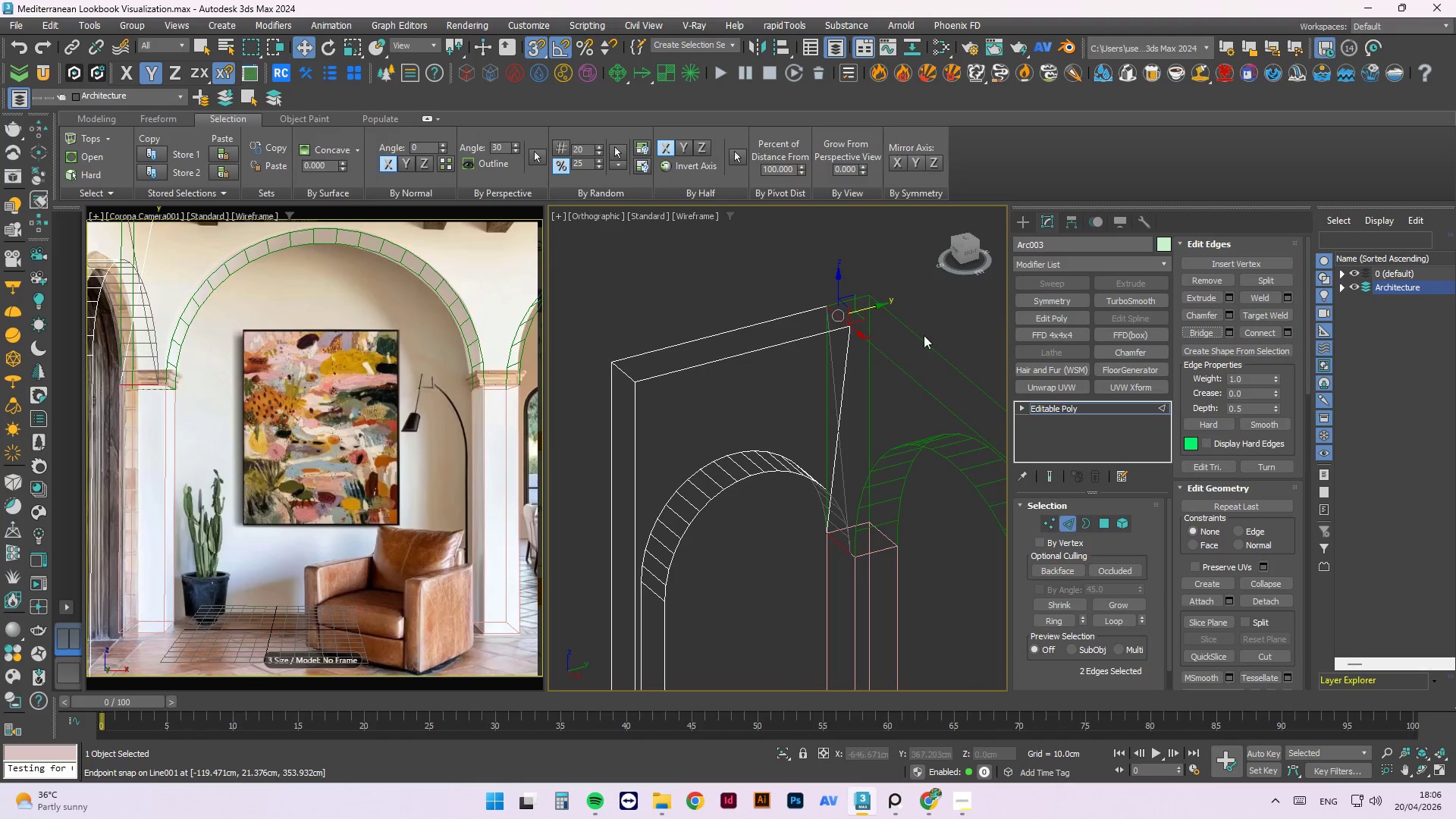 
hold_key(key=AltLeft, duration=1.64)
 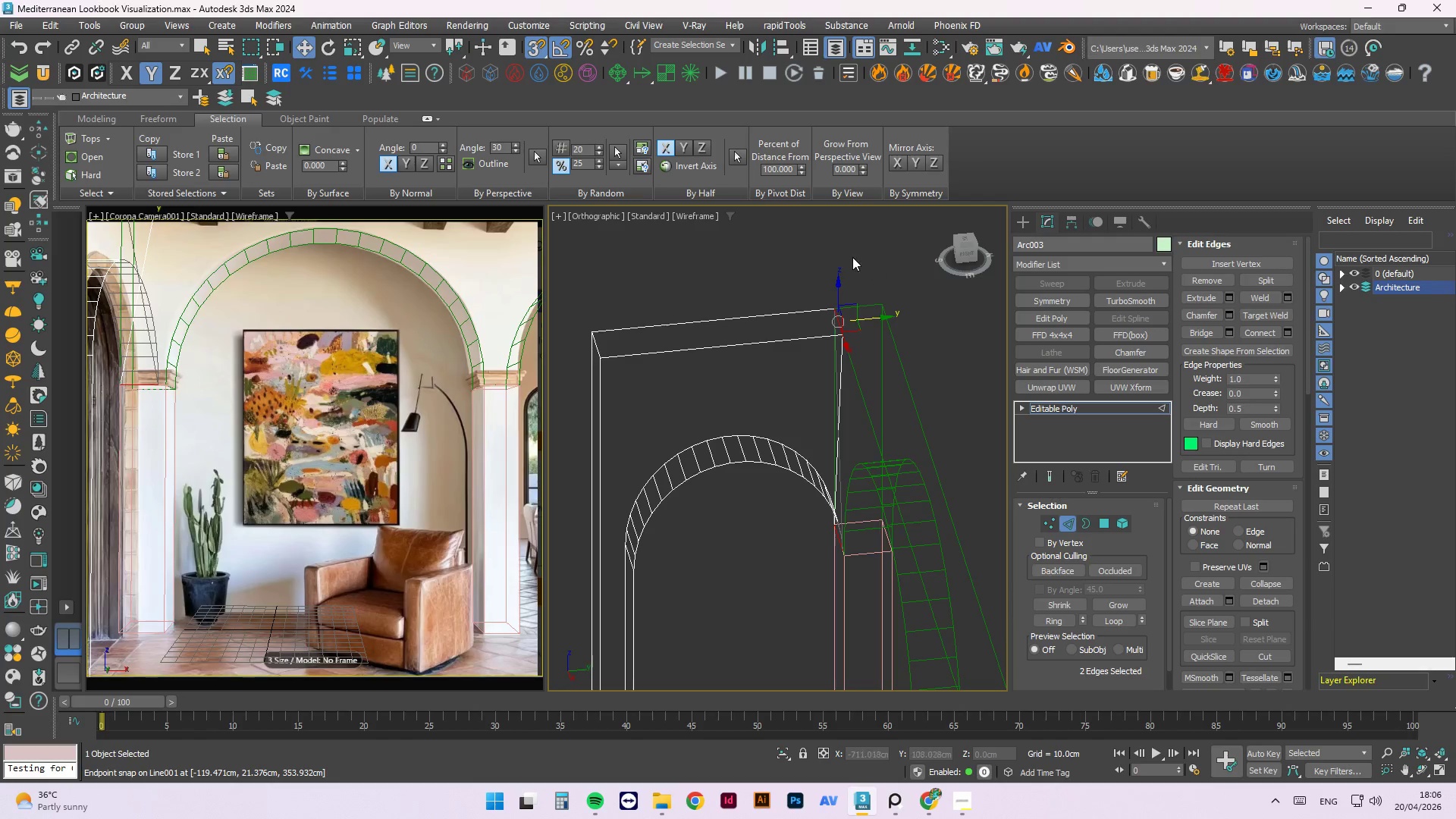 
left_click([851, 256])
 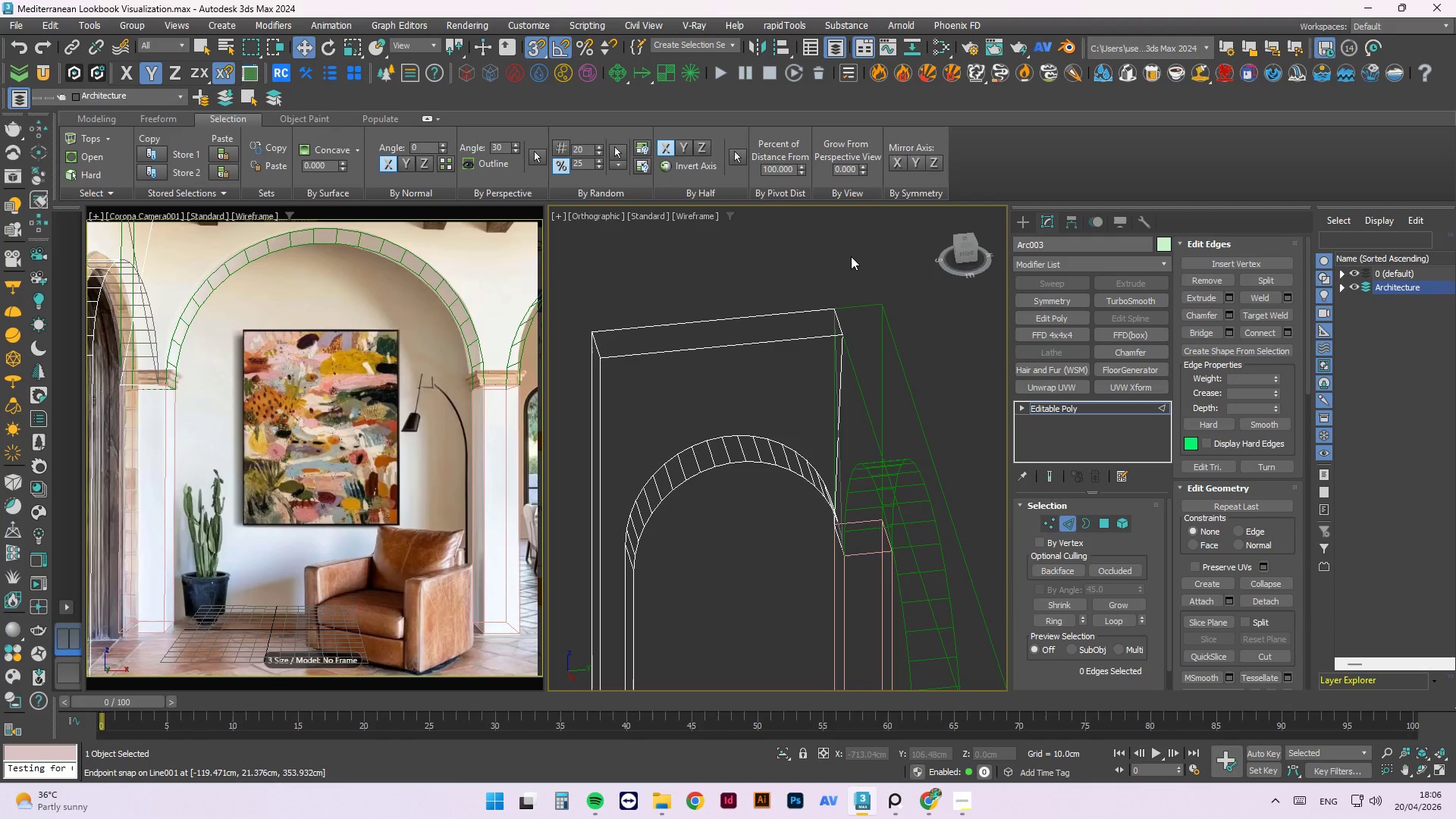 
key(4)
 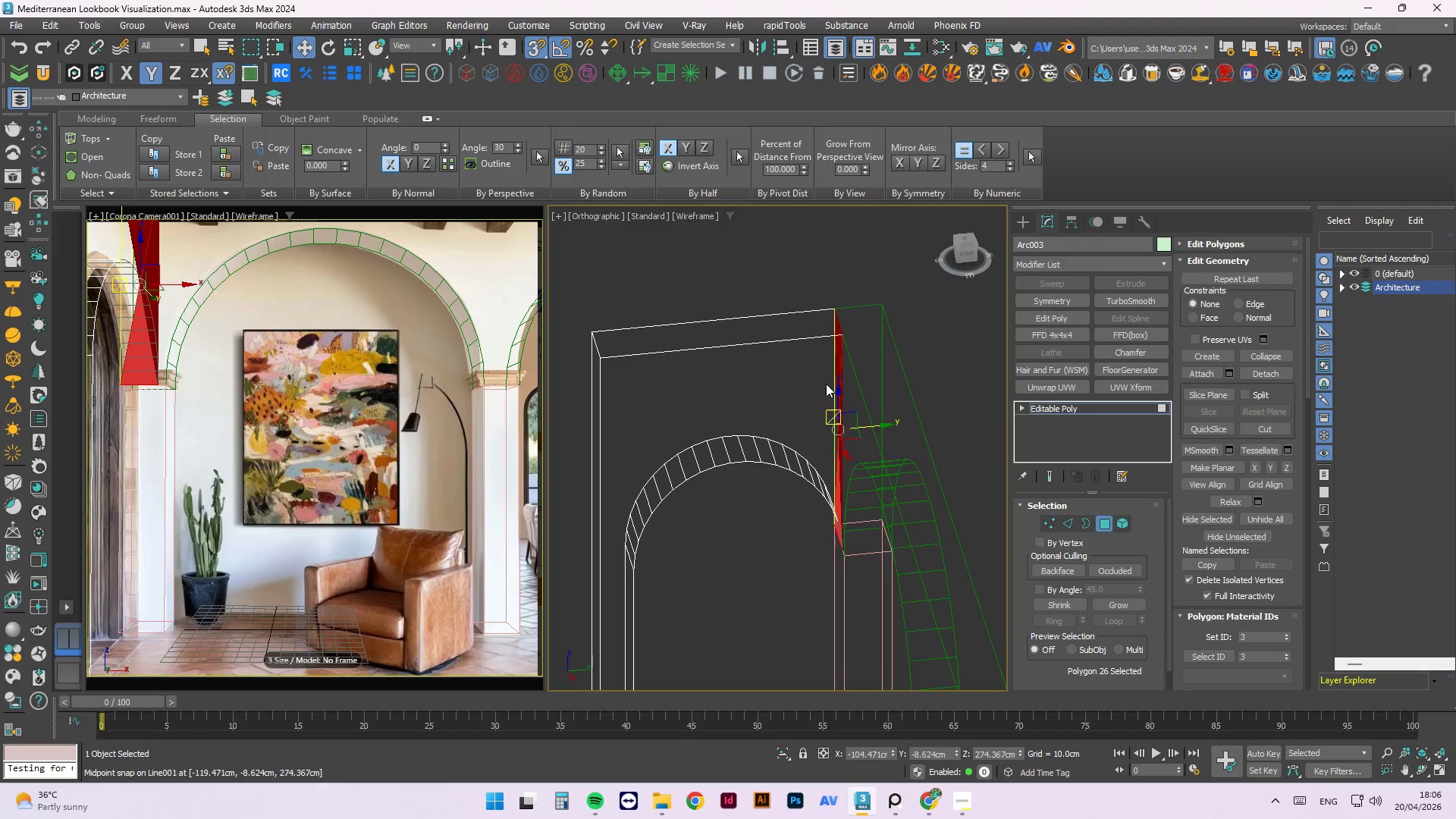 
hold_key(key=AltLeft, duration=2.25)
 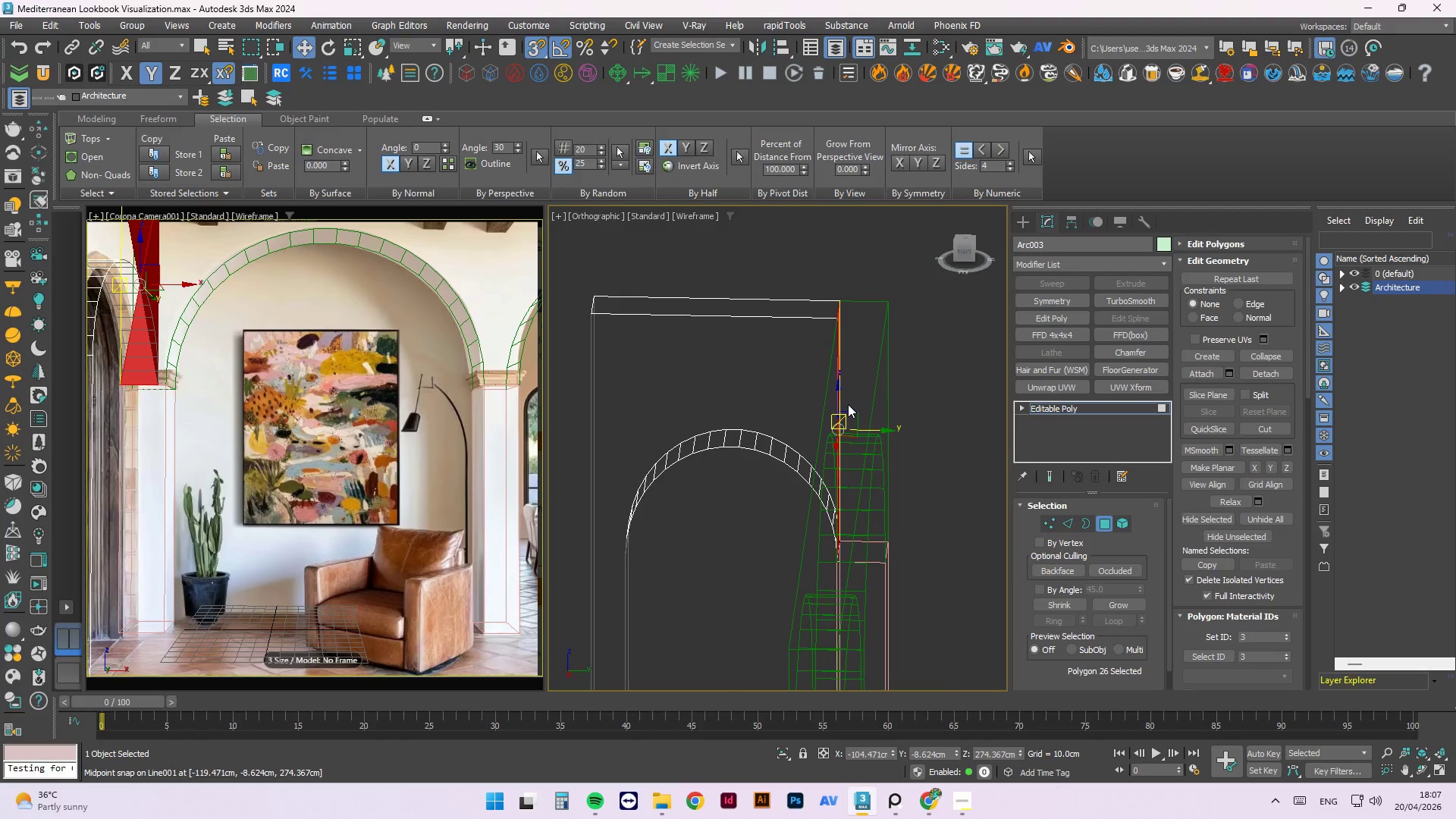 
key(Alt+Q)
 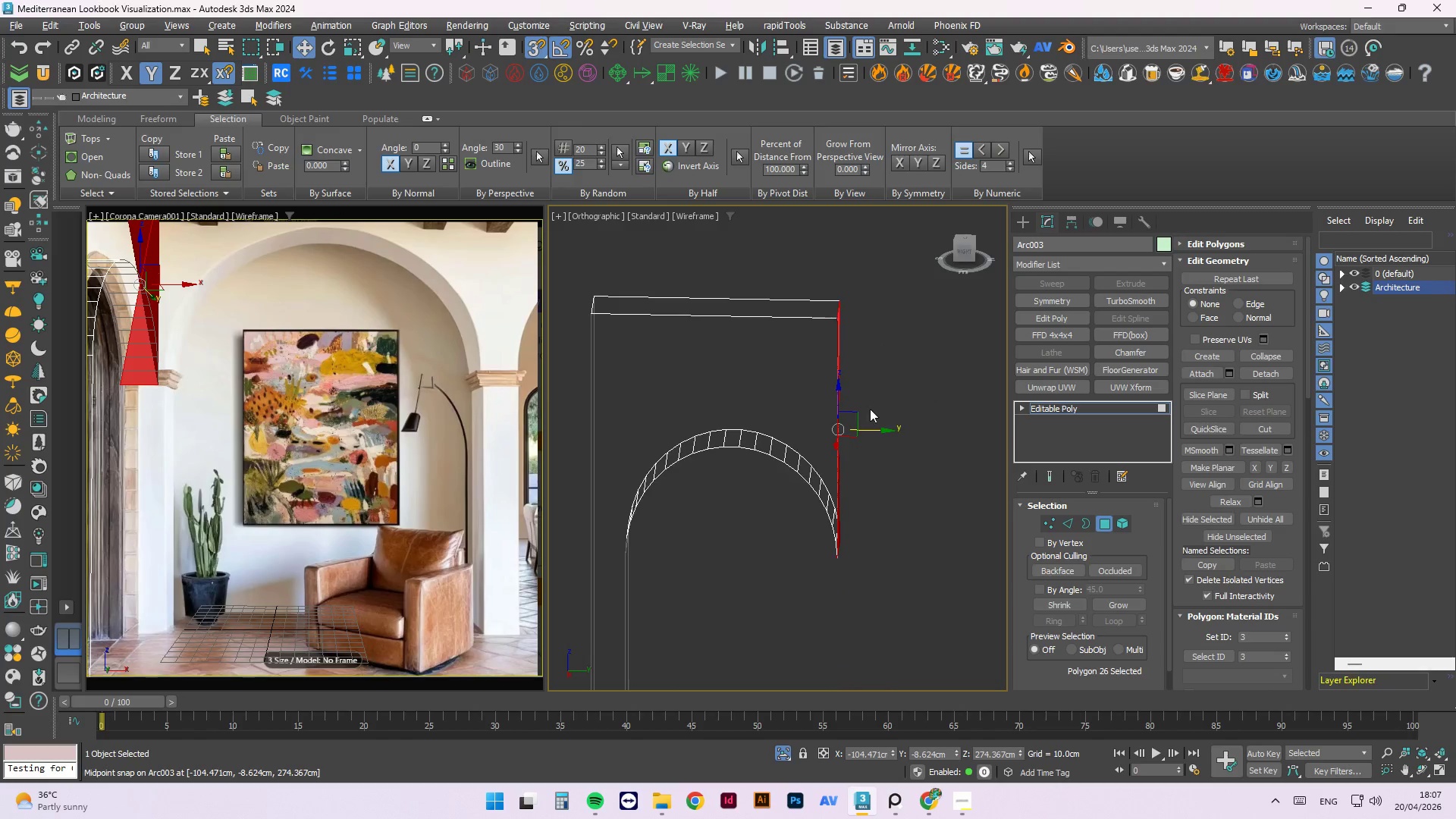 
hold_key(key=AltLeft, duration=0.75)
 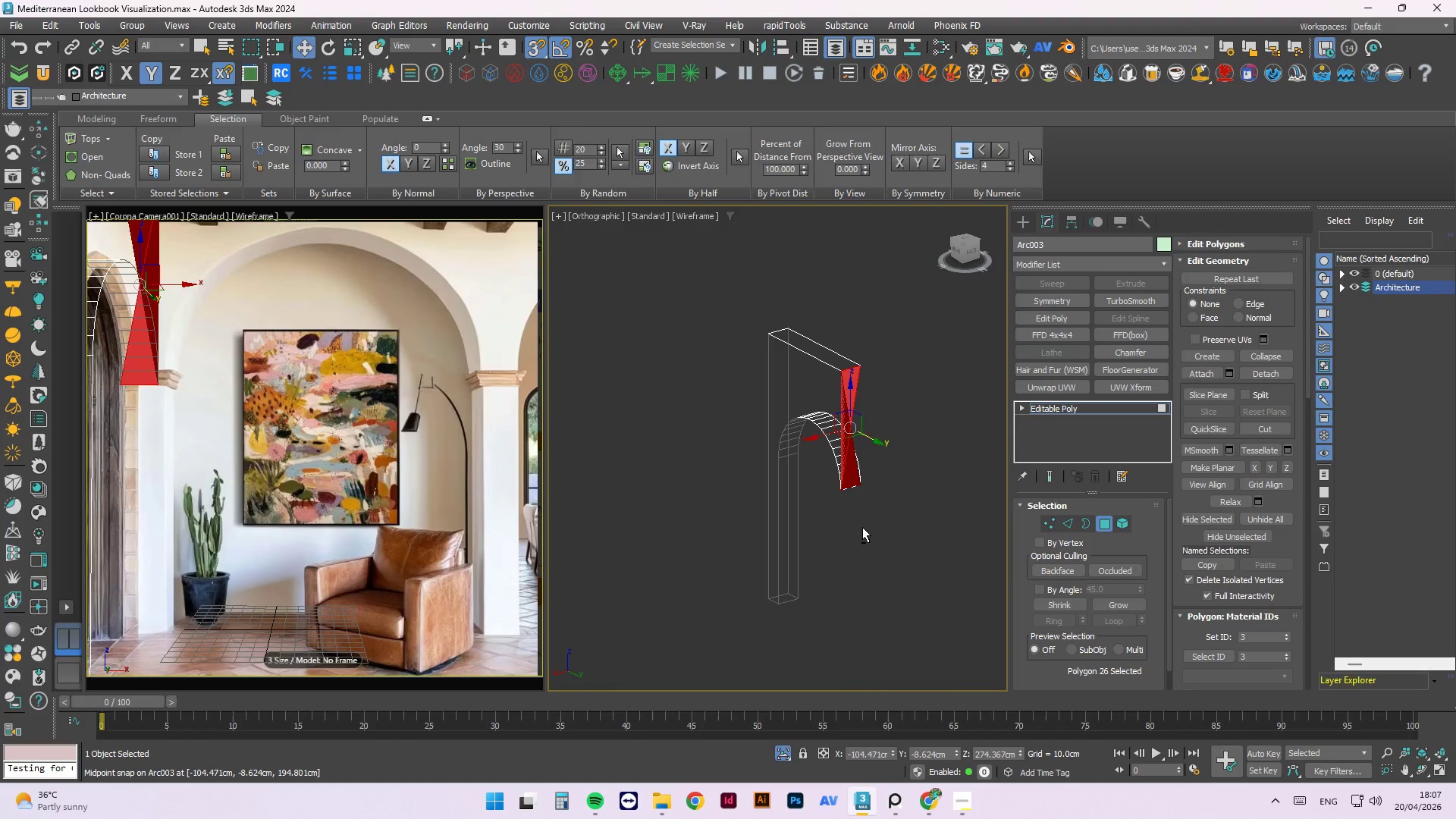 
scroll: coordinate [861, 429], scroll_direction: down, amount: 2.0
 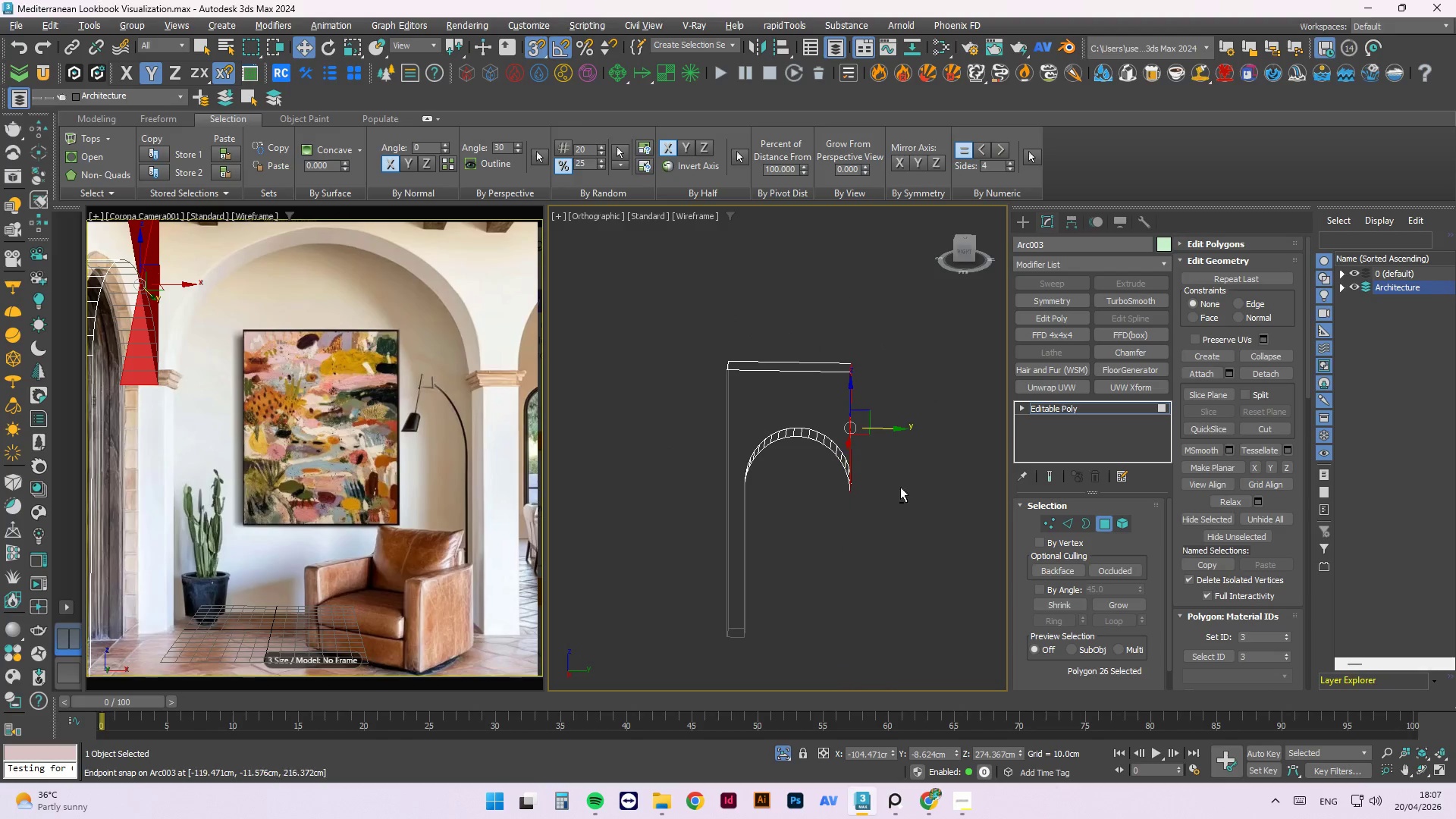 
left_click([862, 527])
 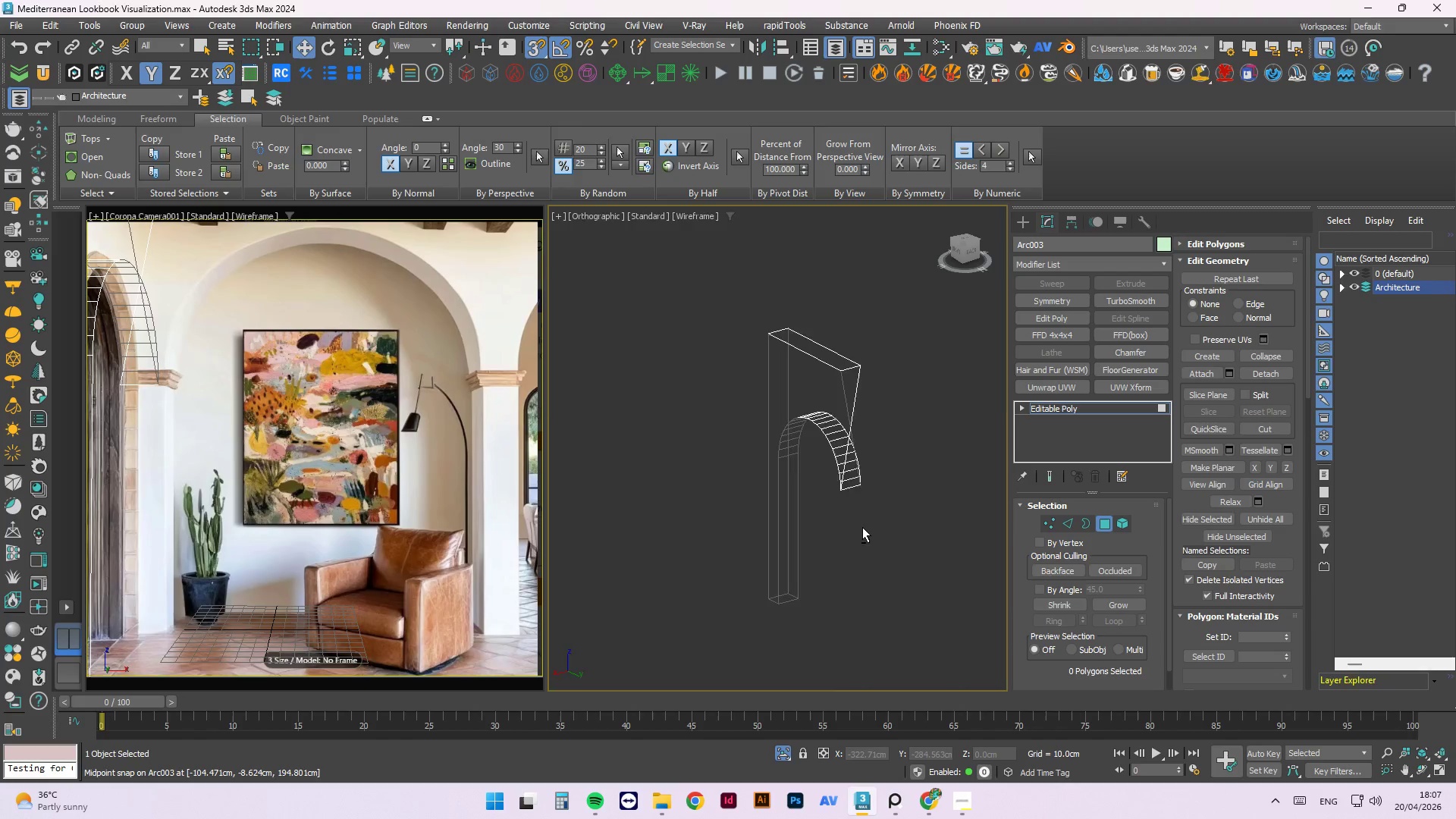 
key(F3)
 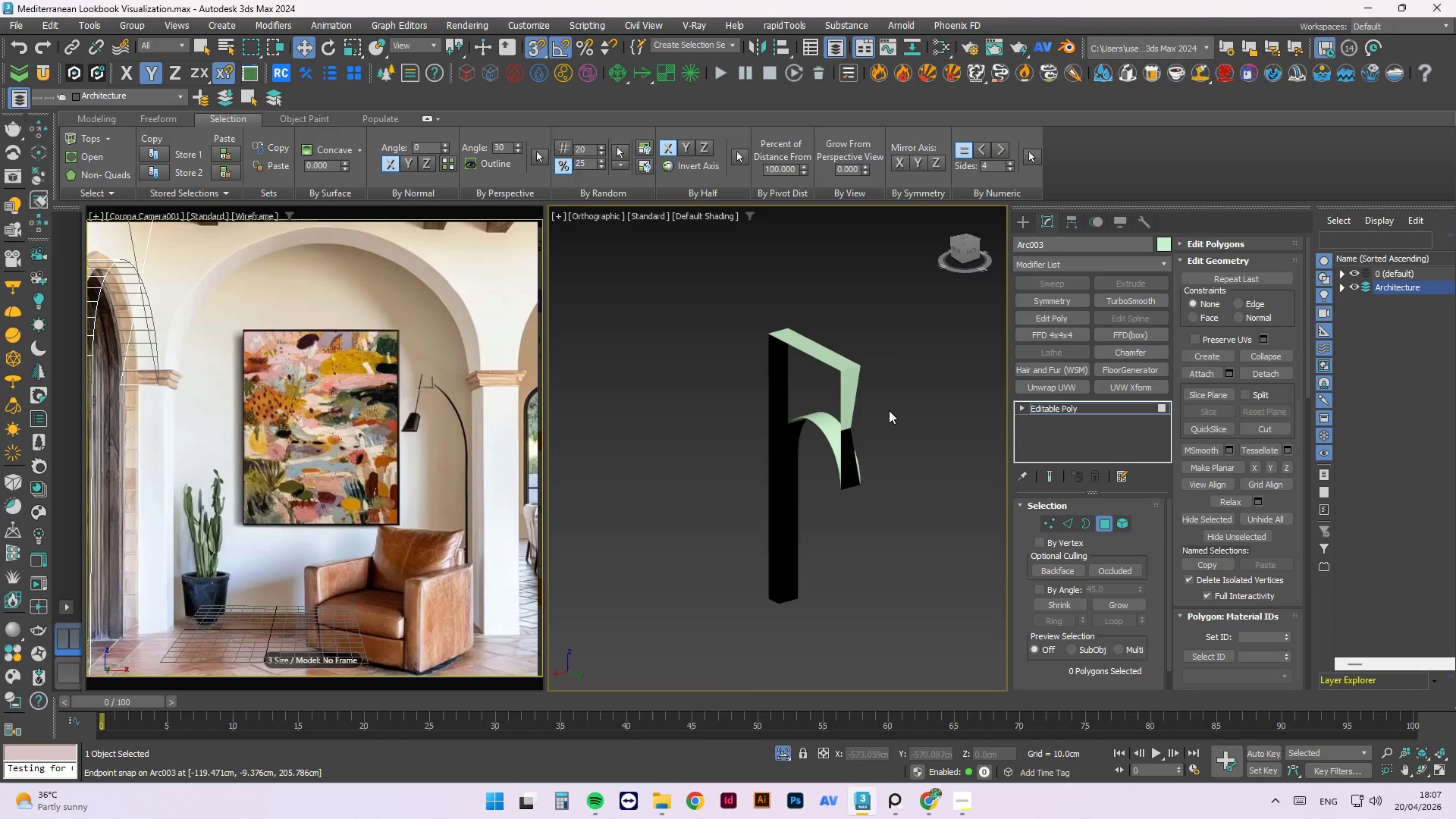 
hold_key(key=AltLeft, duration=3.8)
scroll: coordinate [831, 536], scroll_direction: up, amount: 1.0
 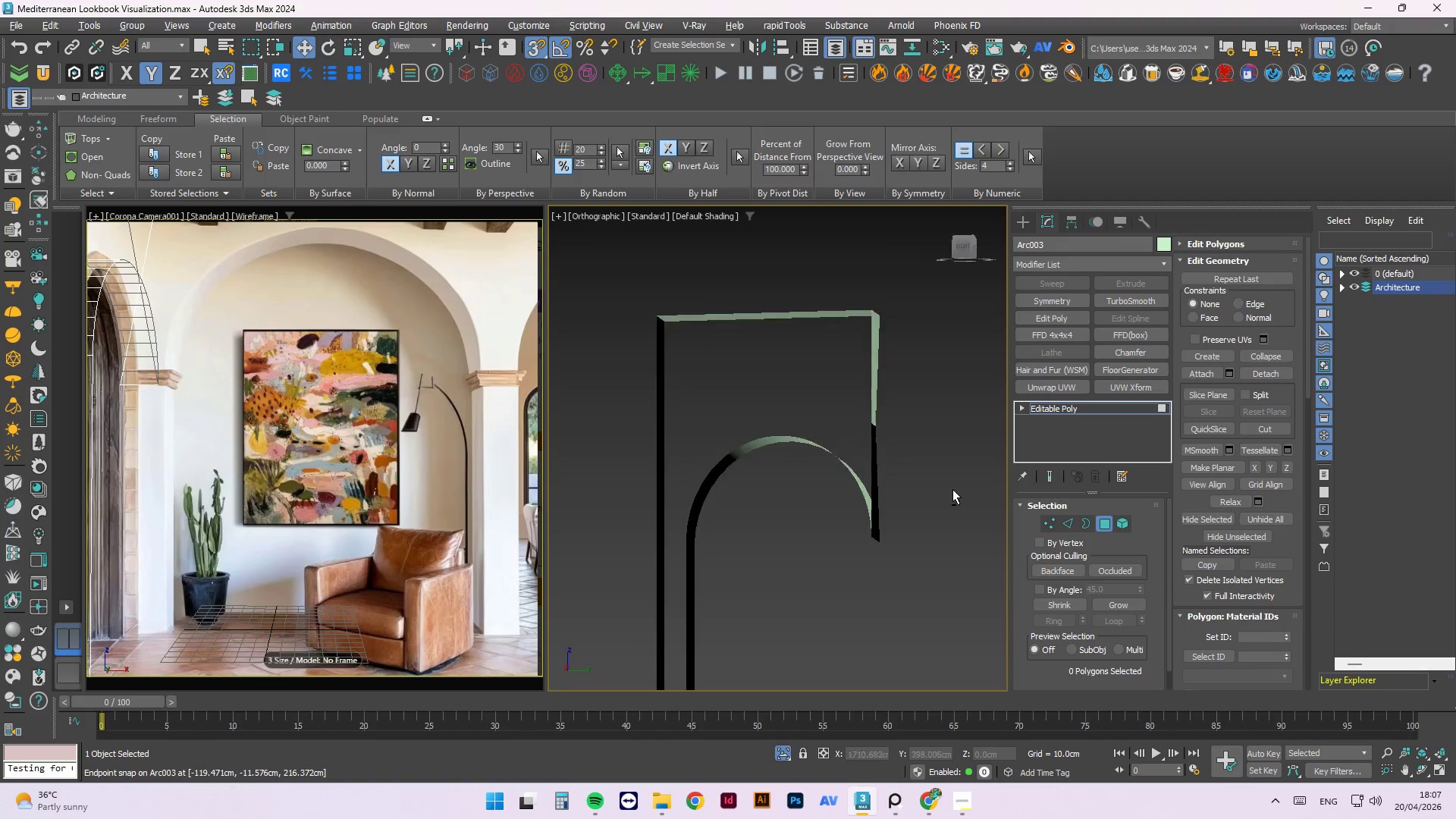 
left_click([820, 456])
 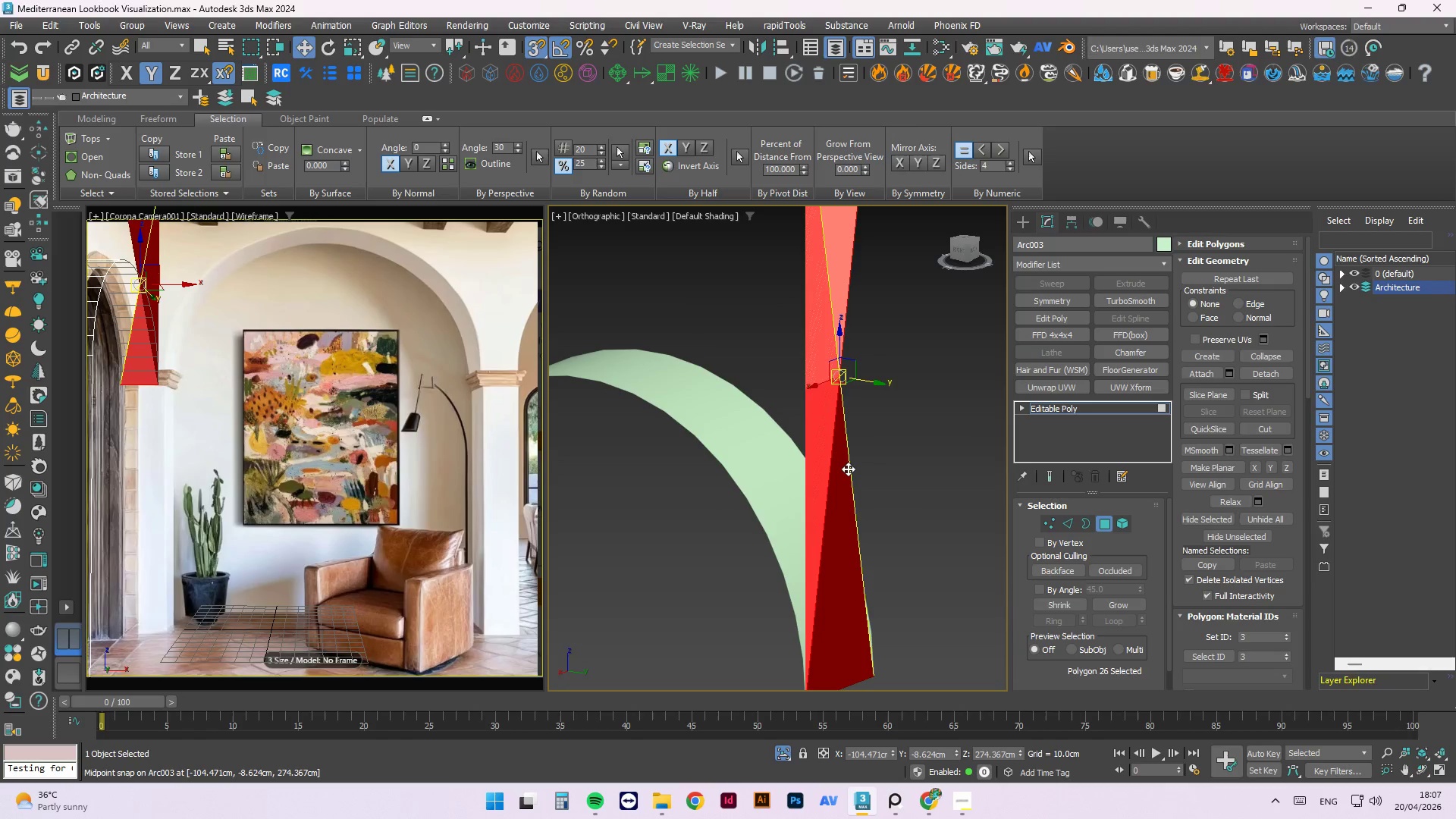 
scroll: coordinate [869, 488], scroll_direction: up, amount: 3.0
 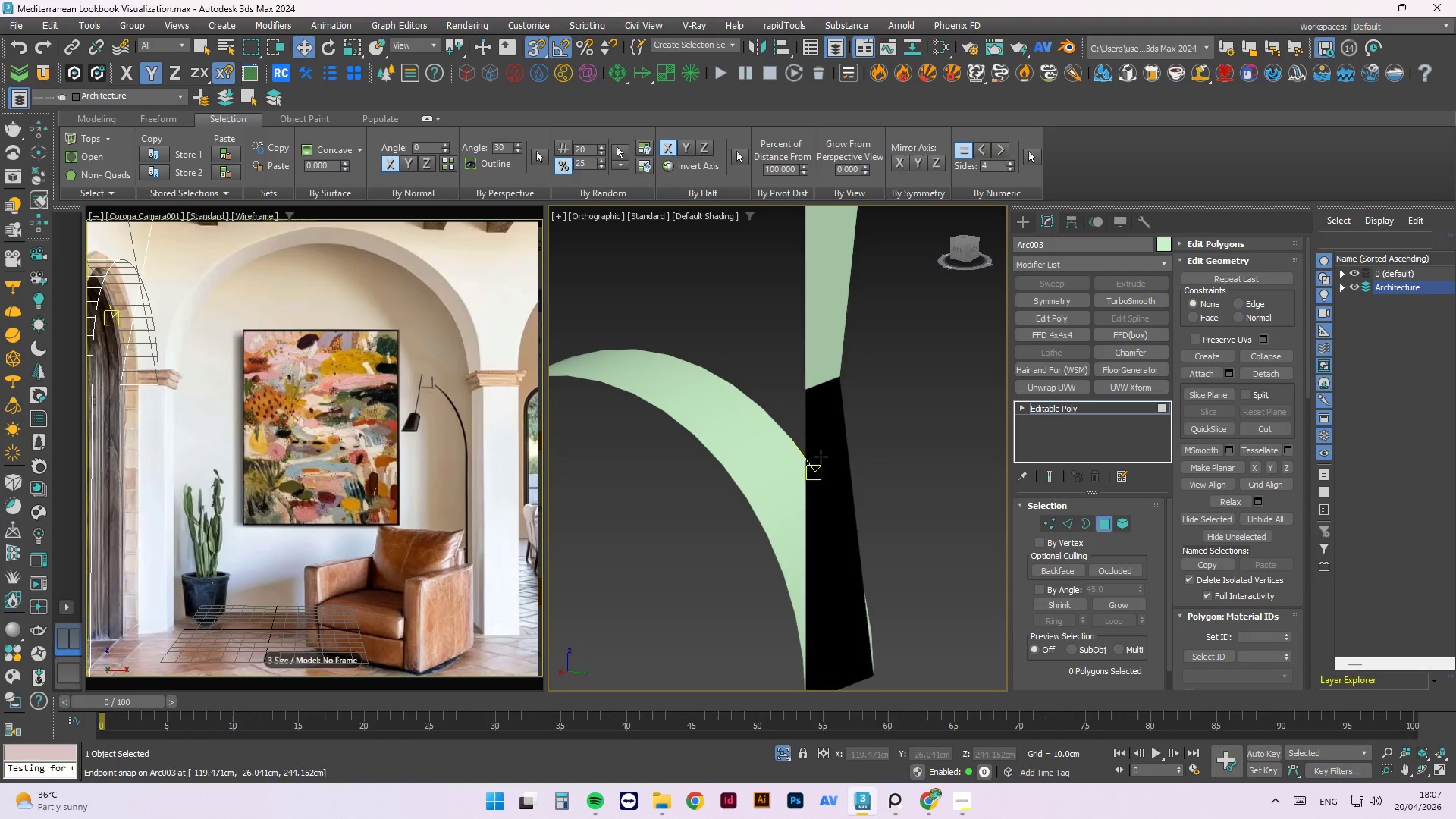 
scroll: coordinate [848, 469], scroll_direction: down, amount: 1.0
 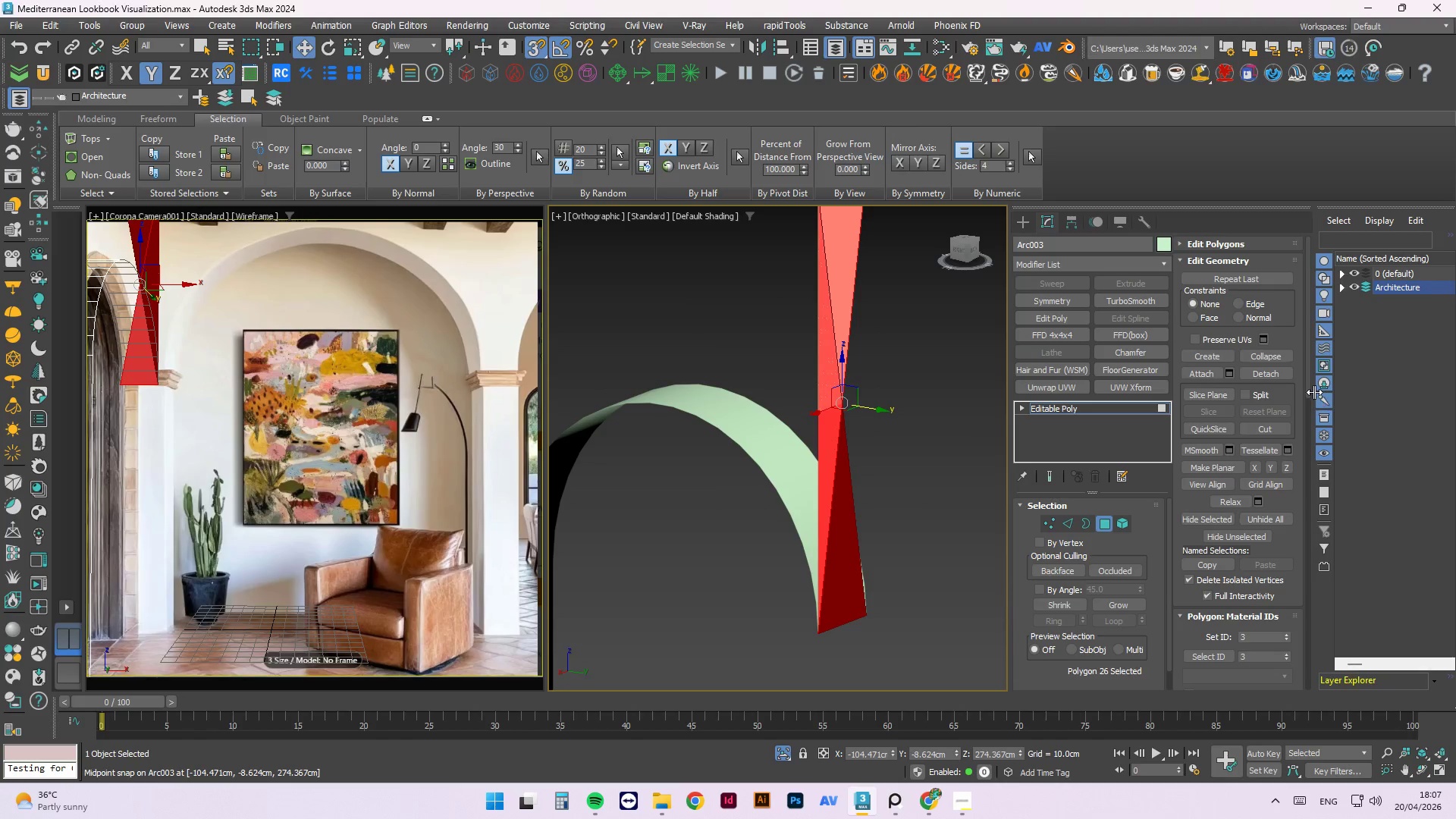 
left_click([1242, 321])
 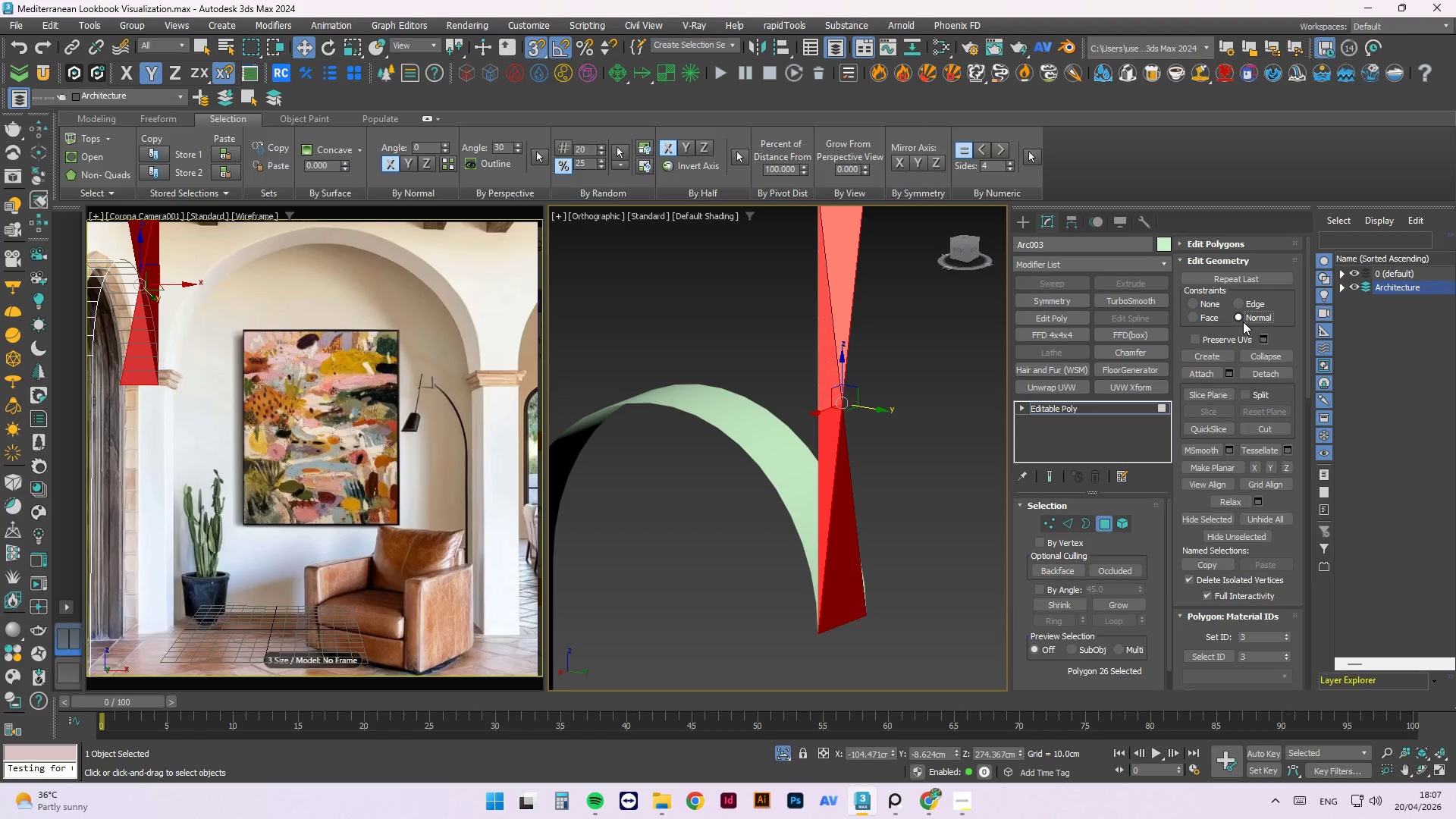 
left_click([1206, 306])
 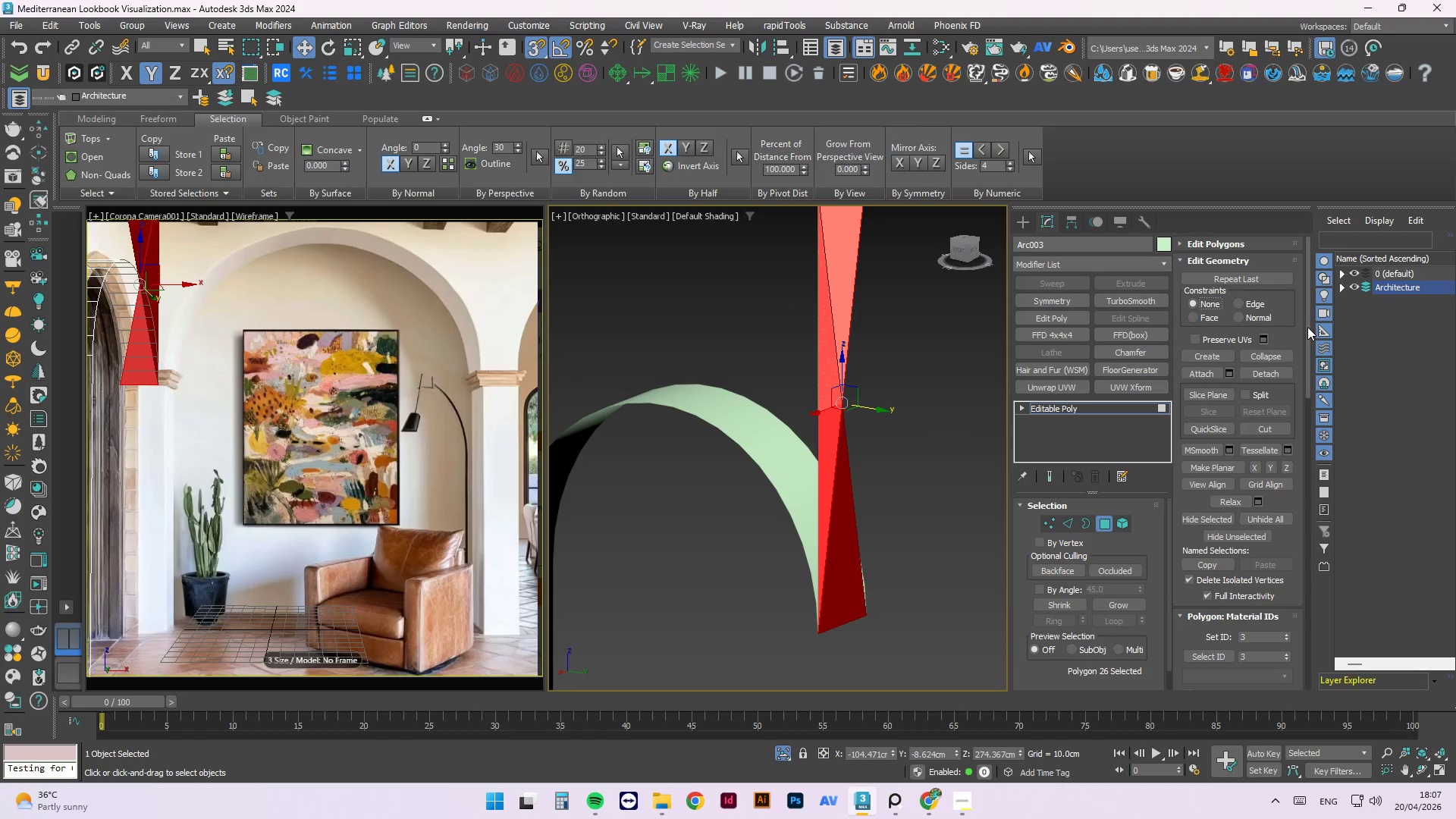 
left_click_drag(start_coordinate=[1307, 329], to_coordinate=[1300, 648])
 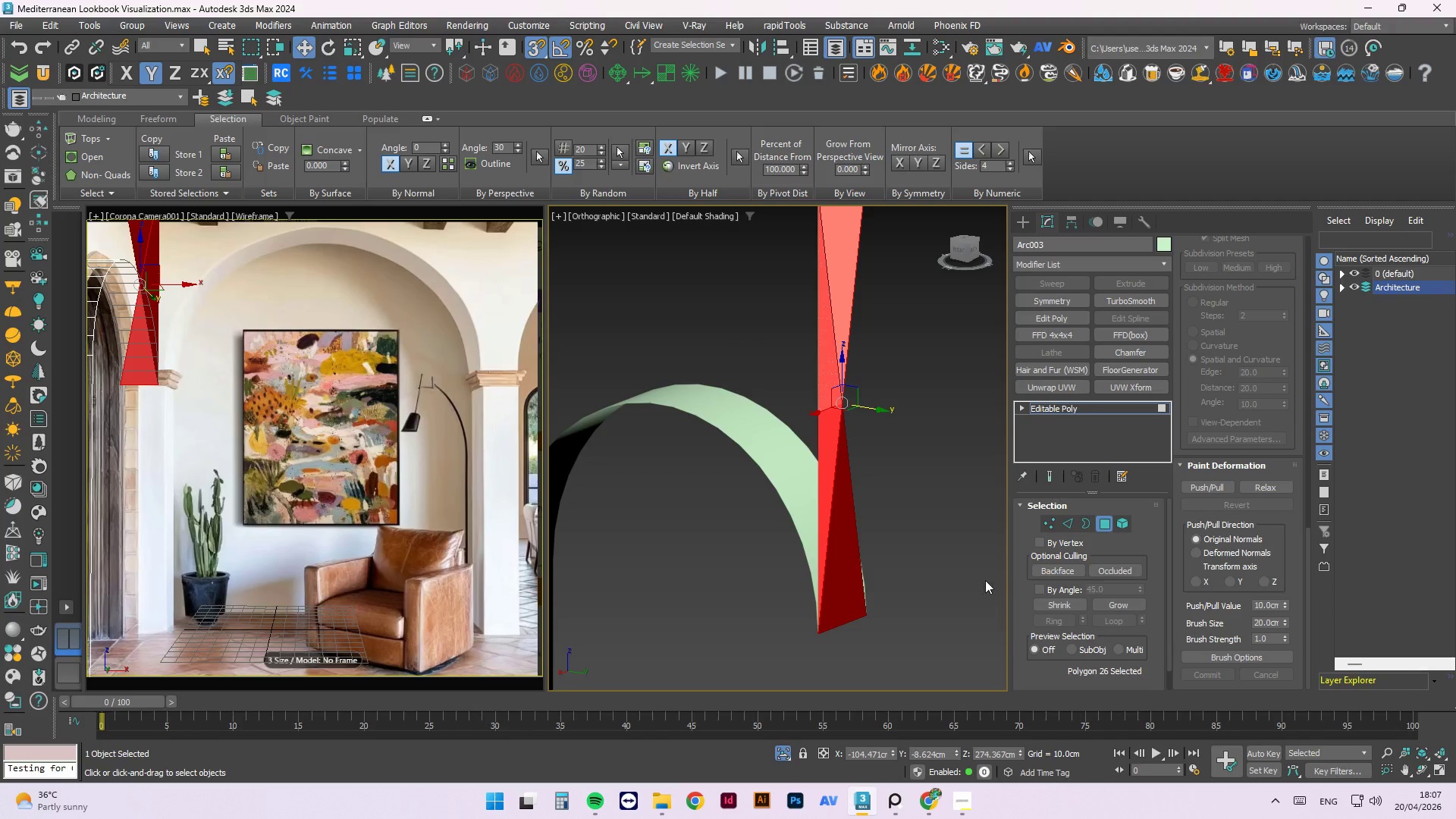 
hold_key(key=AltLeft, duration=5.75)
 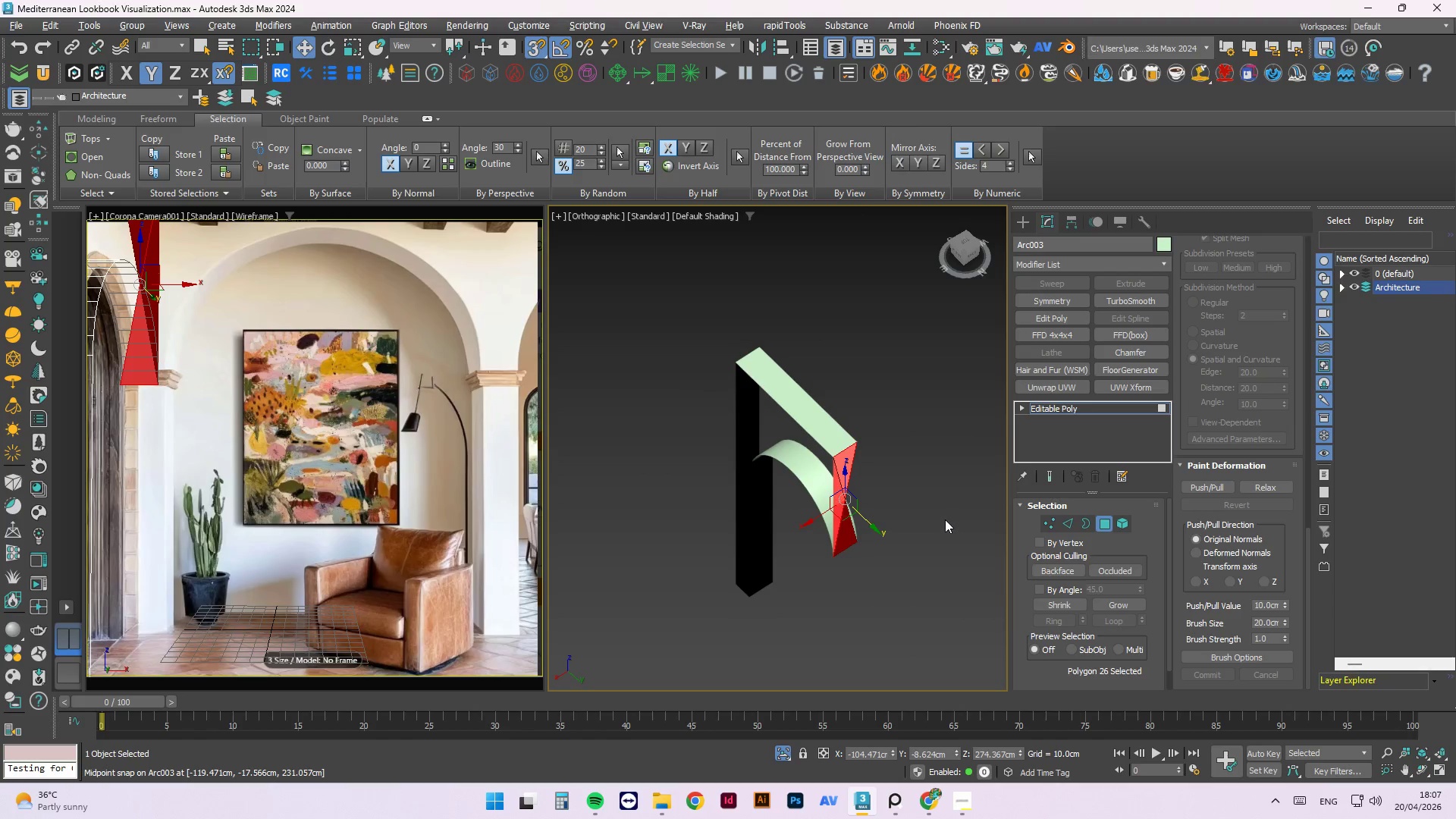 
scroll: coordinate [846, 552], scroll_direction: down, amount: 3.0
 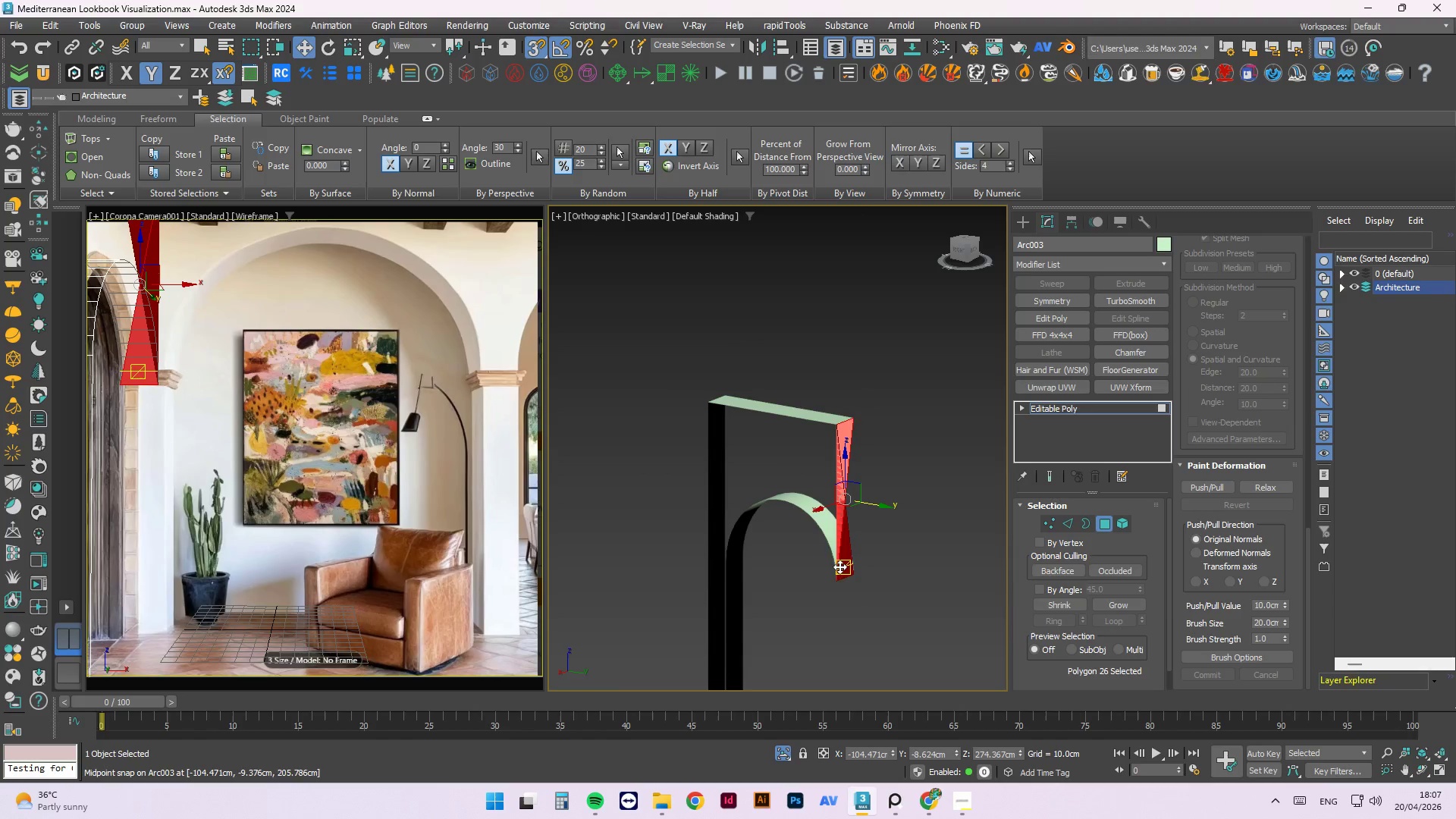 
key(Delete)
 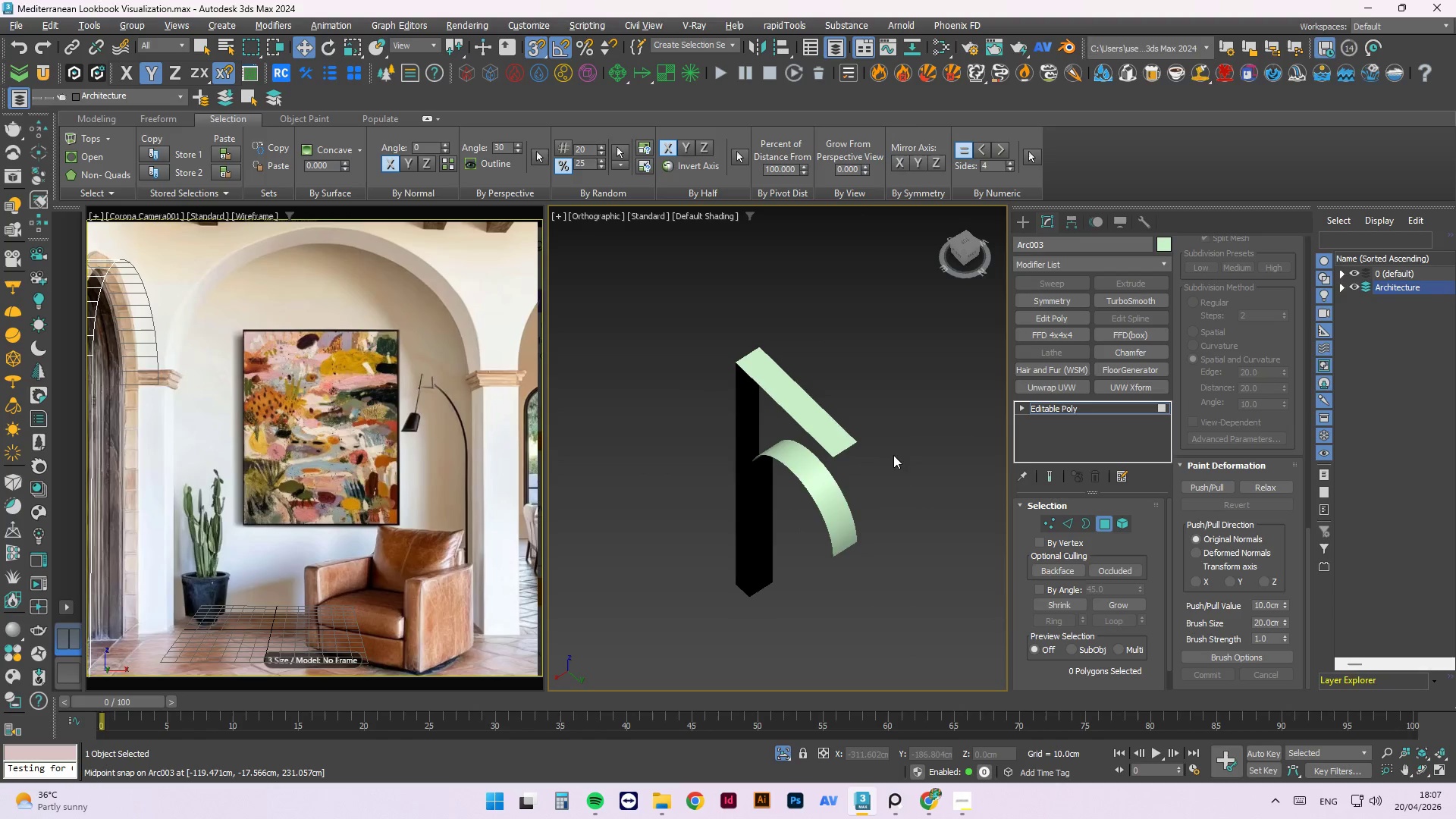 
hold_key(key=AltLeft, duration=5.28)
 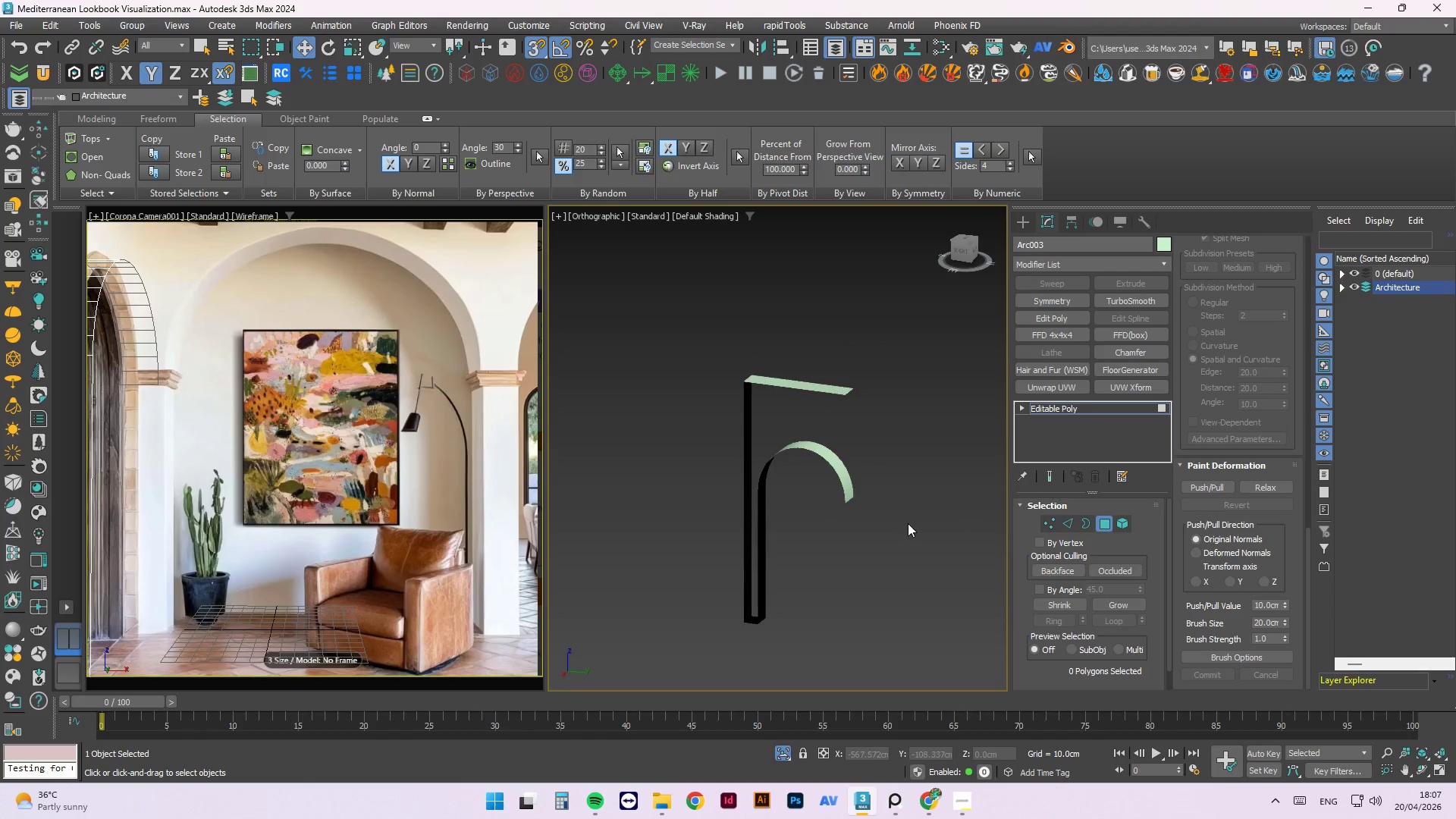 
scroll: coordinate [845, 470], scroll_direction: down, amount: 1.0
 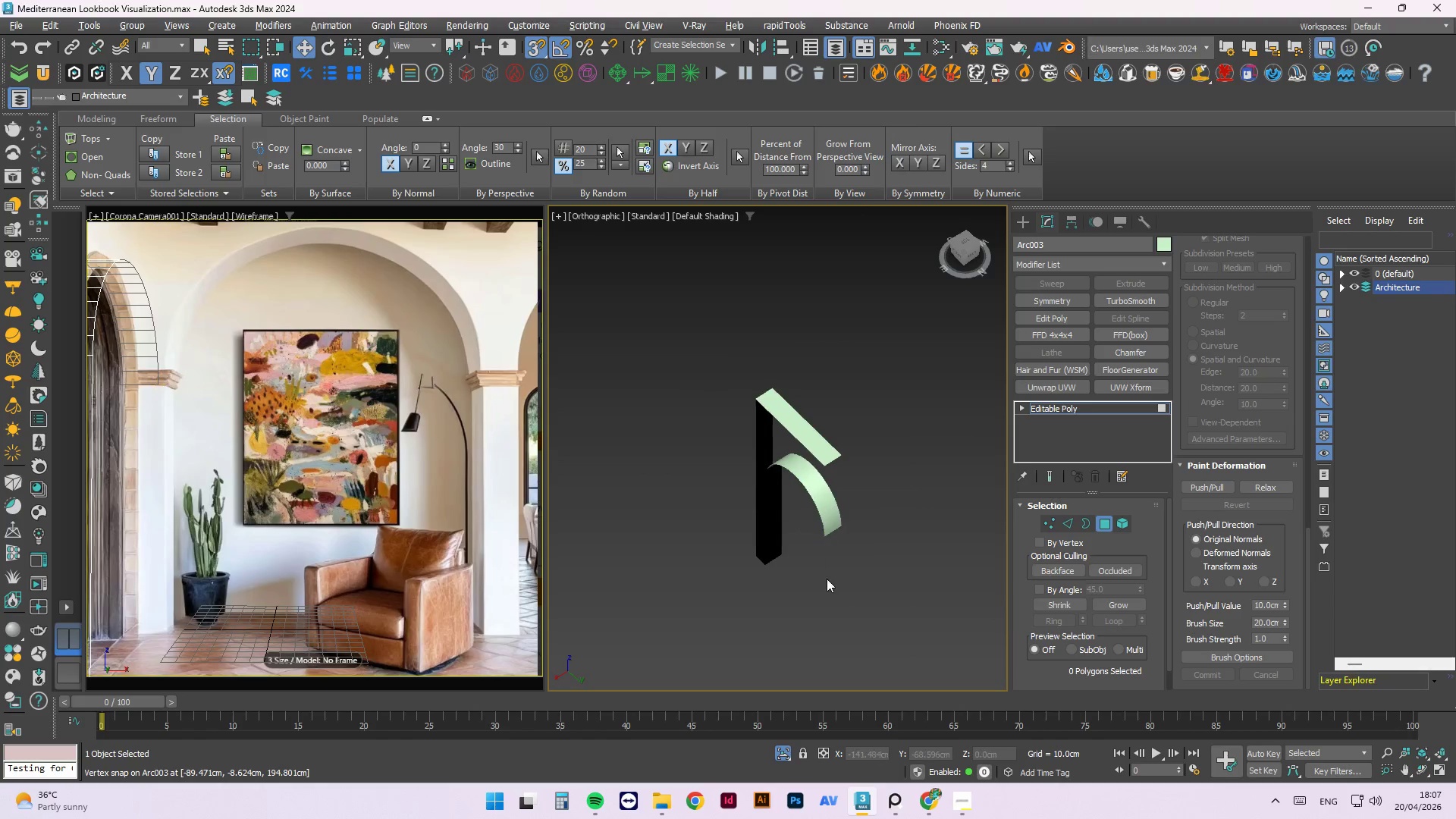 
key(Control+Z)
 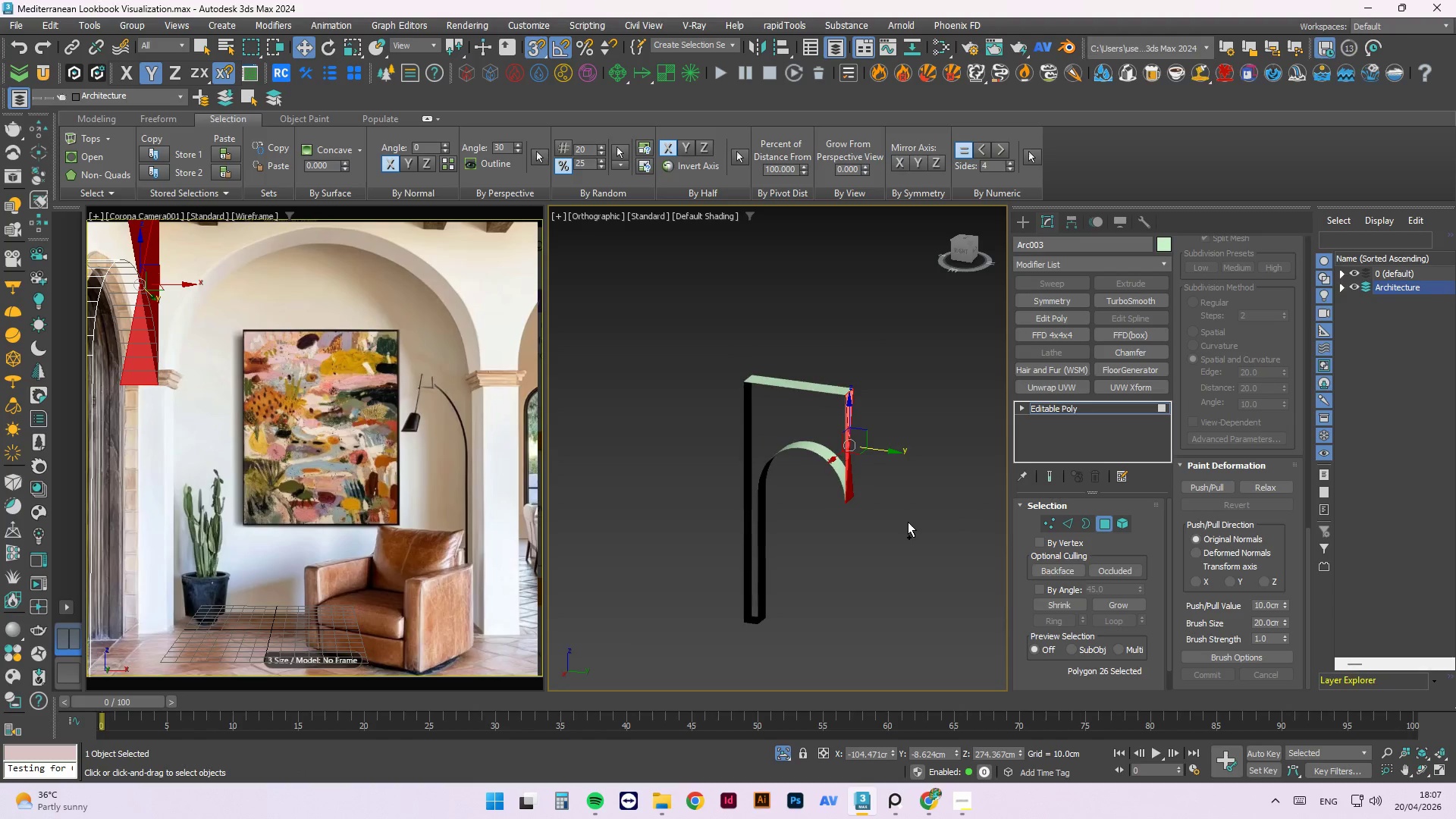 
key(Control+Z)
 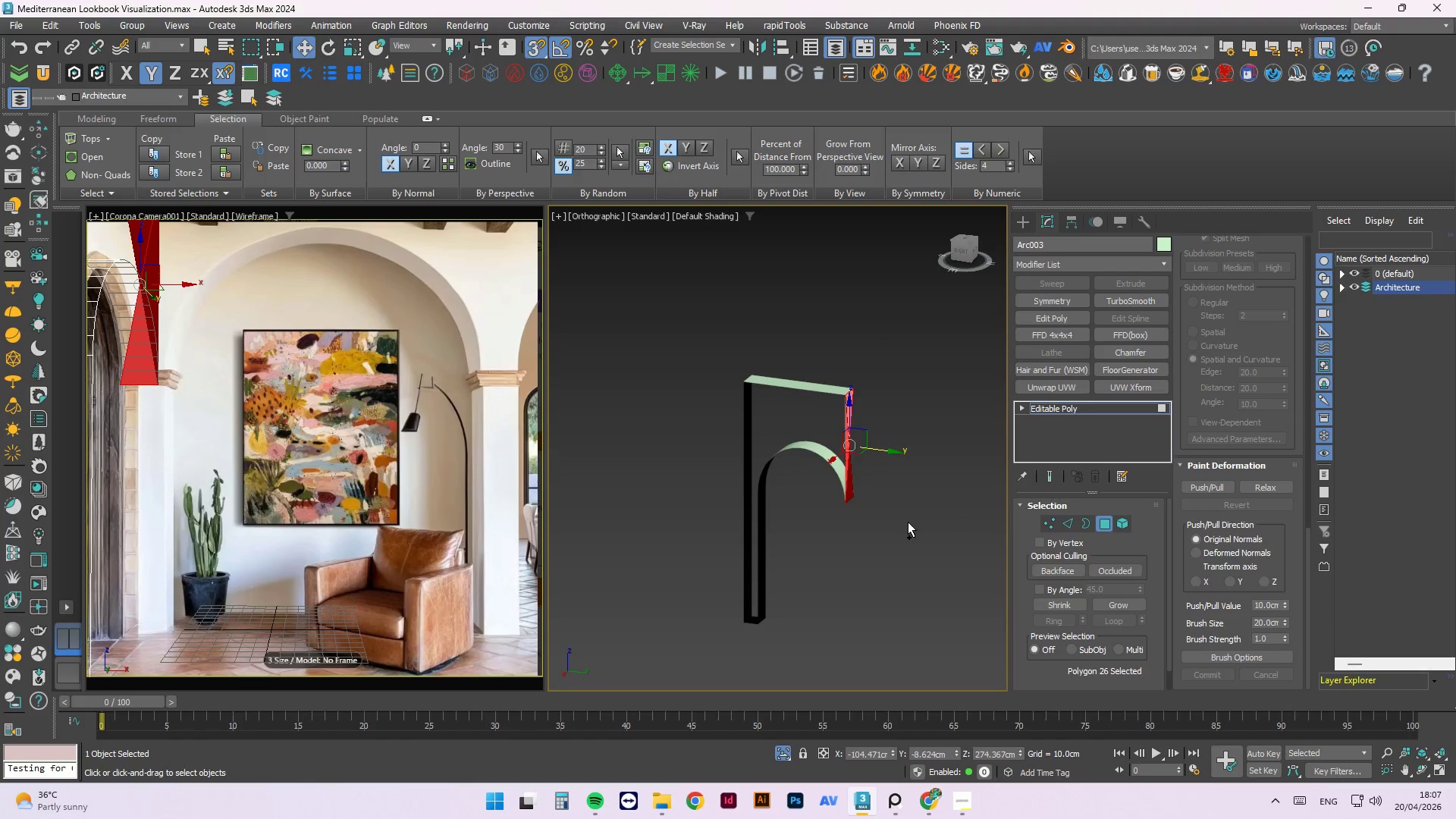 
key(Control+Z)
 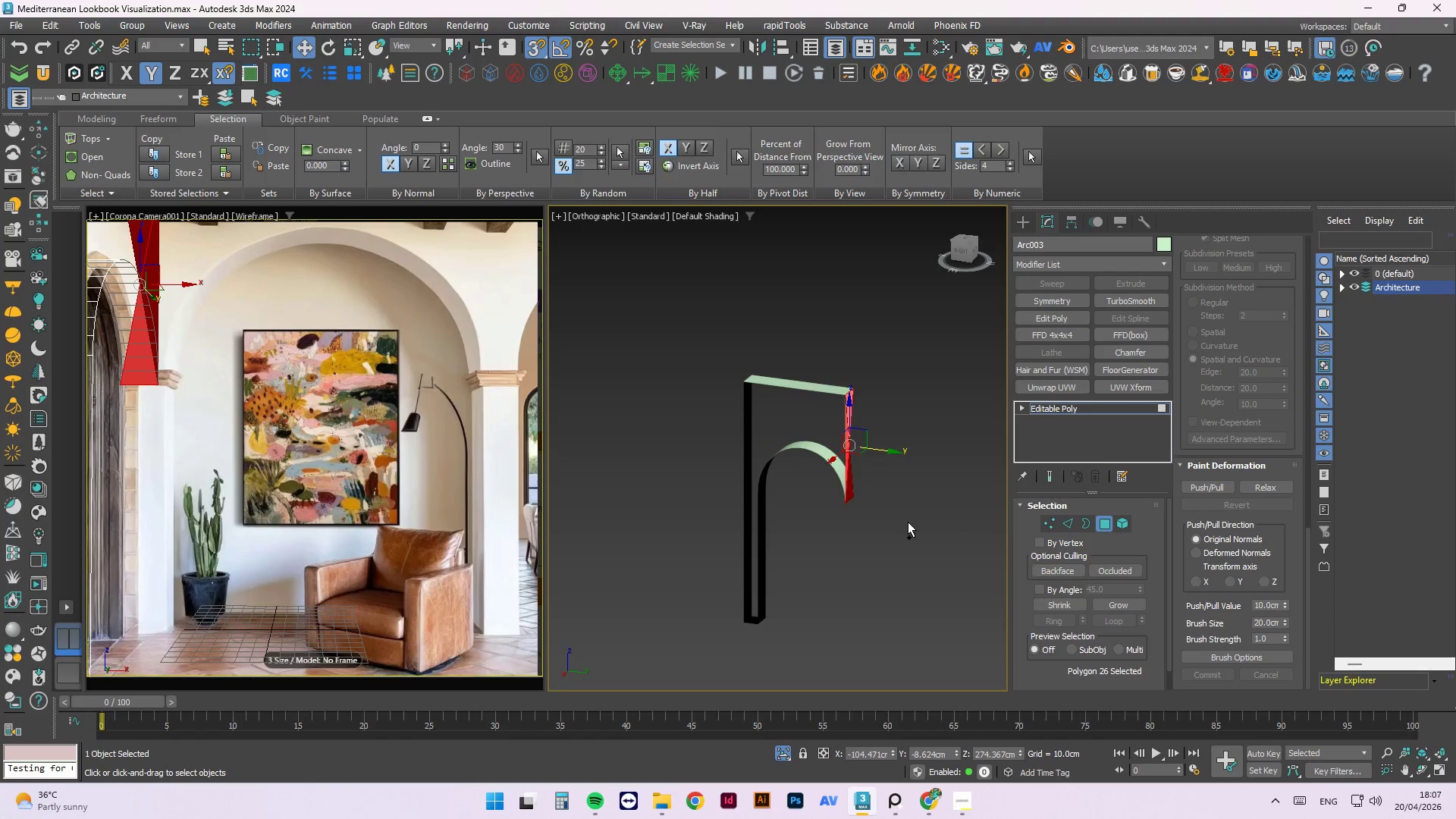 
key(Control+Z)
 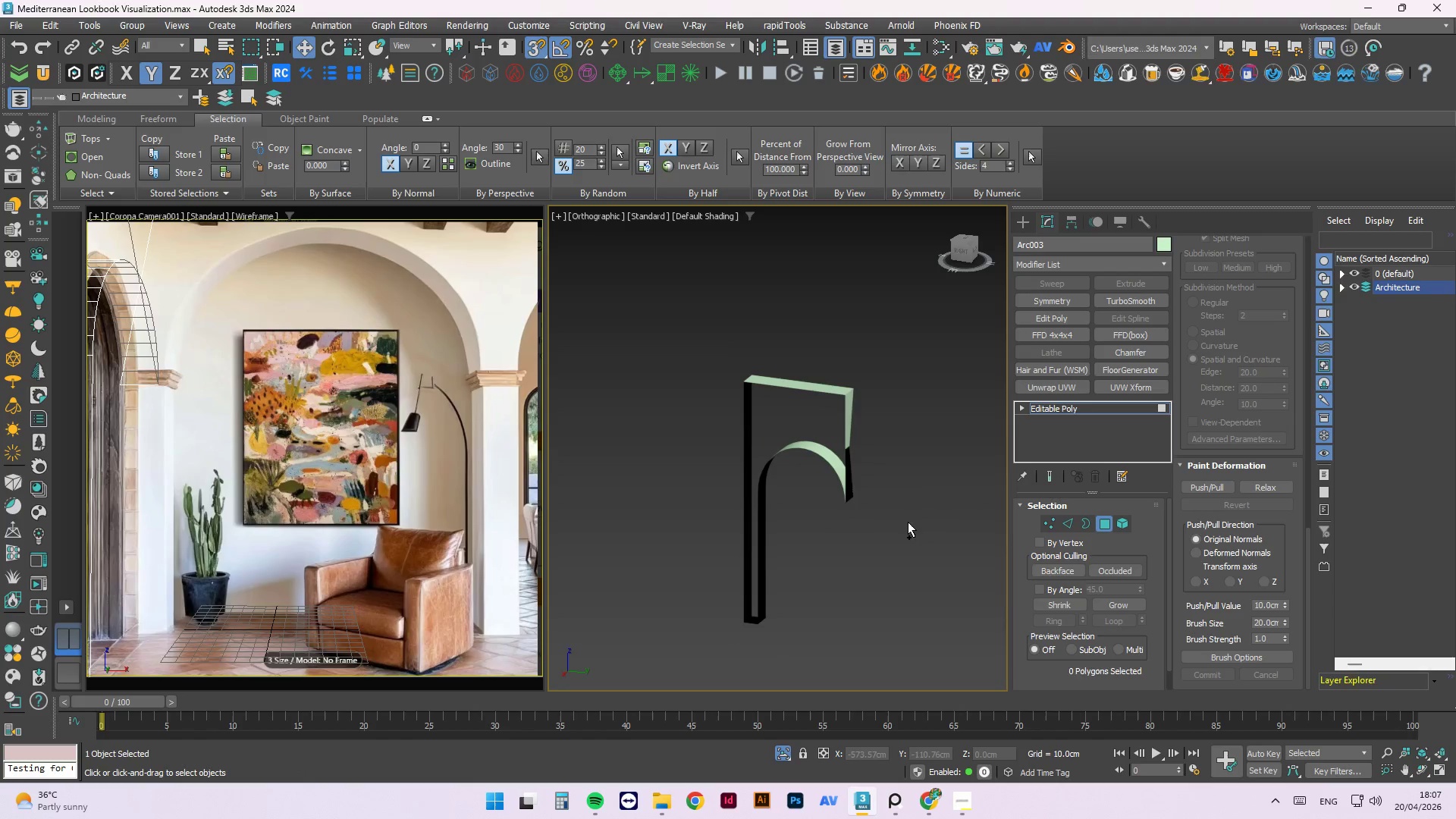 
key(Control+Z)
 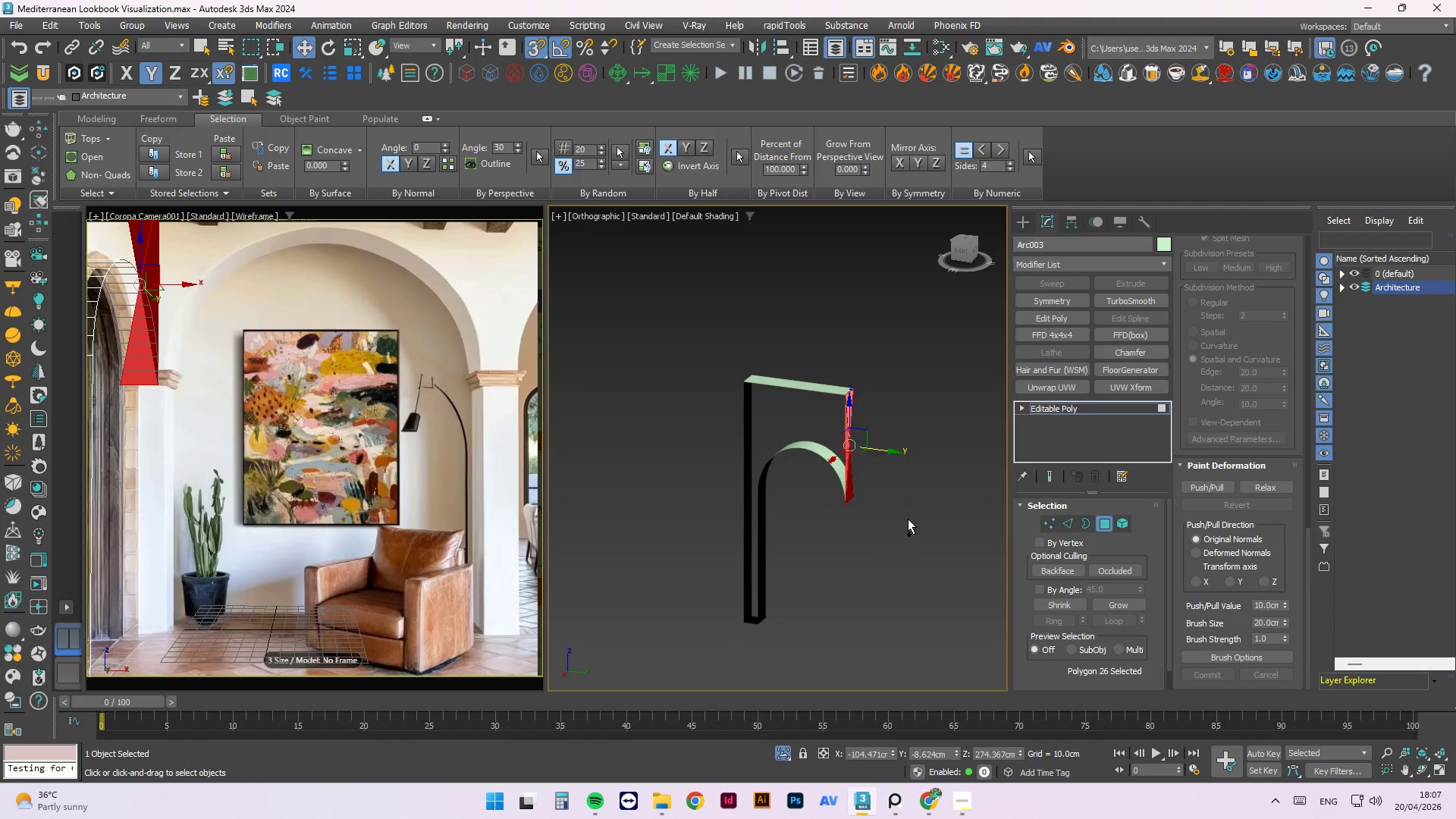 
key(Control+Z)
 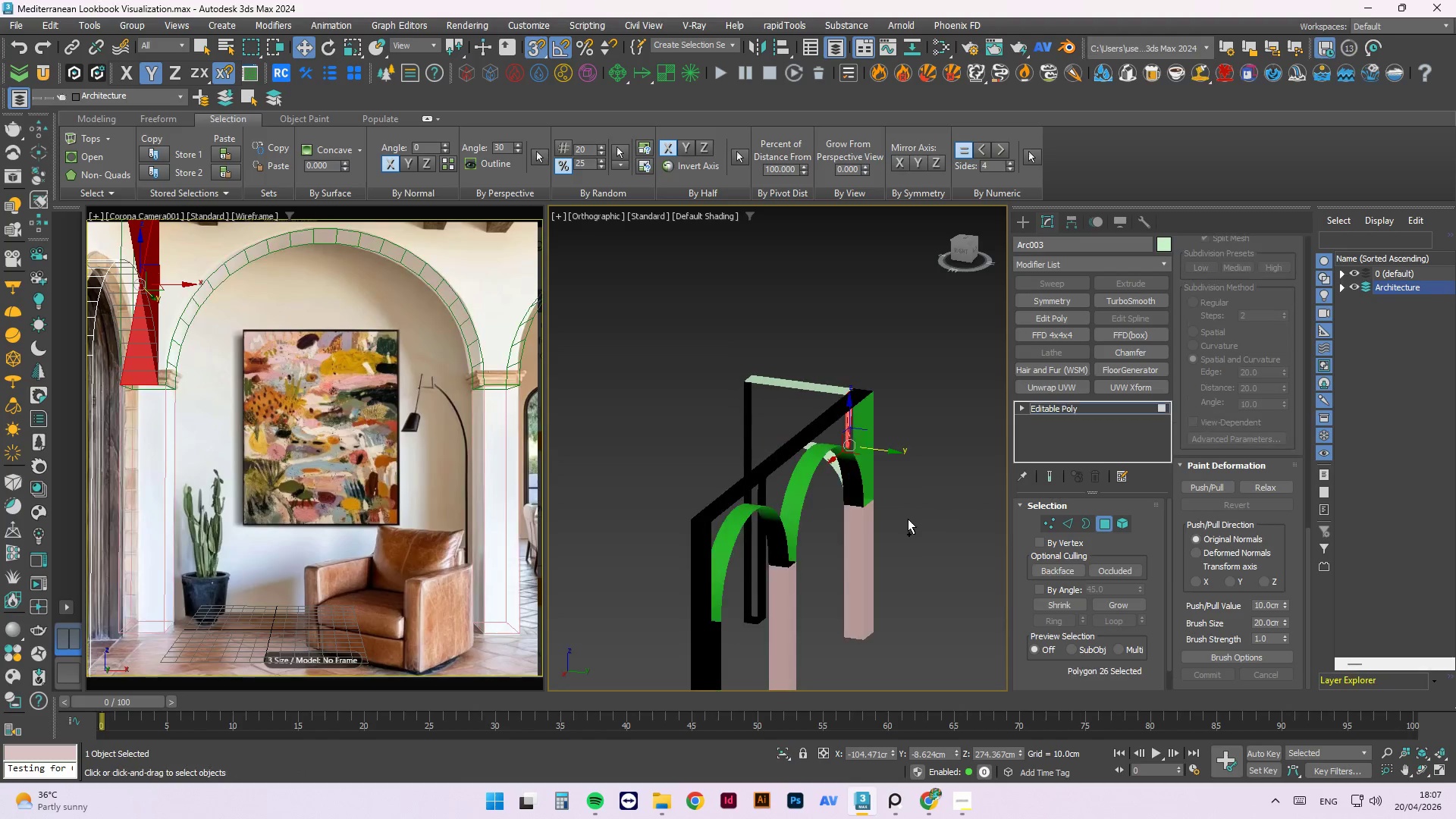 
key(Control+Z)
 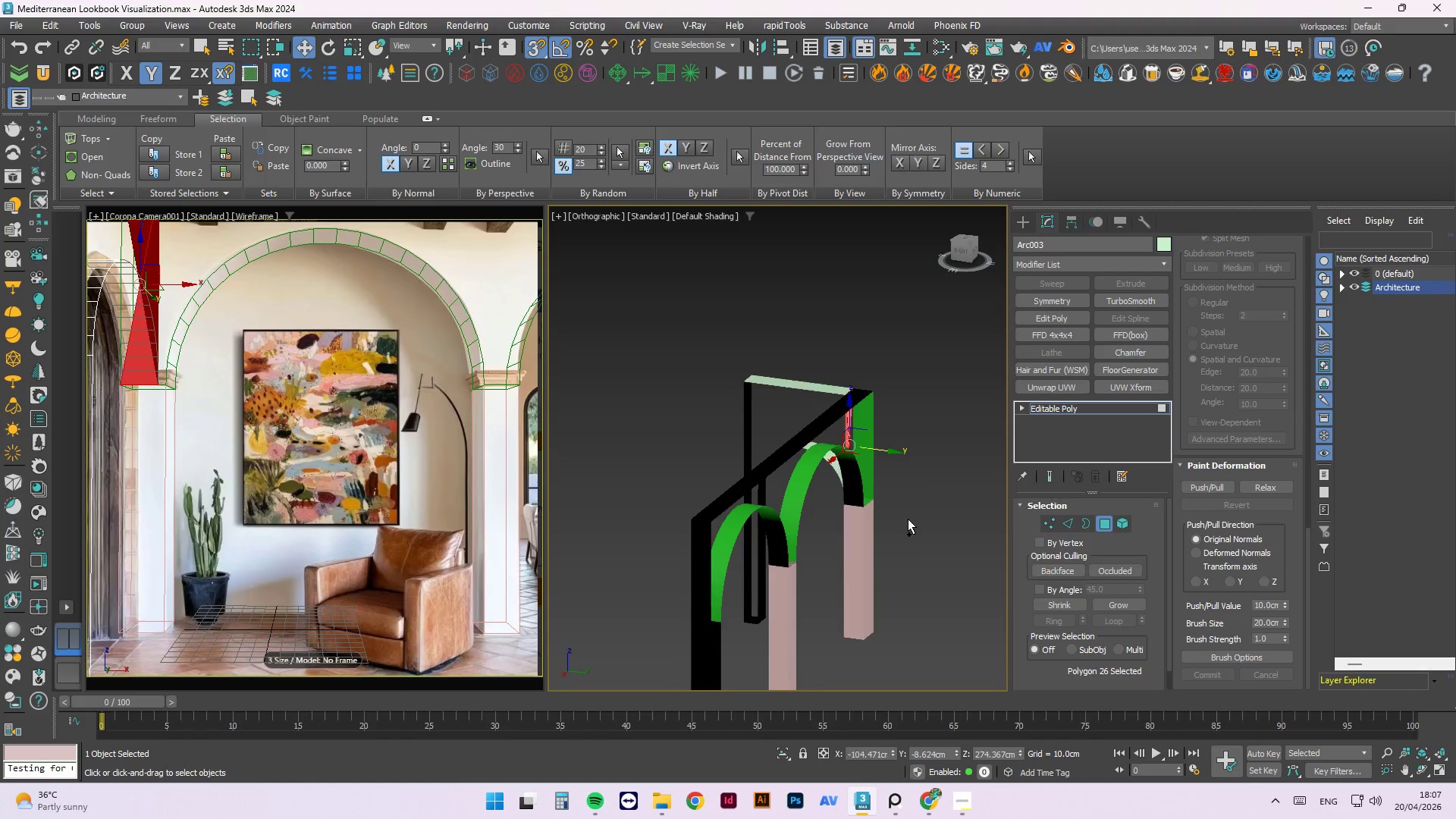 
key(Control+Z)
 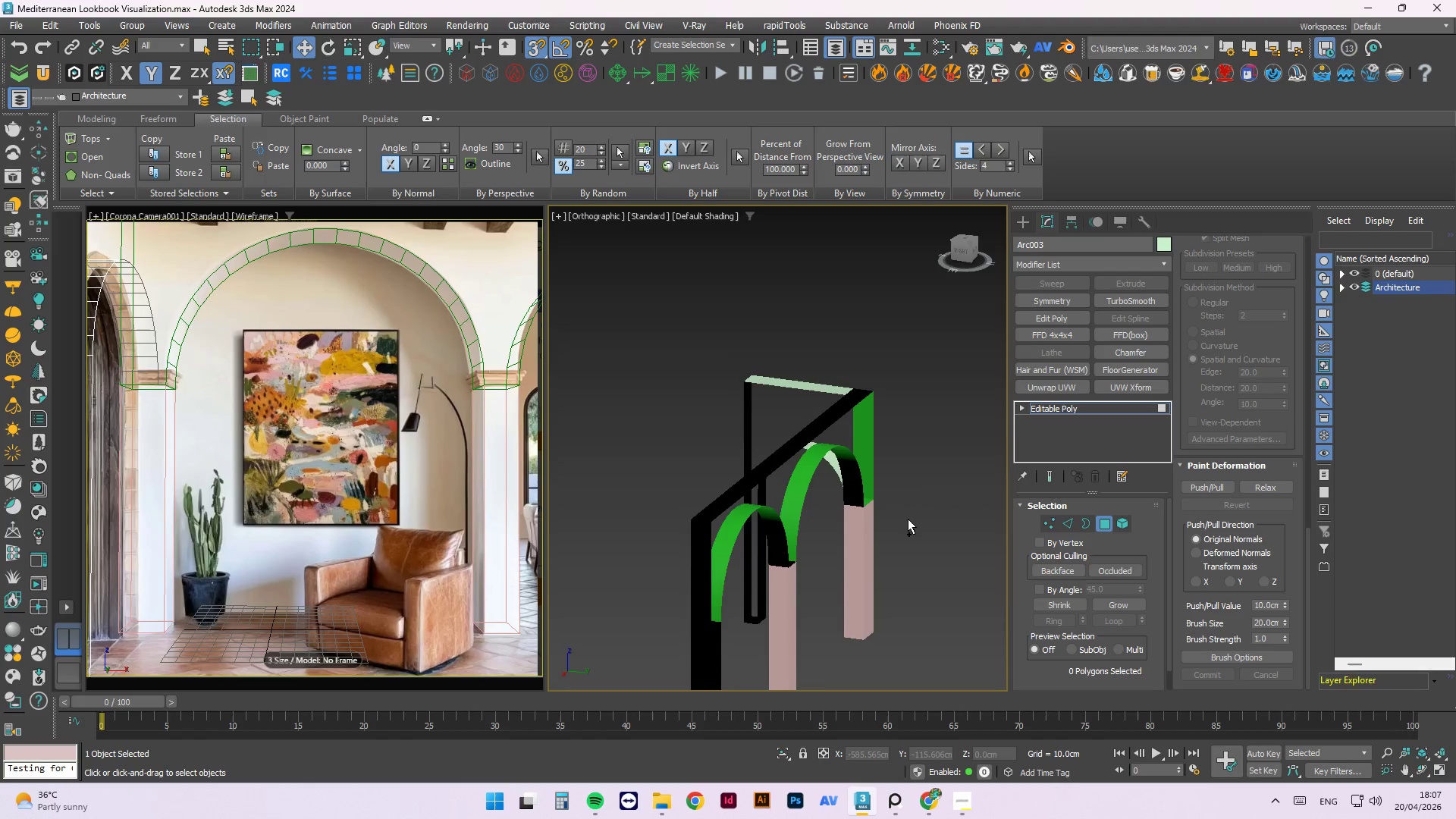 
key(Control+Z)
 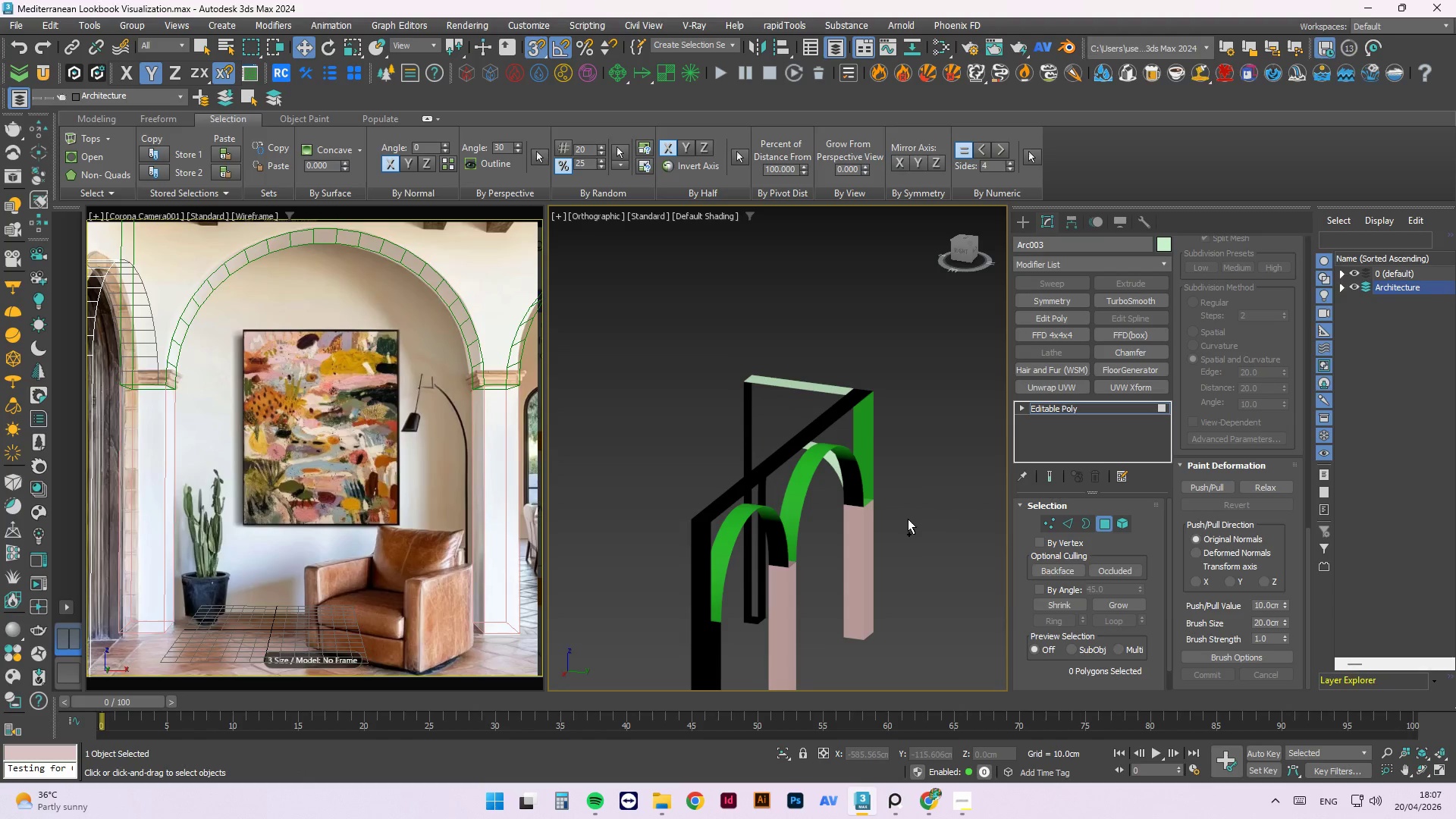 
key(Control+Z)
 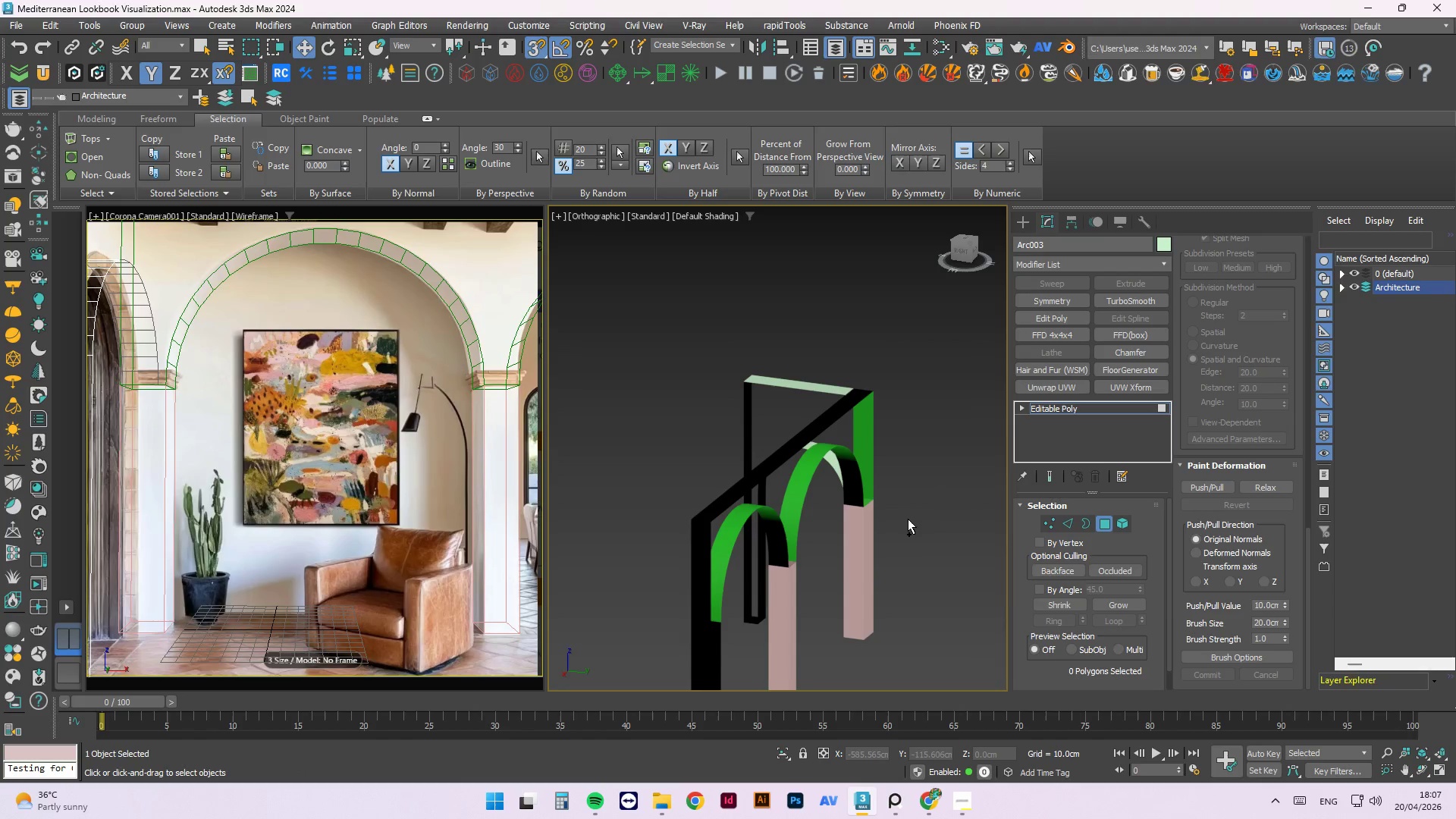 
key(Control+Z)
 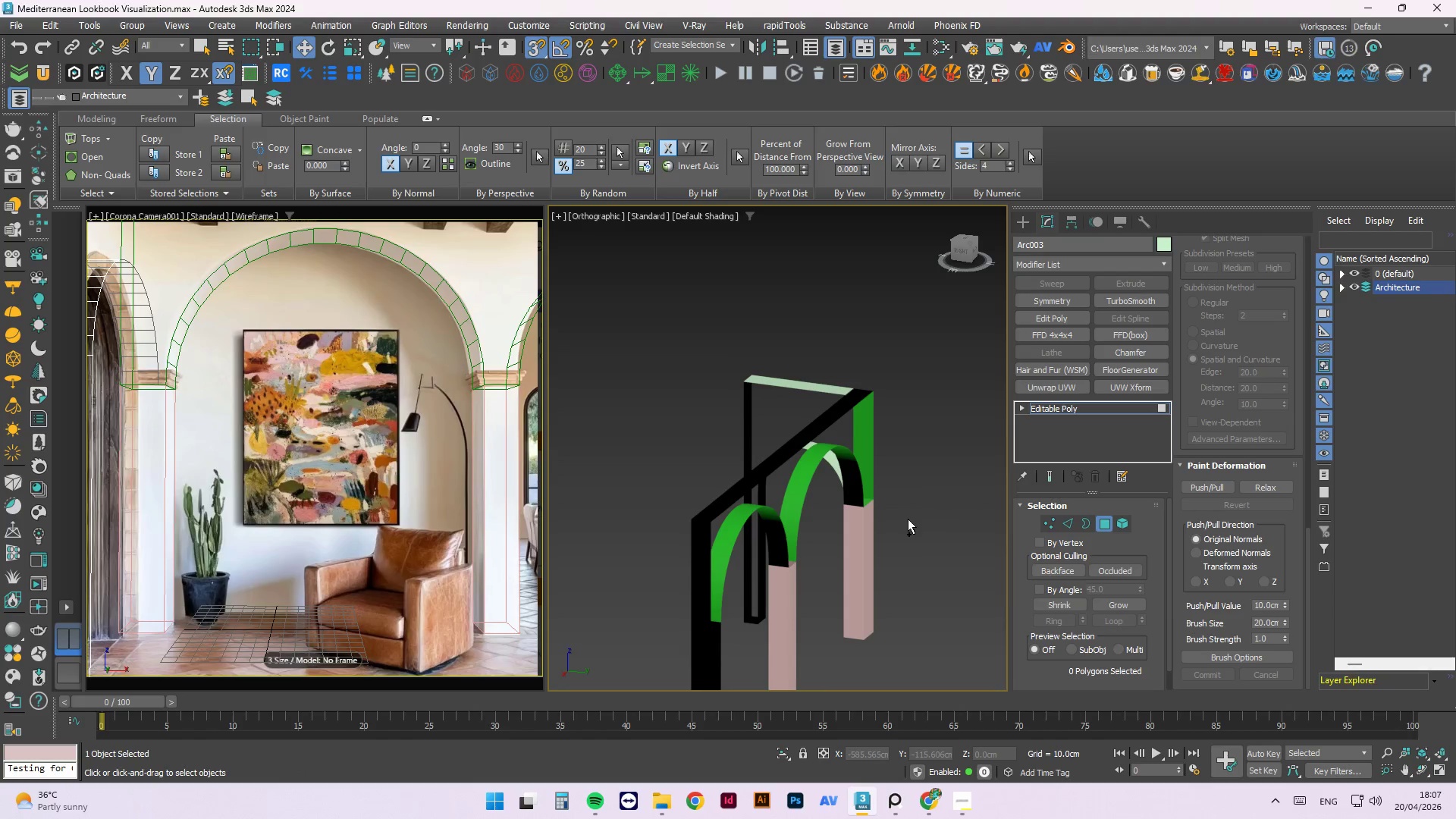 
key(Control+Z)
 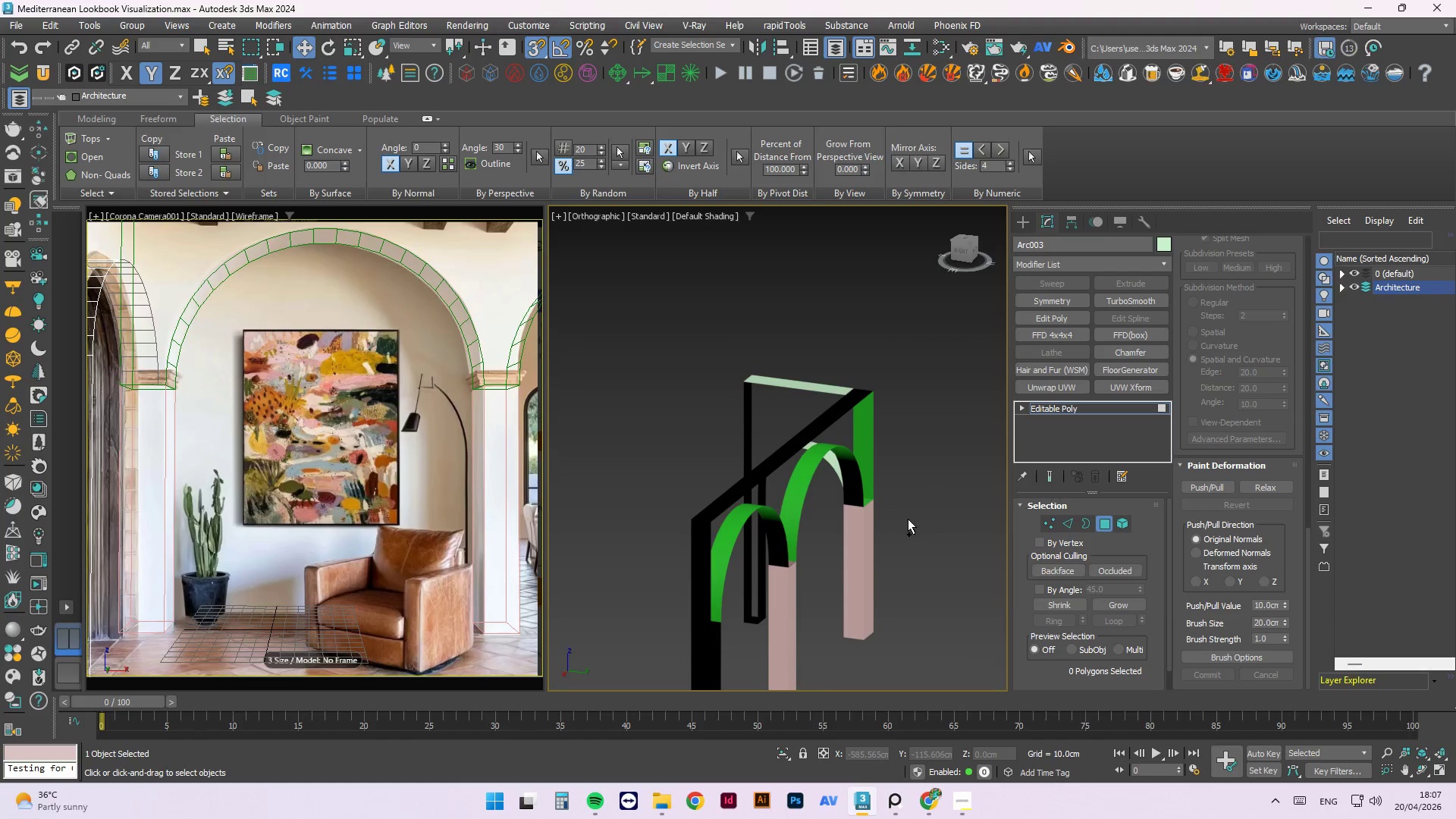 
key(Control+Z)
 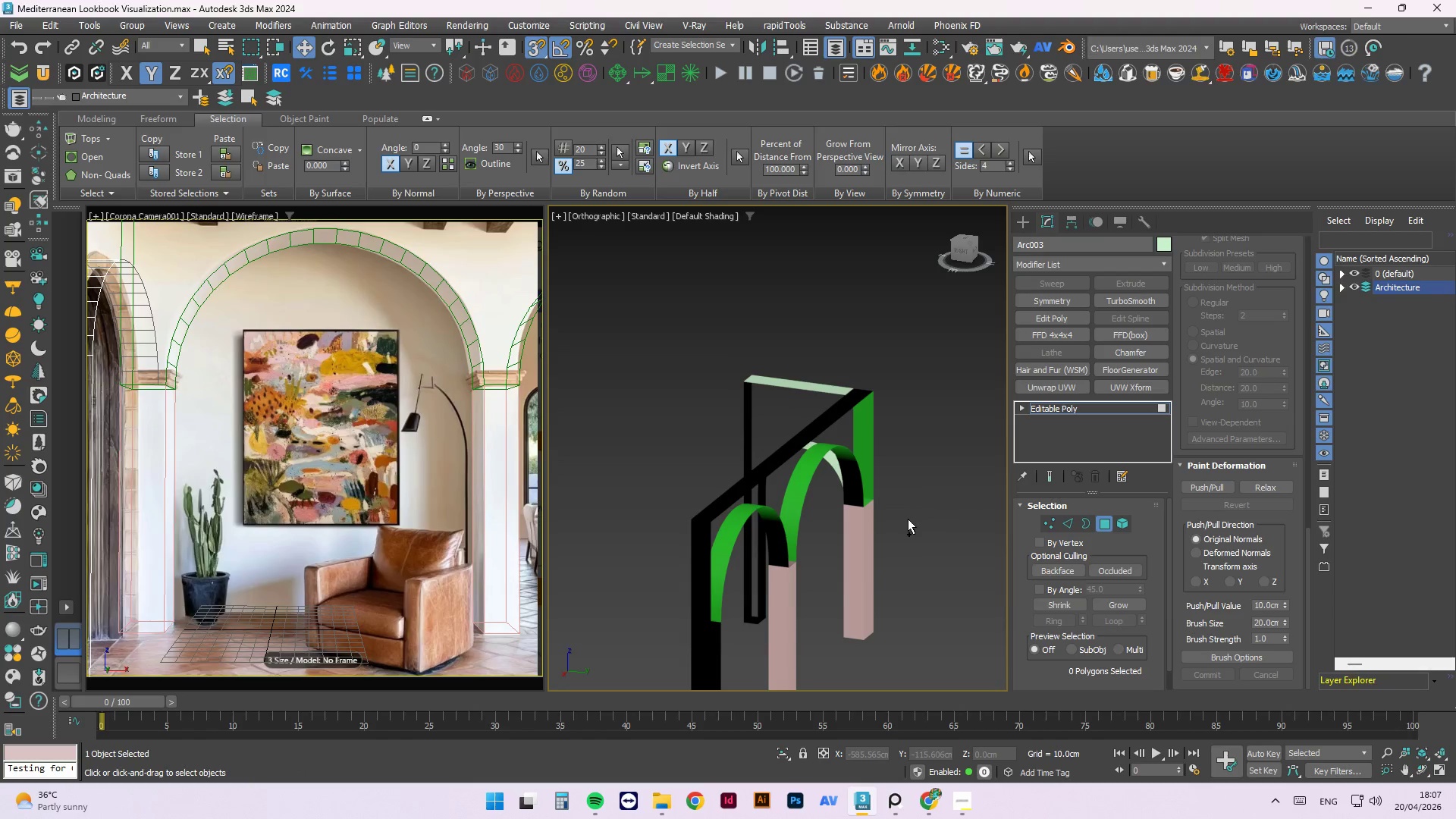 
key(Control+Z)
 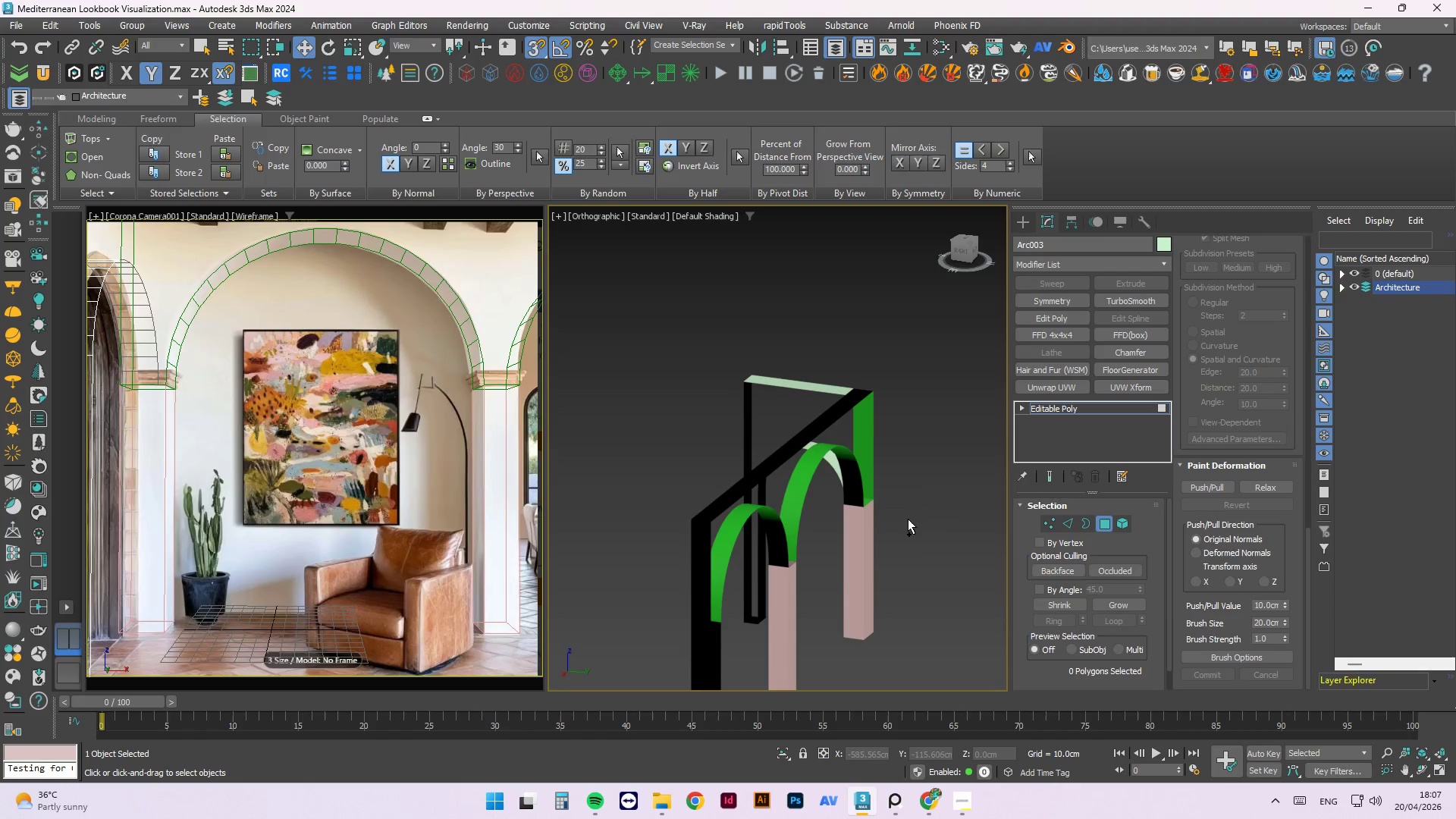 
key(Control+Z)
 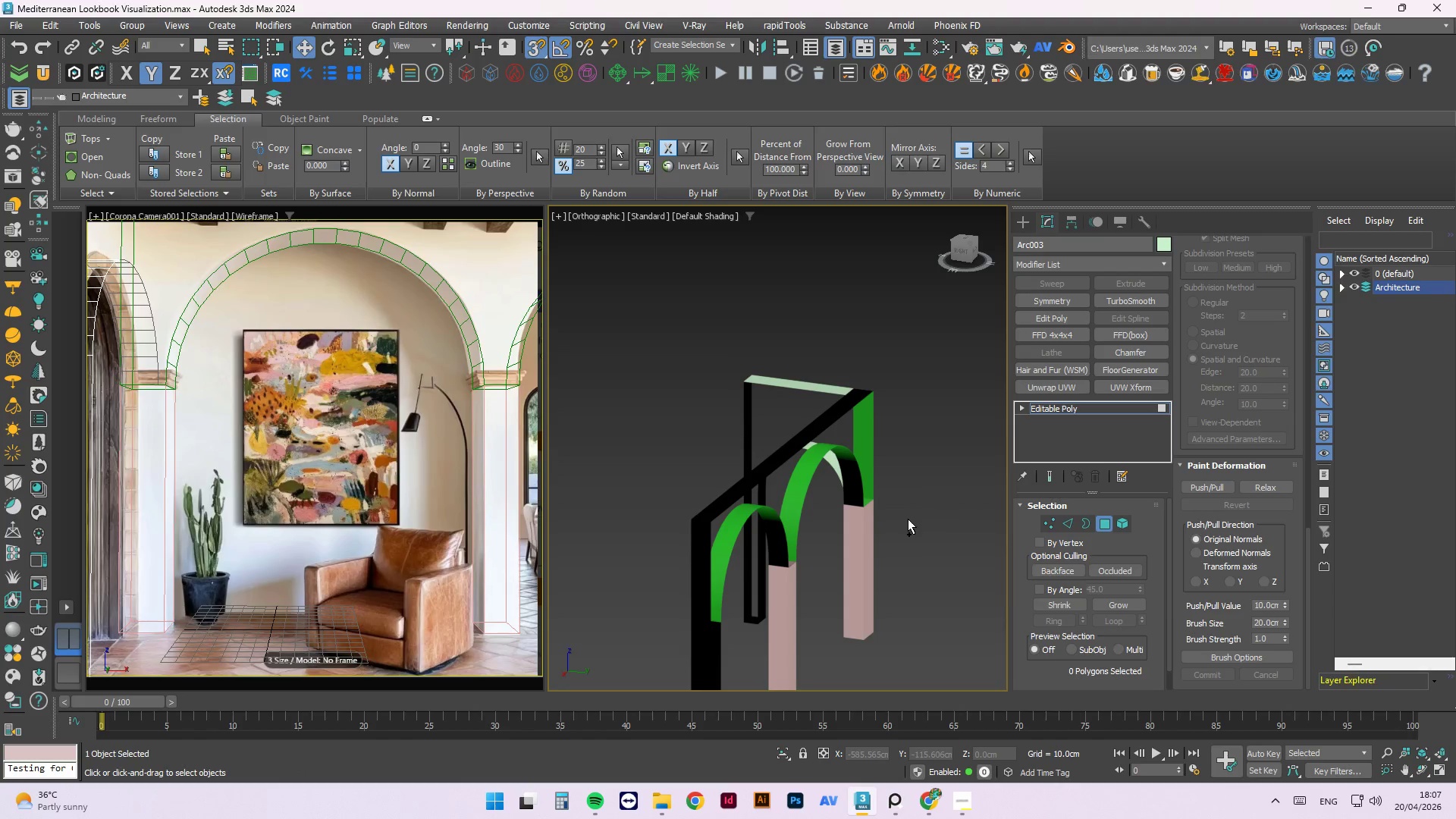 
key(Control+Z)
 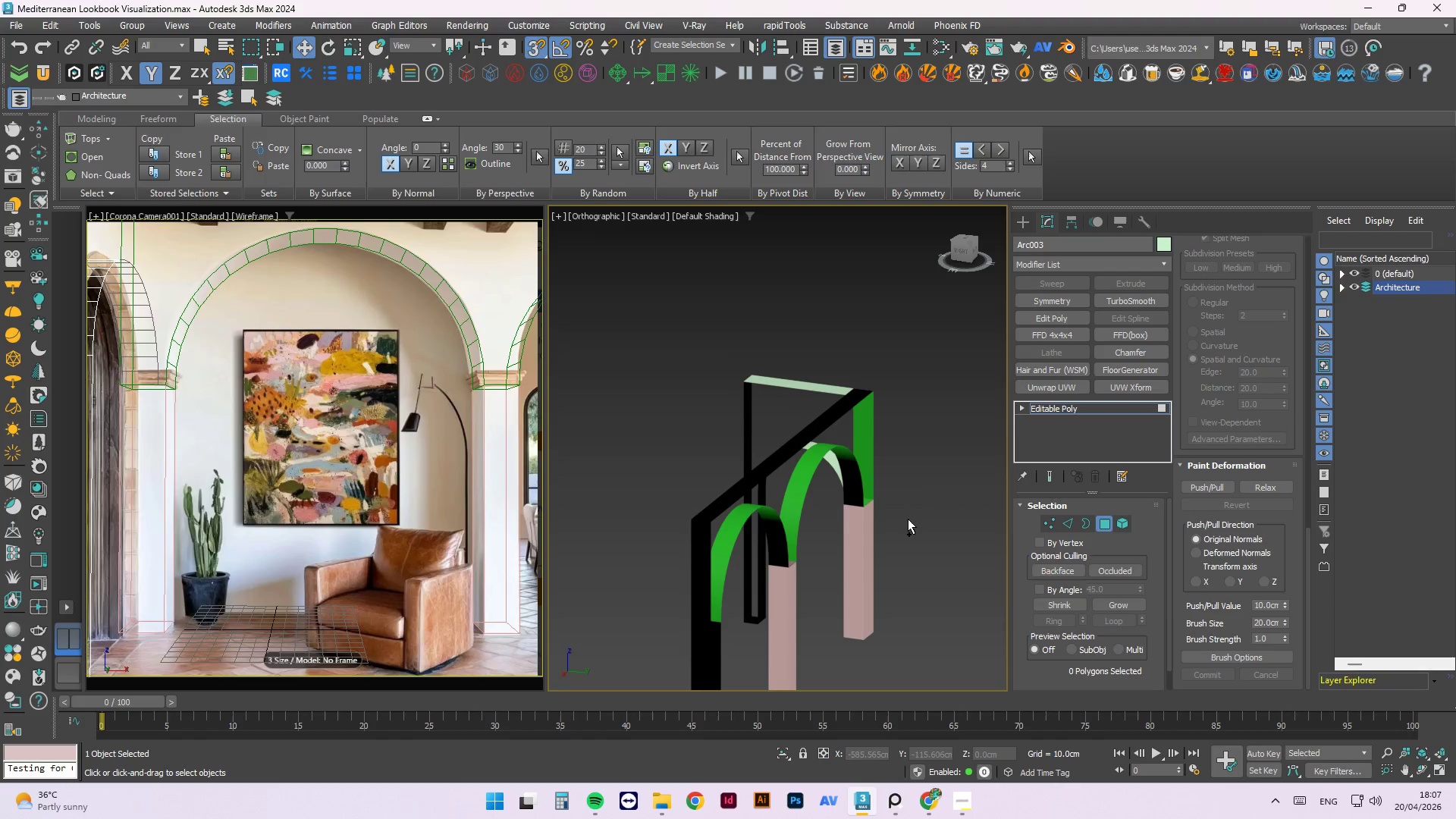 
key(Control+Z)
 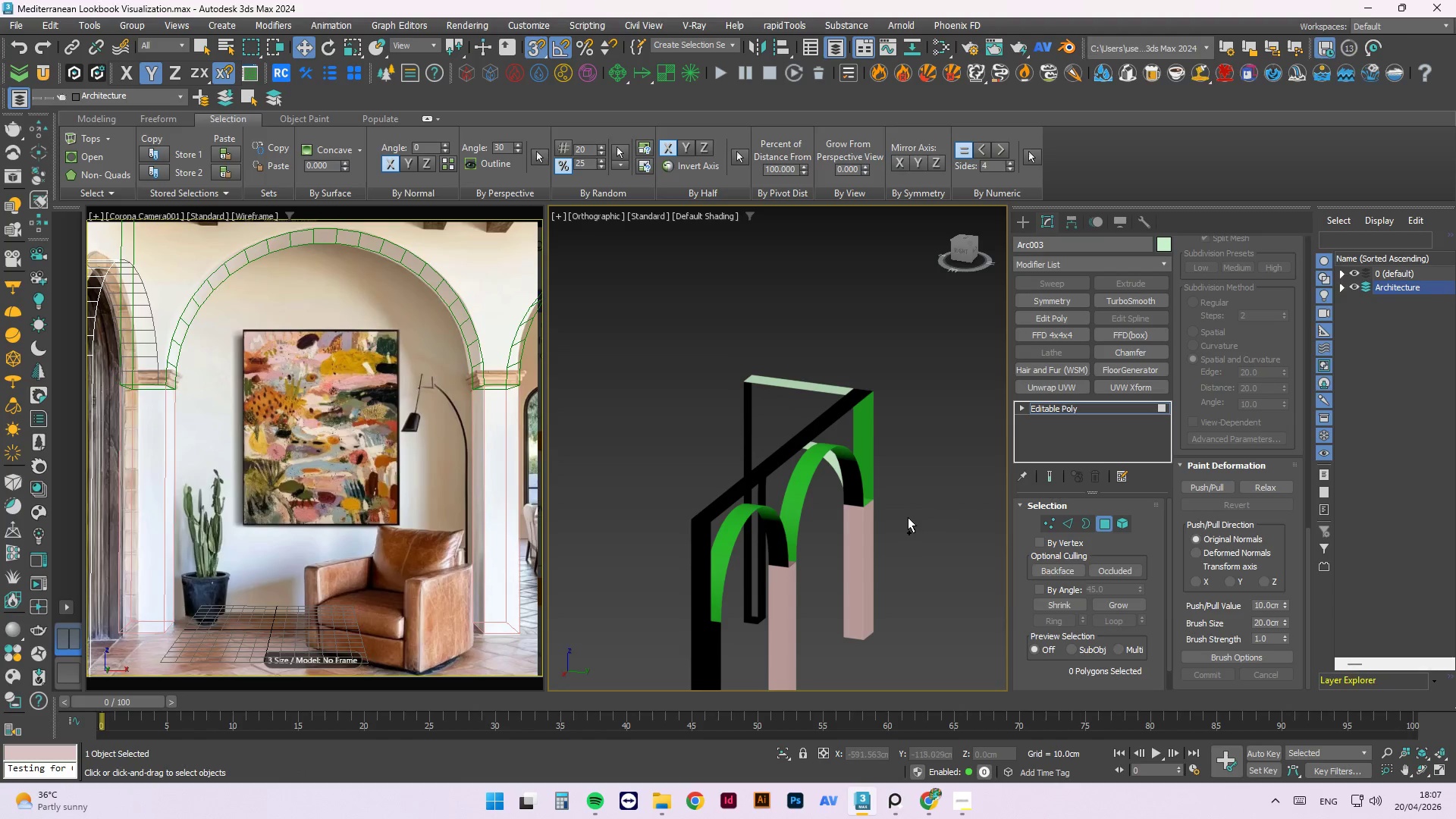 
key(Control+Z)
 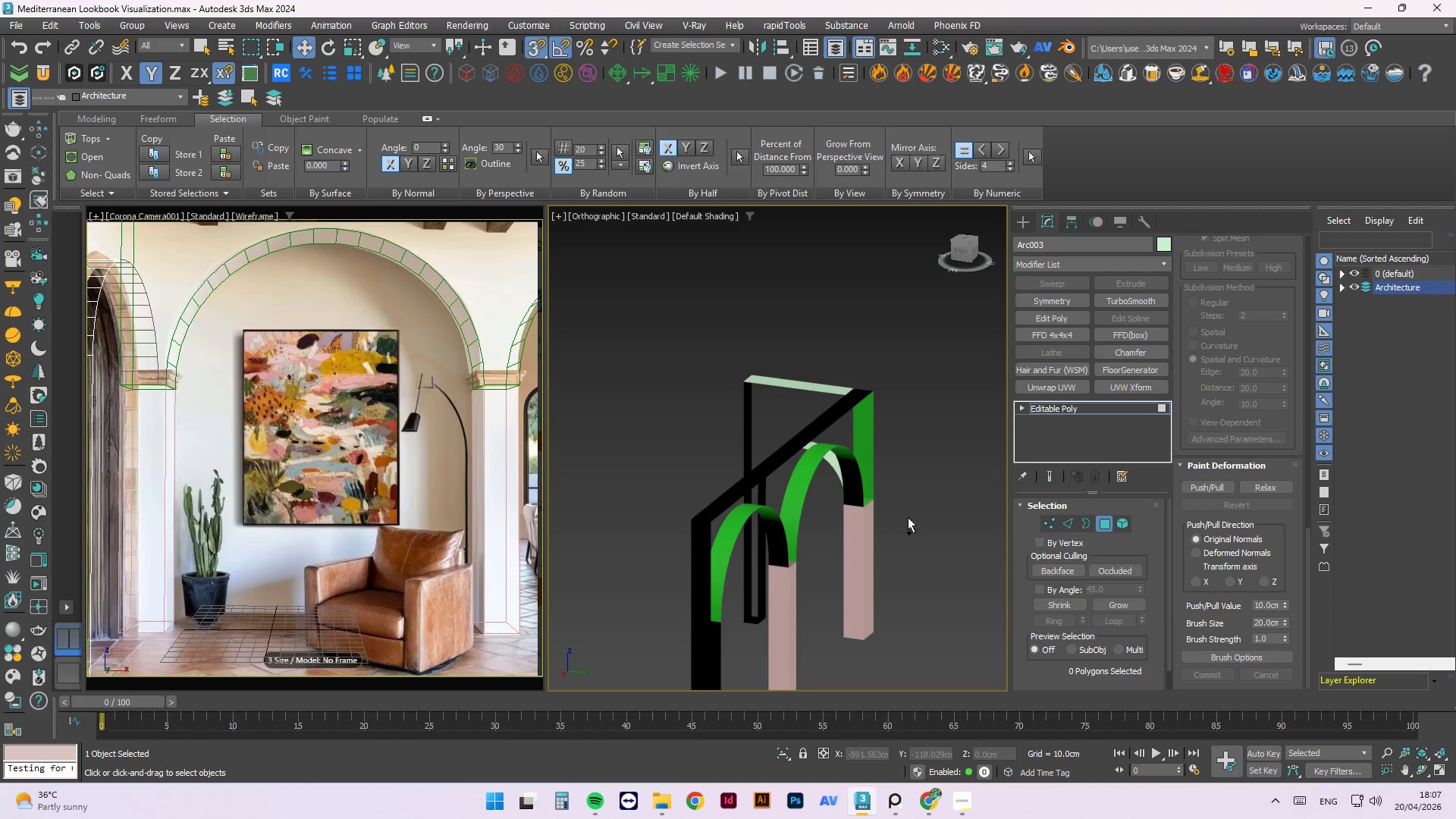 
key(Control+Z)
 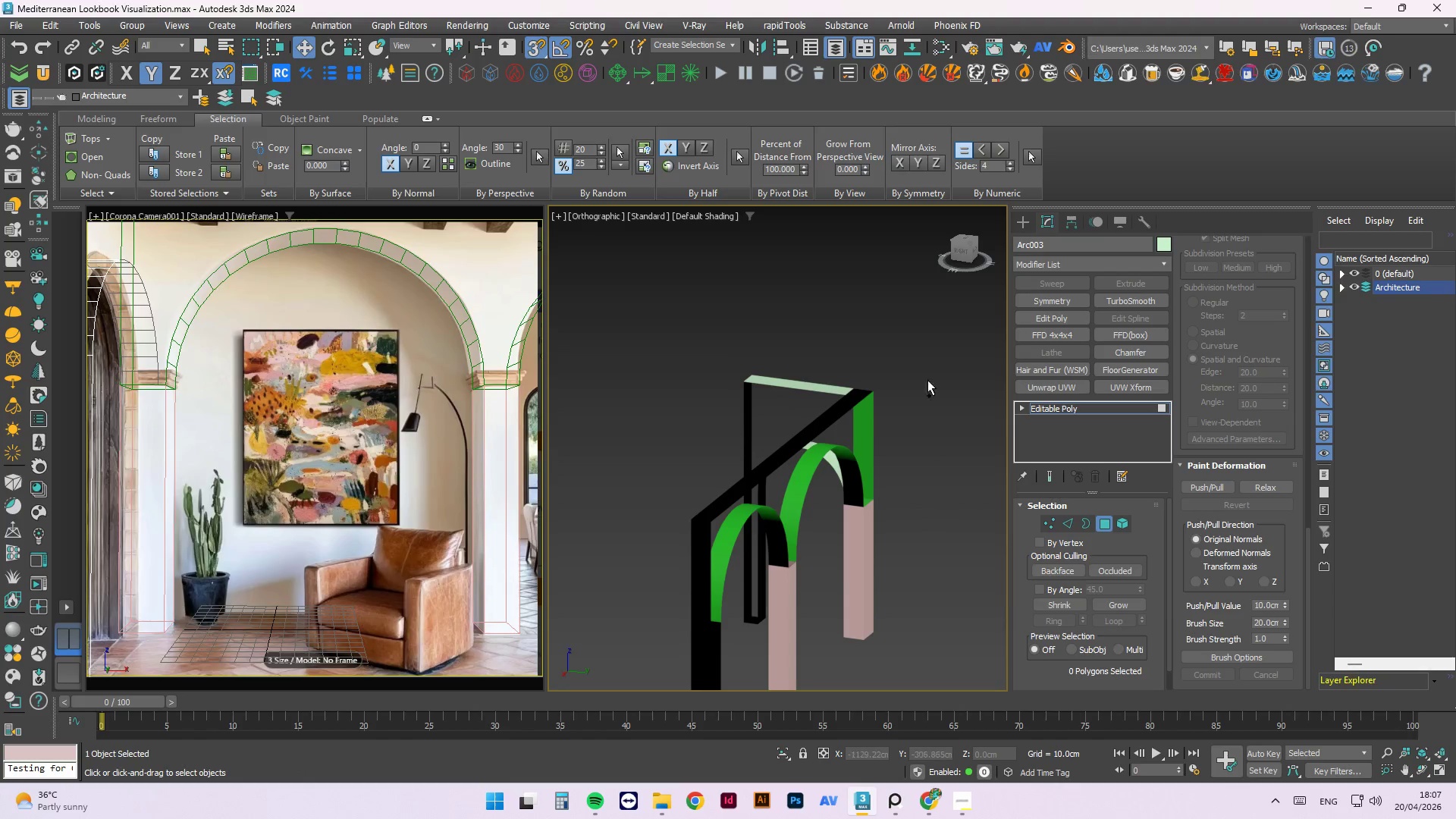 
key(Z)
 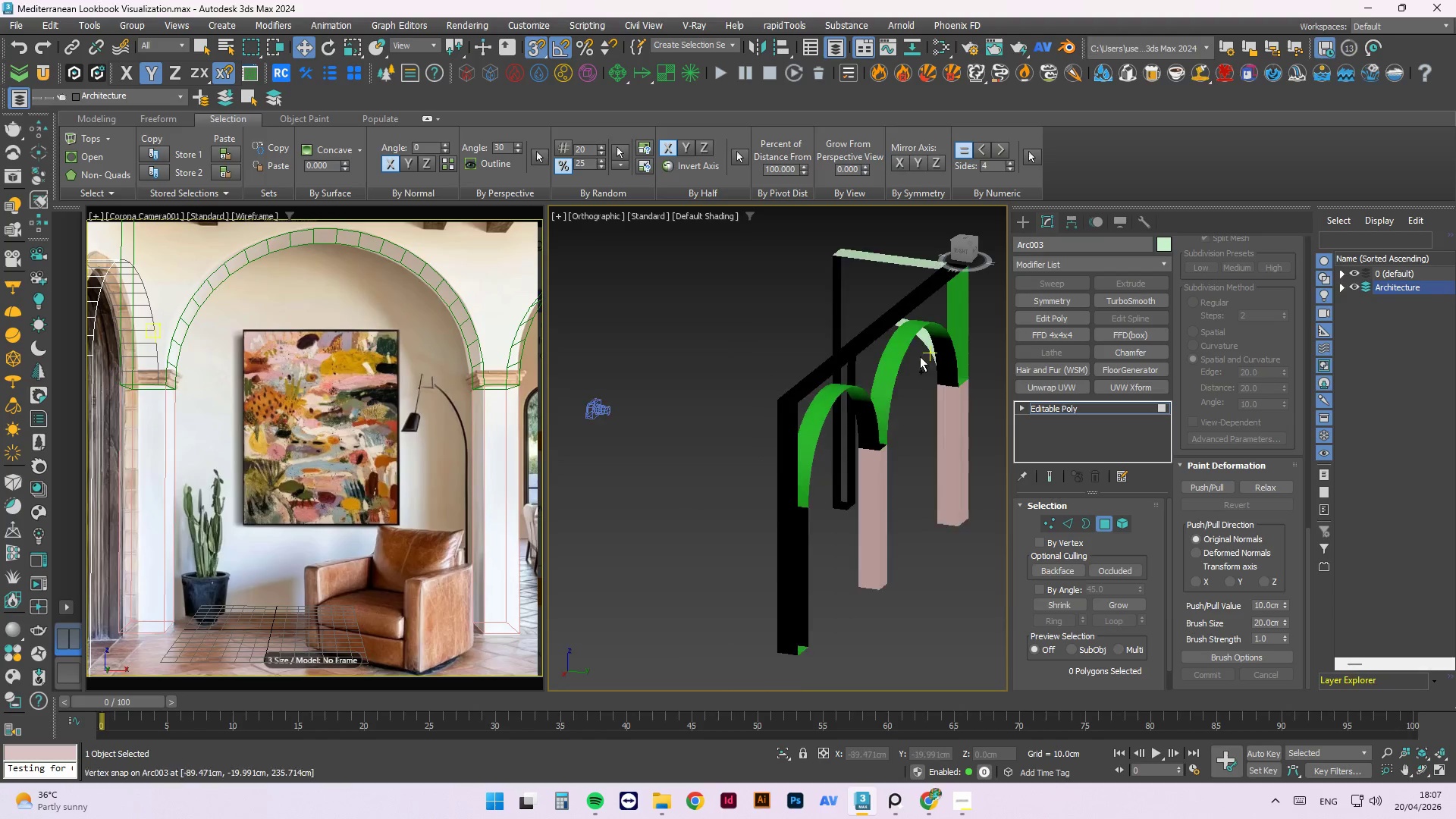 
key(Control+Z)
 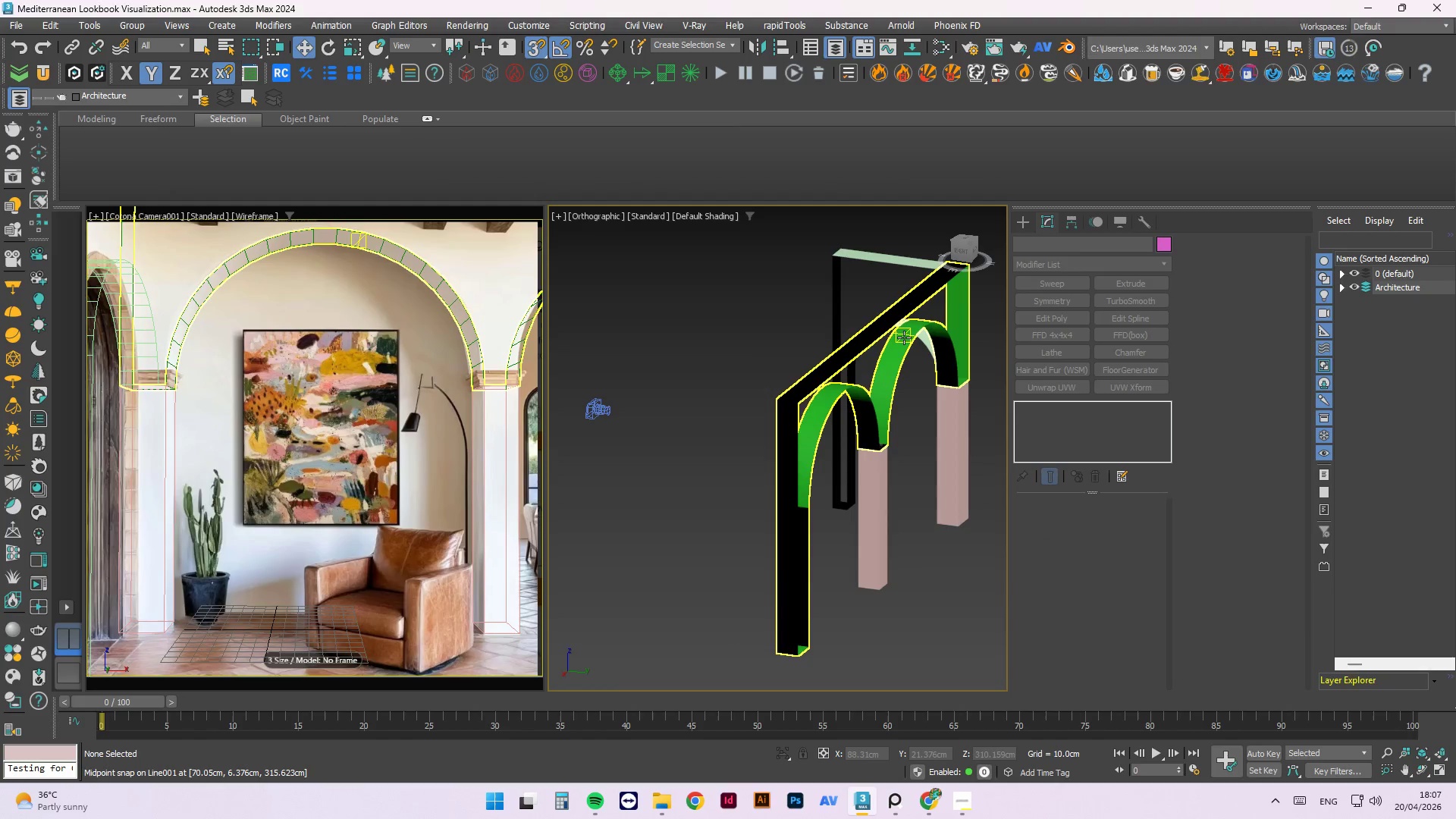 
key(Control+Z)
 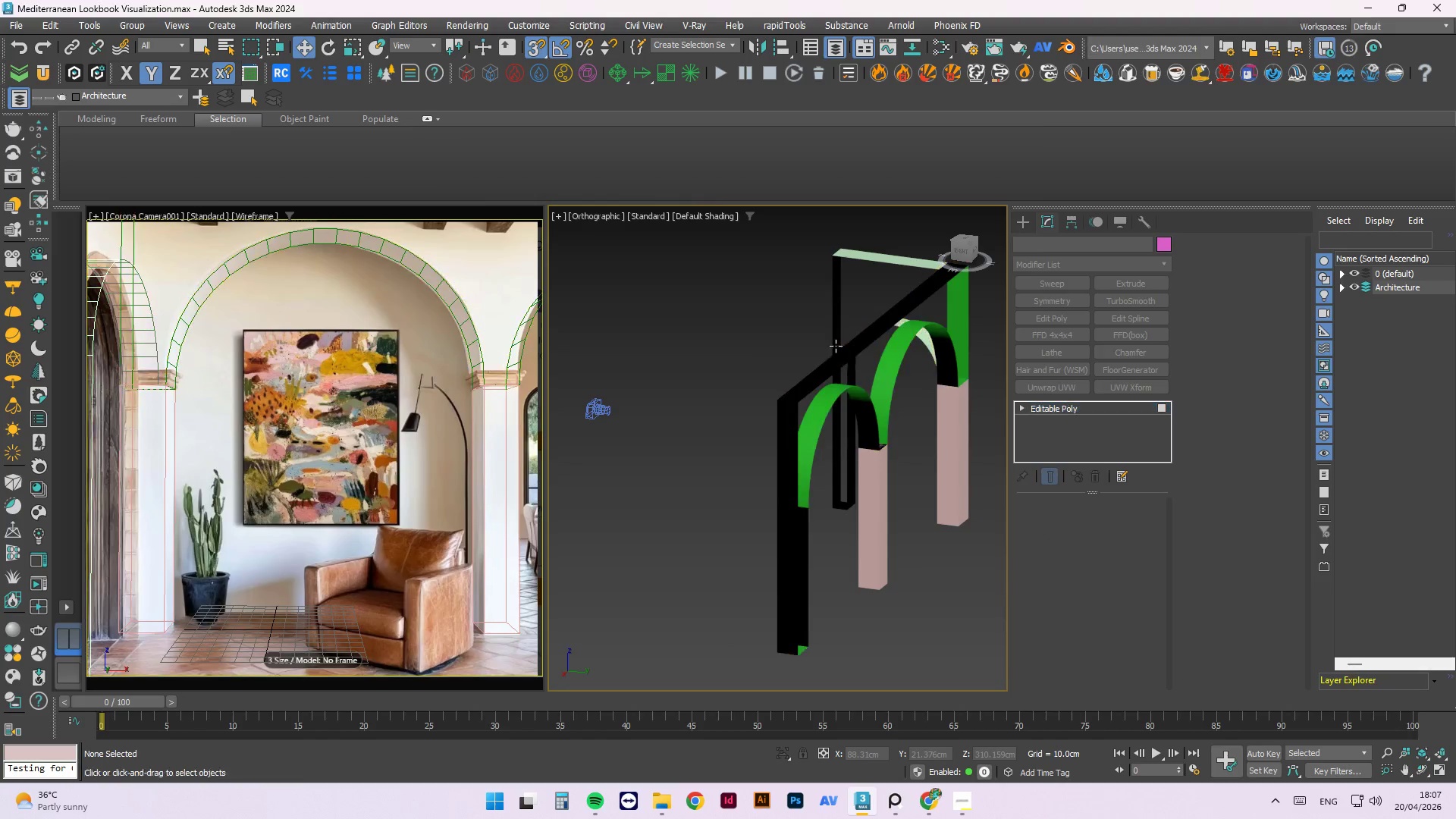 
key(Control+Z)
 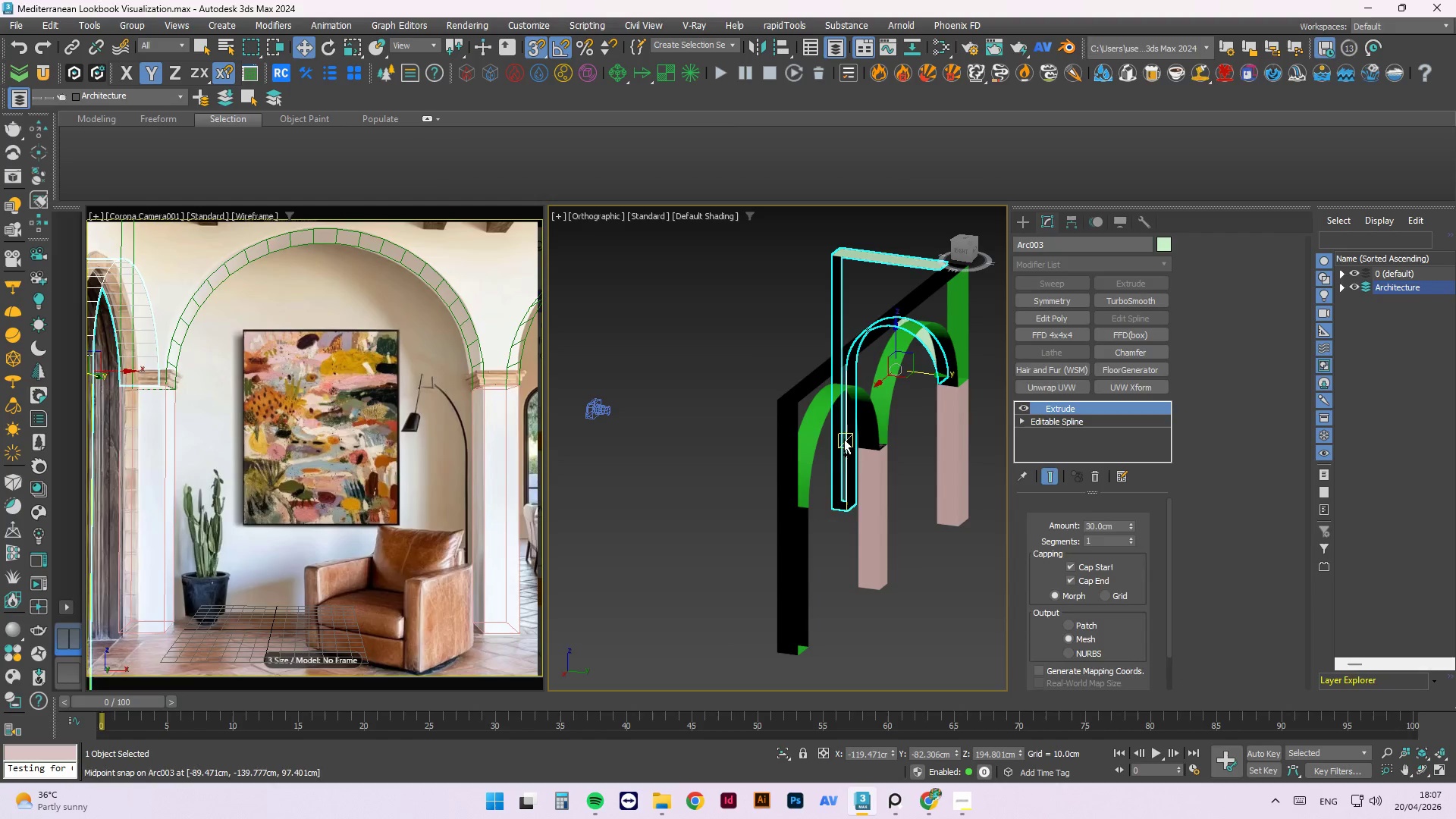 
key(Control+Z)
 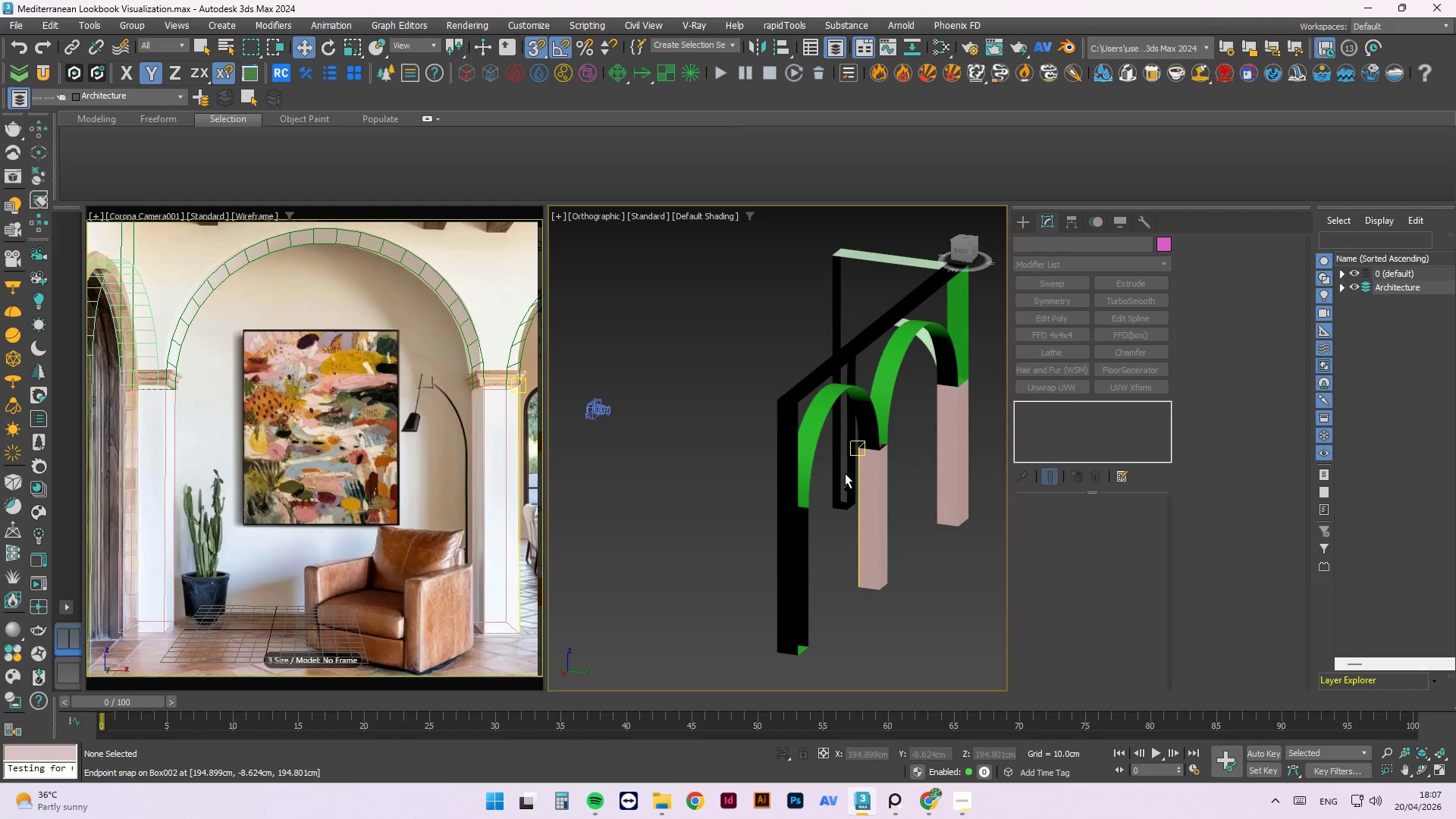 
key(Control+Z)
 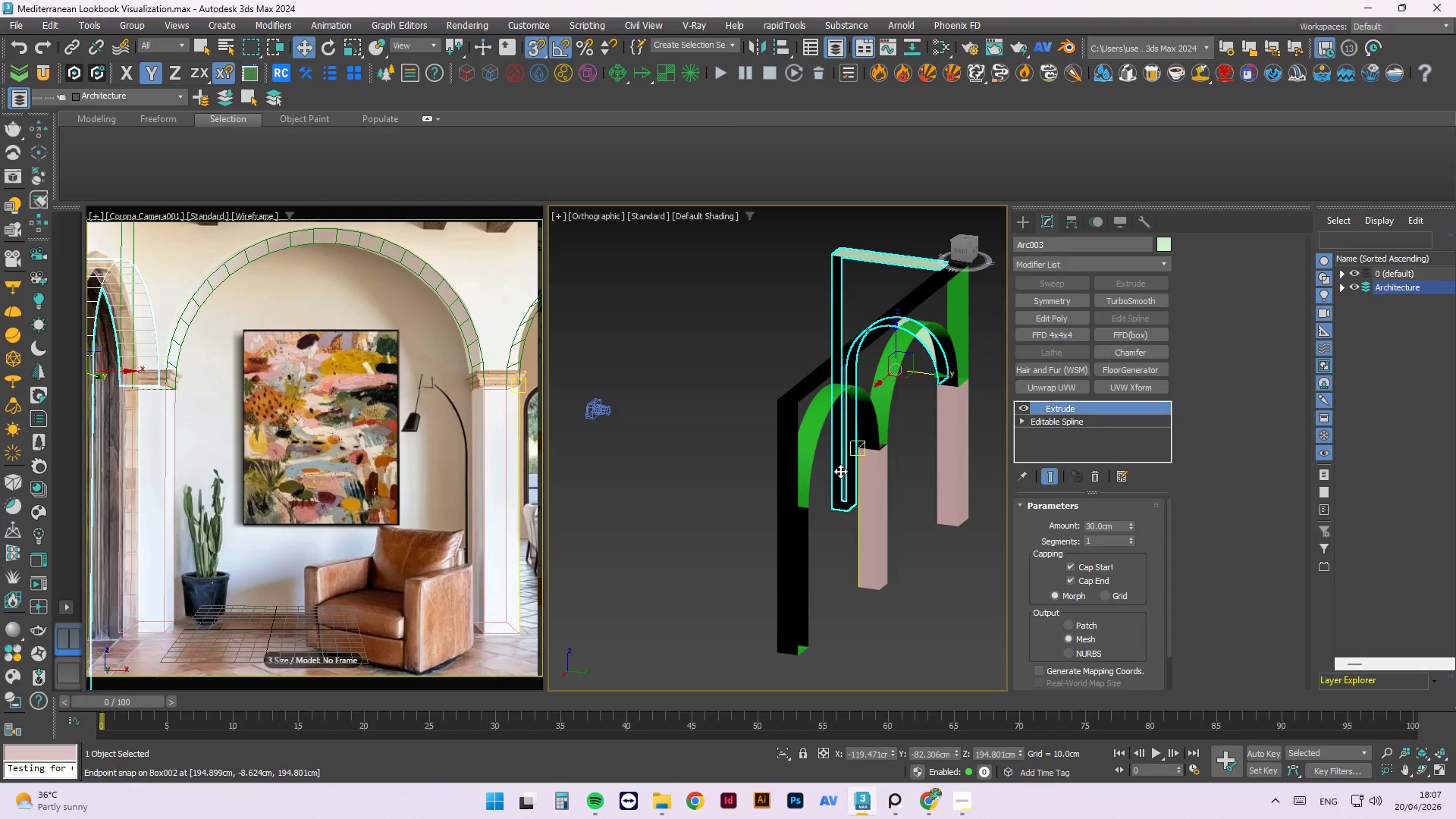 
key(Control+Z)
 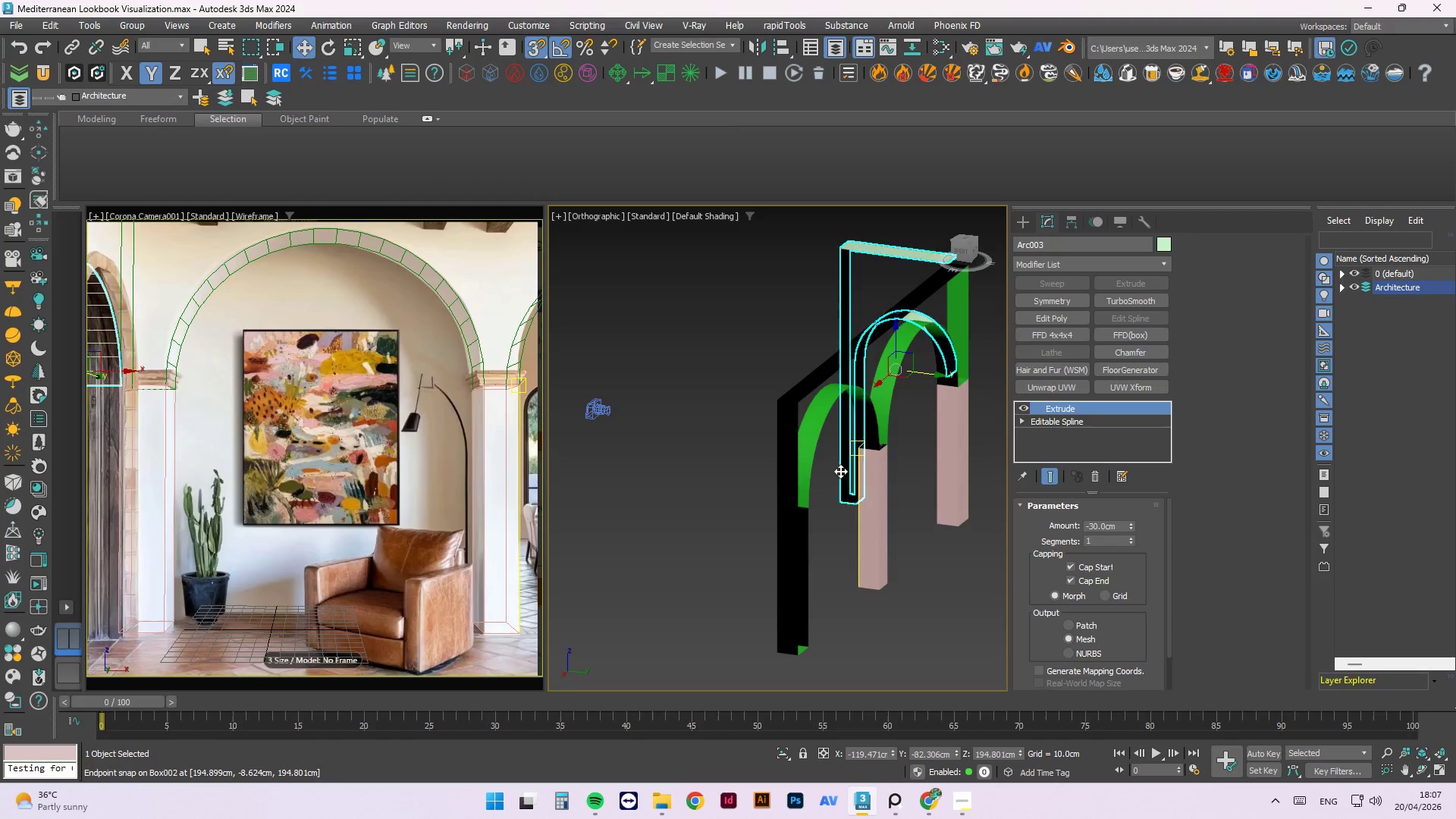 
key(Control+Z)
 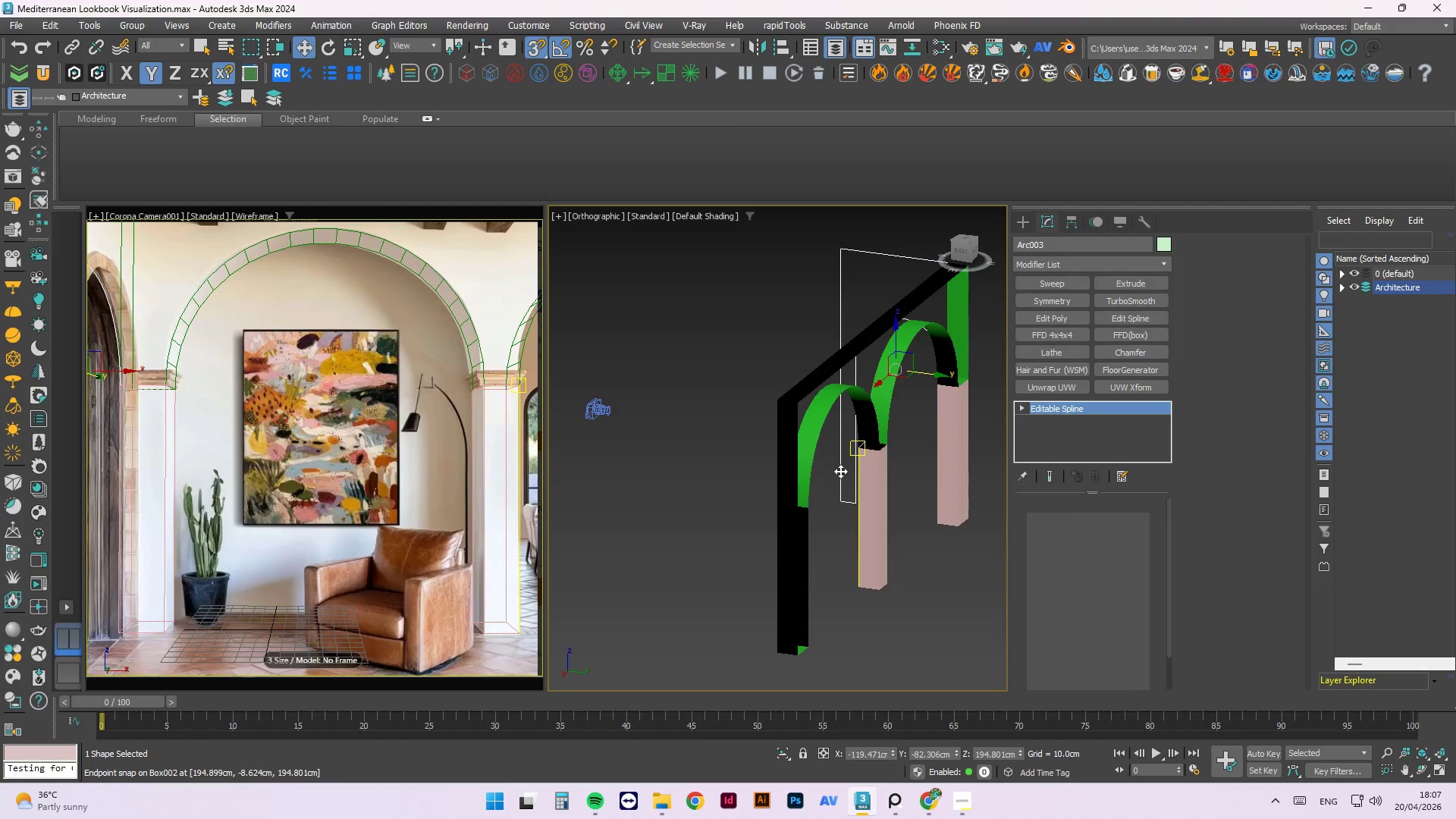 
key(Control+Z)
 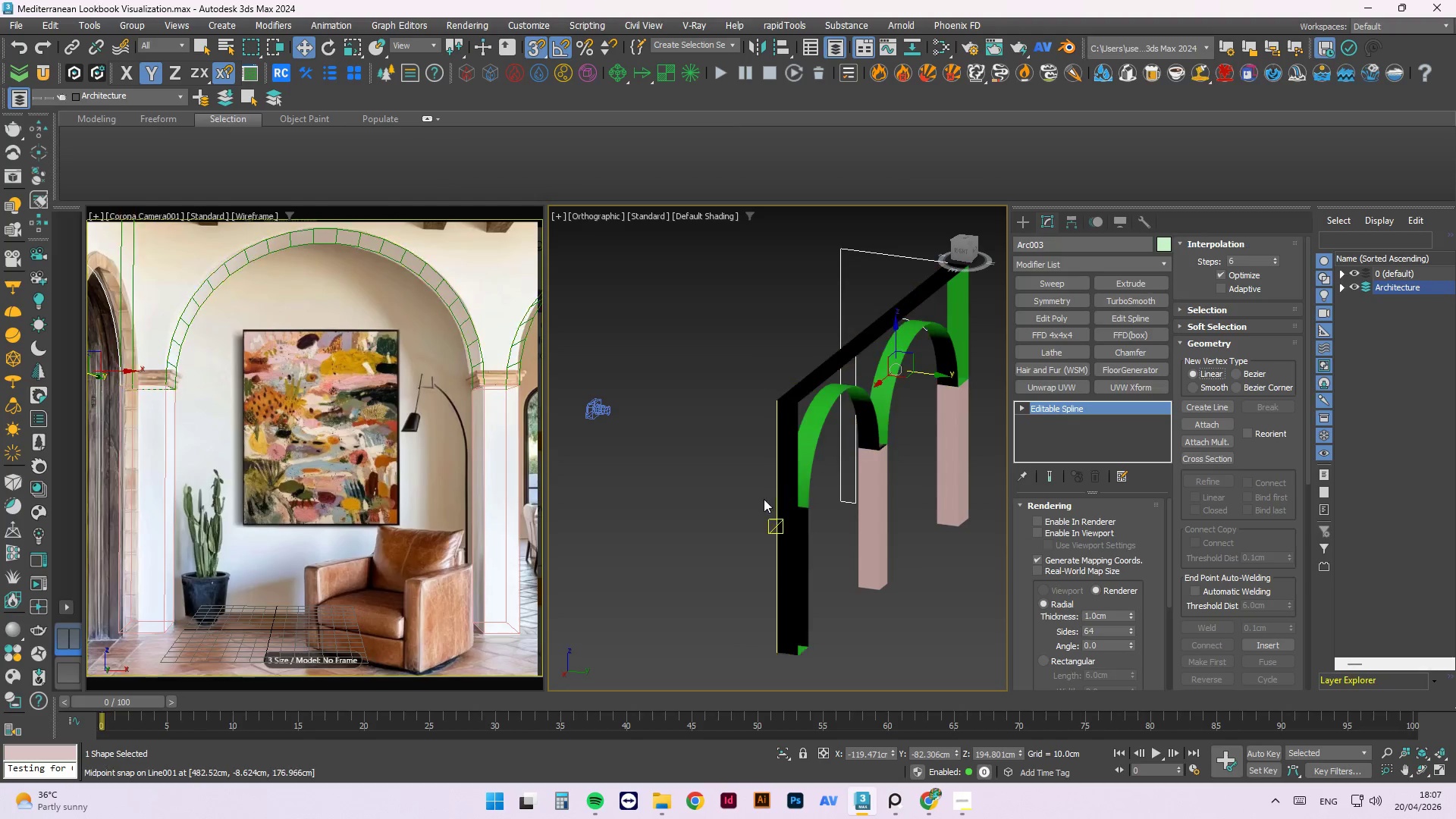 
hold_key(key=AltLeft, duration=0.44)
 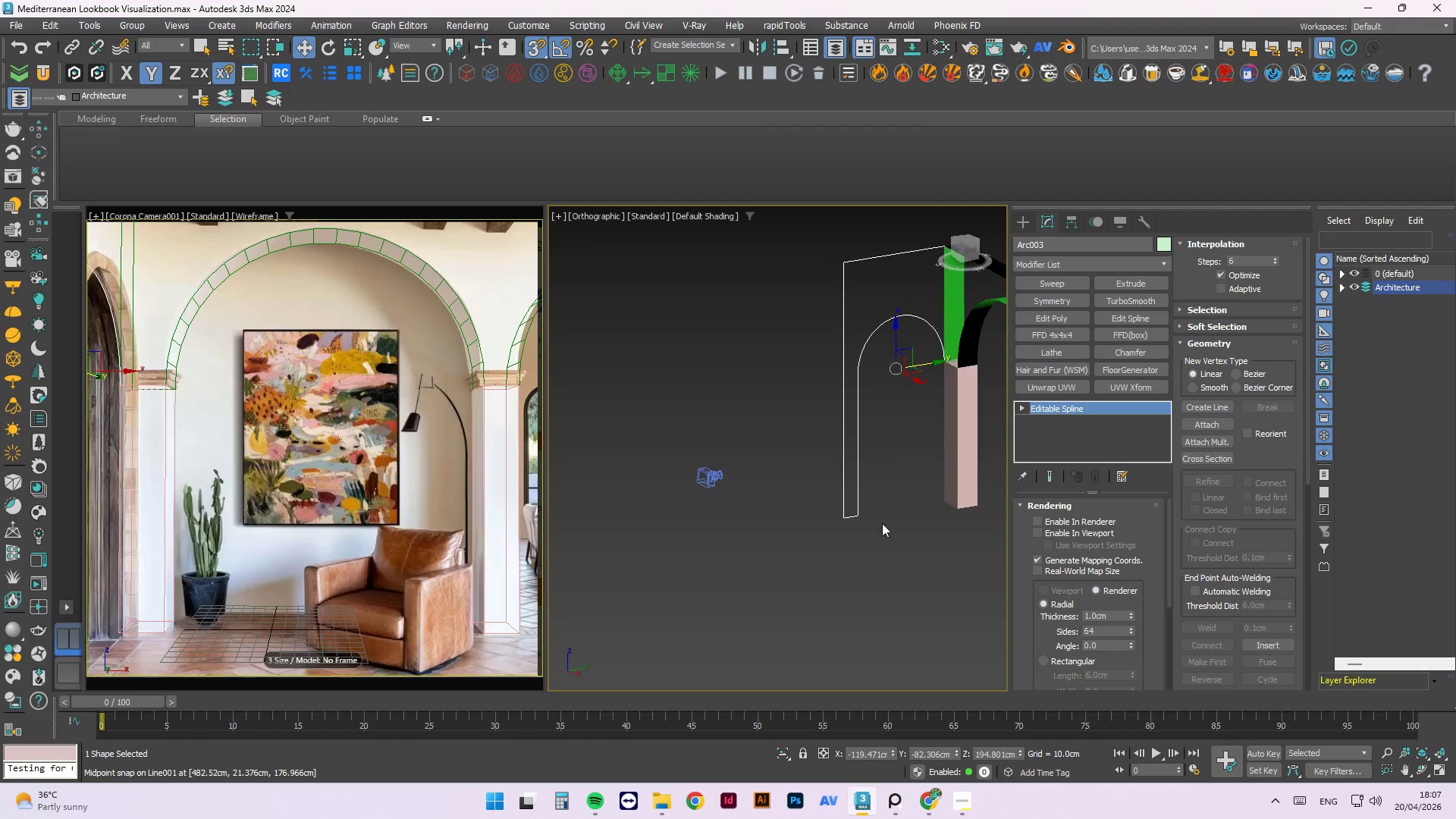 
key(Control+Z)
 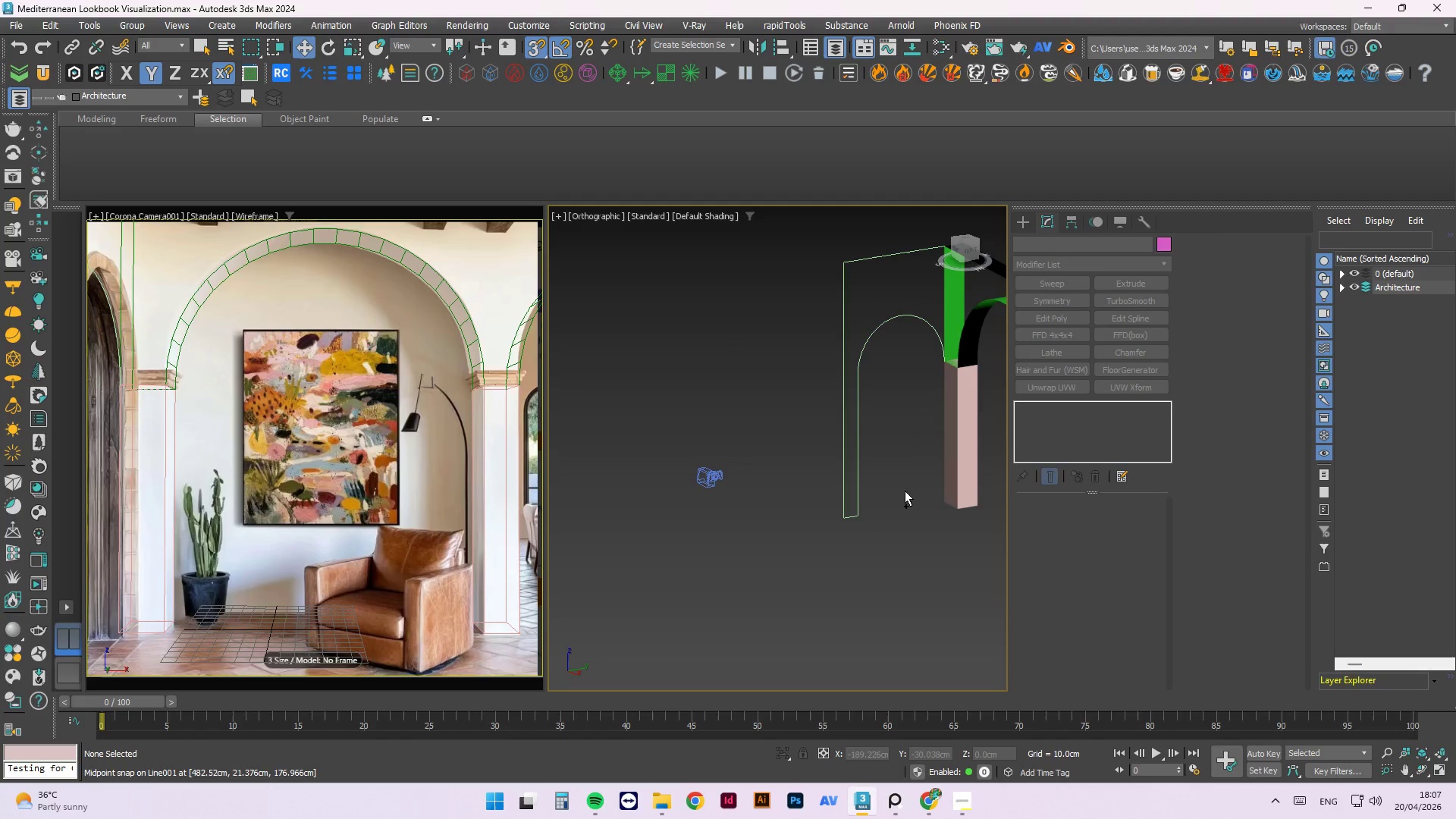 
key(Control+Z)
 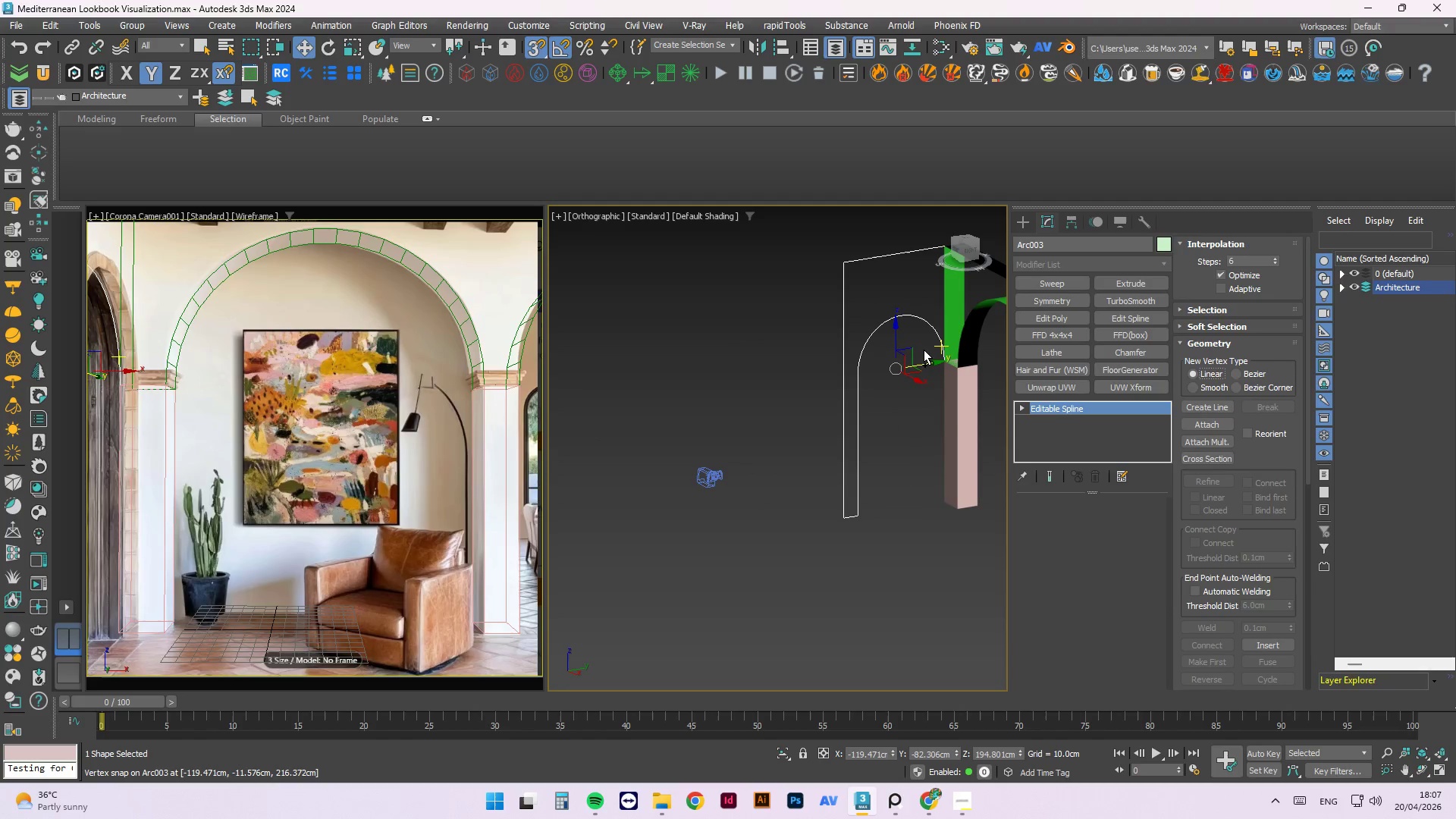 
key(Control+Z)
 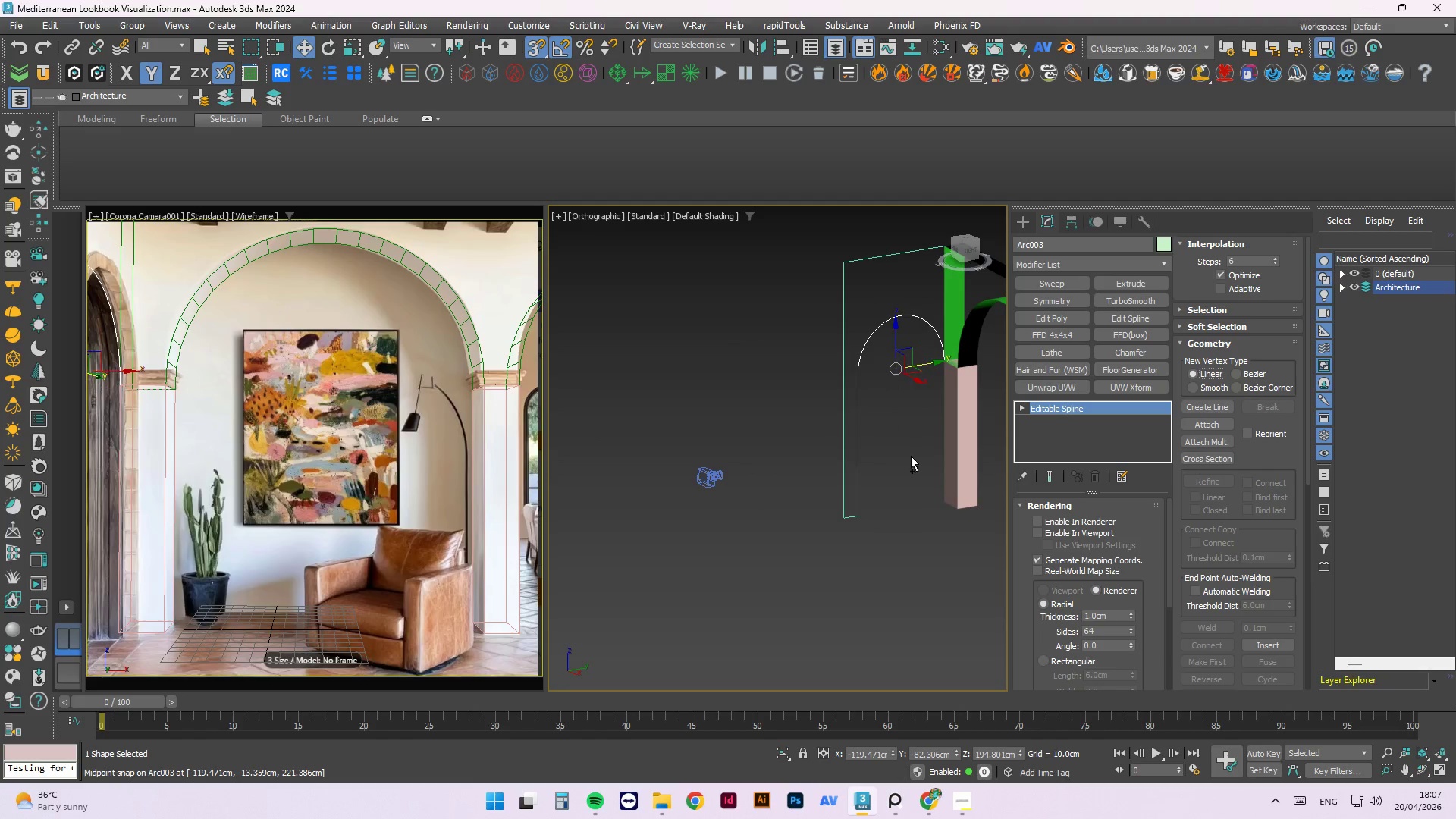 
left_click([928, 557])
 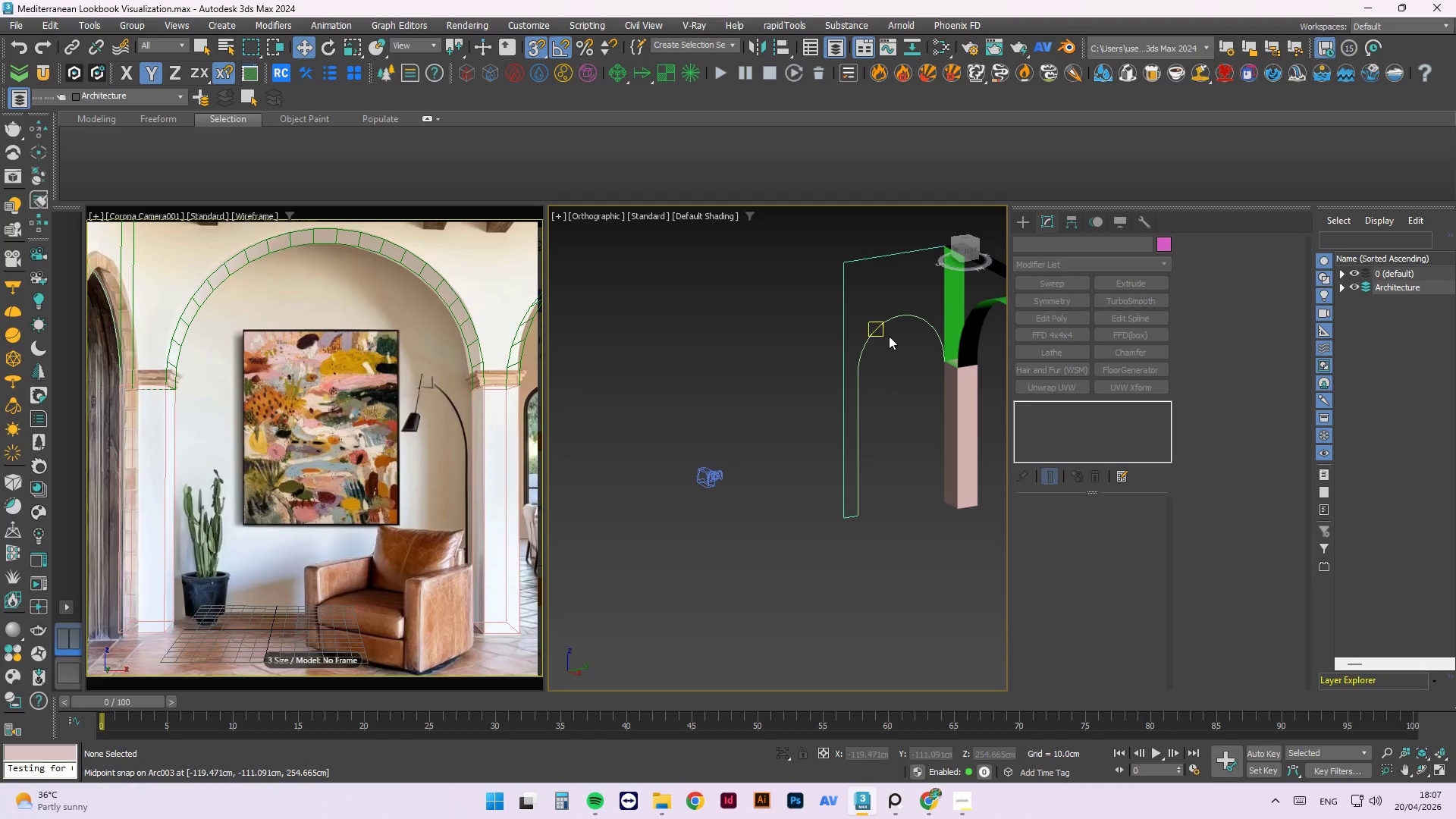 
scroll: coordinate [889, 336], scroll_direction: up, amount: 2.0
 